 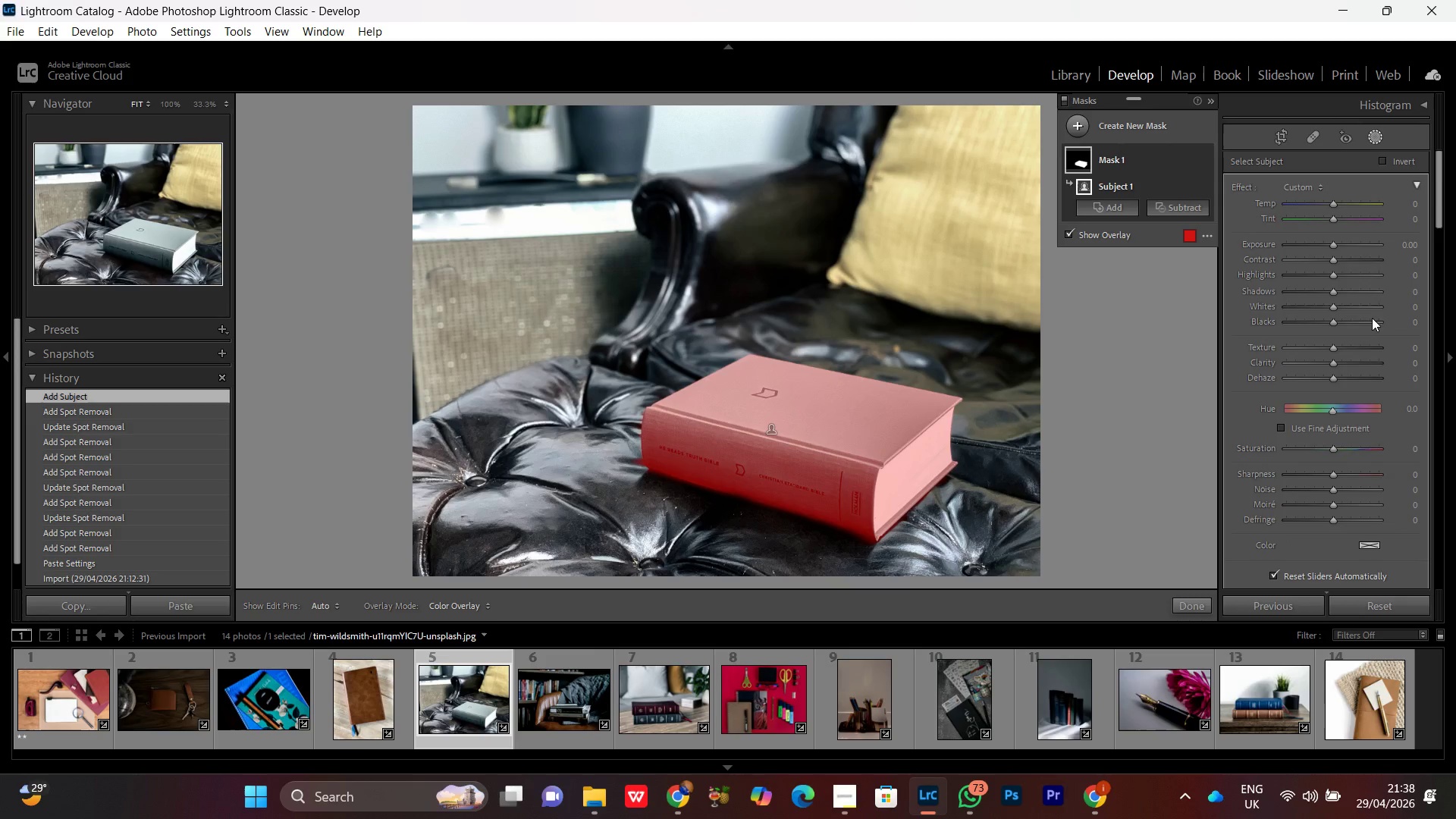 
left_click([1335, 346])
 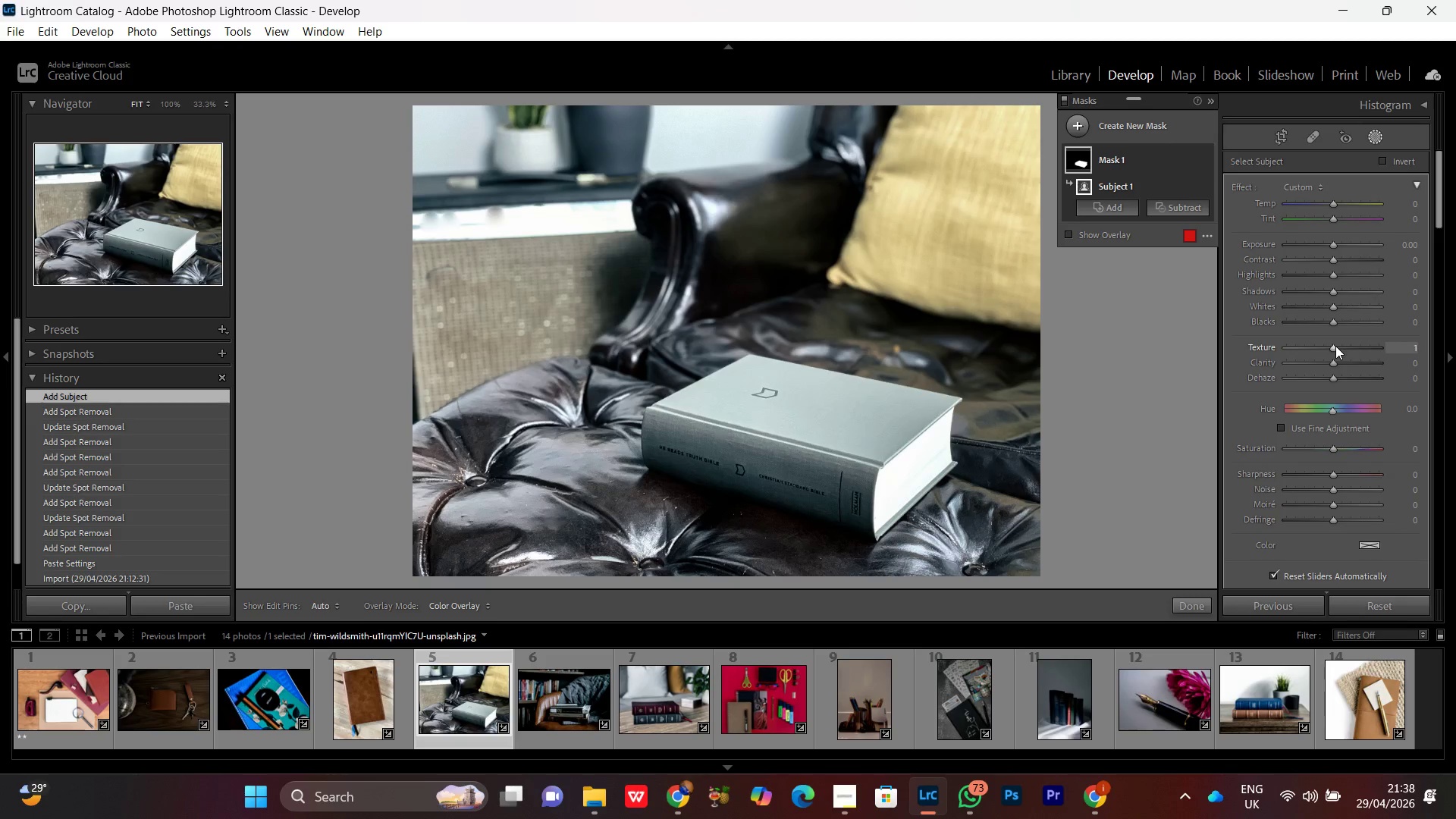 
scroll: coordinate [1335, 346], scroll_direction: up, amount: 17.0
 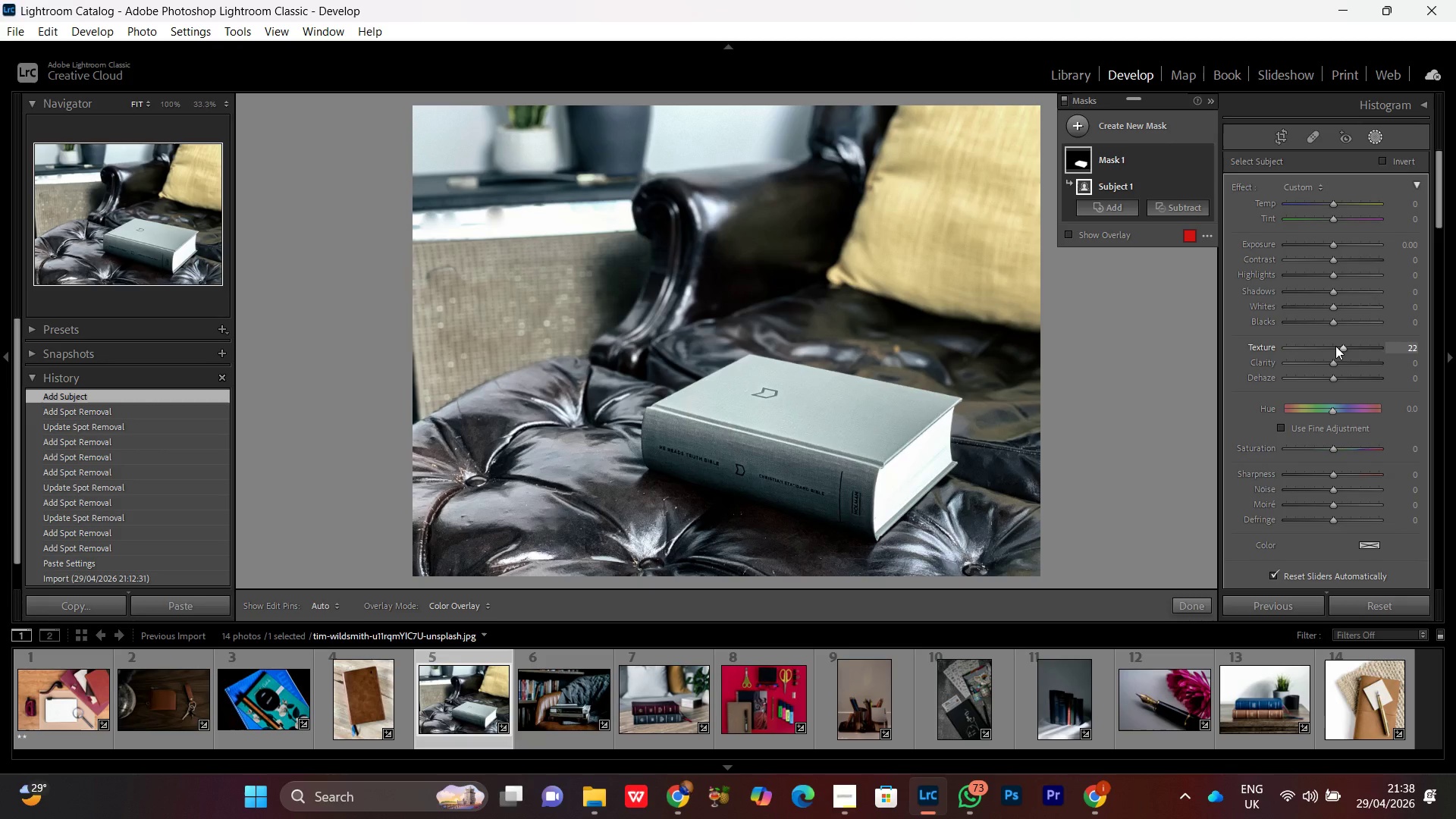 
scroll: coordinate [1335, 346], scroll_direction: down, amount: 1.0
 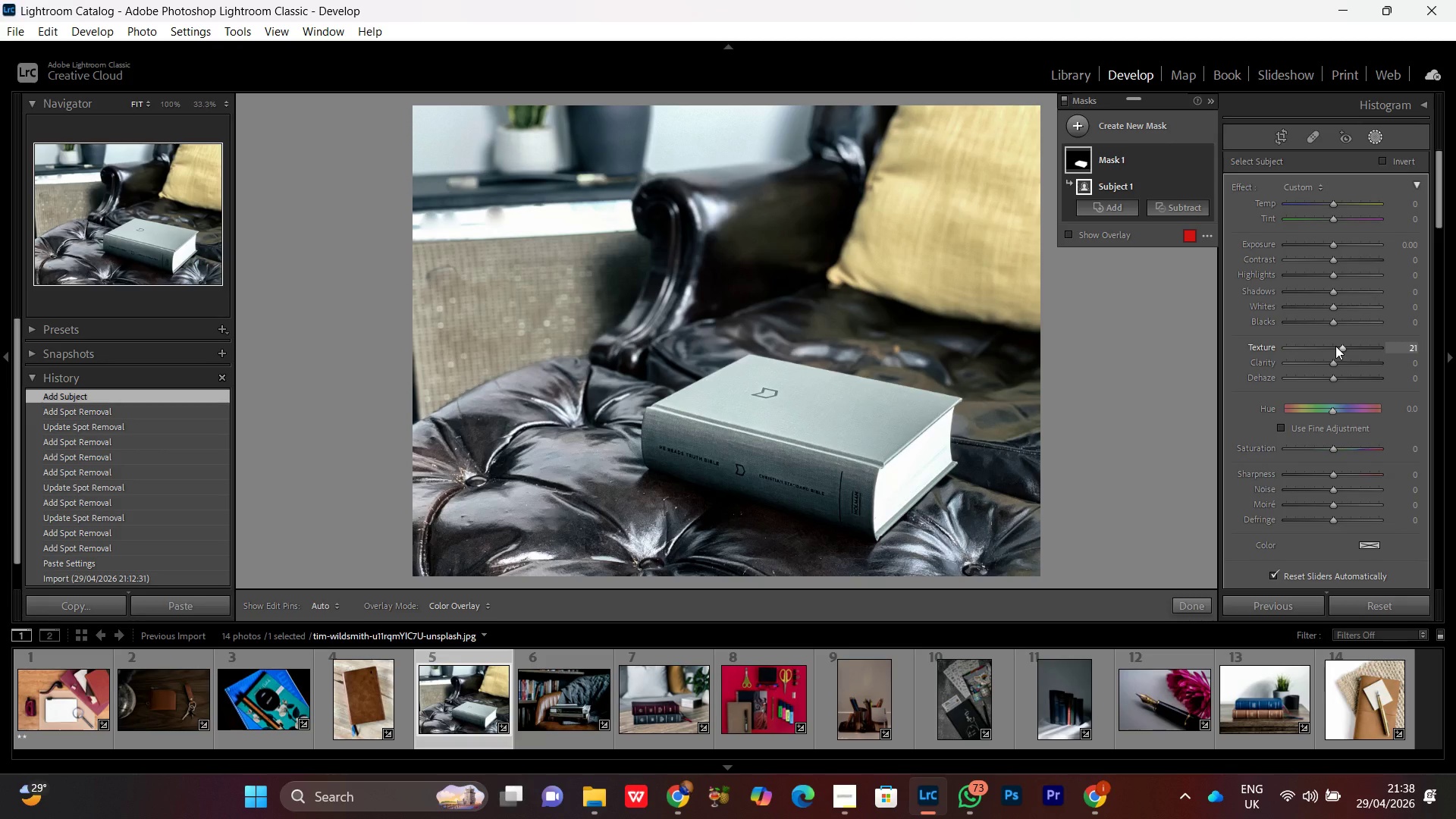 
scroll: coordinate [1335, 346], scroll_direction: up, amount: 1.0
 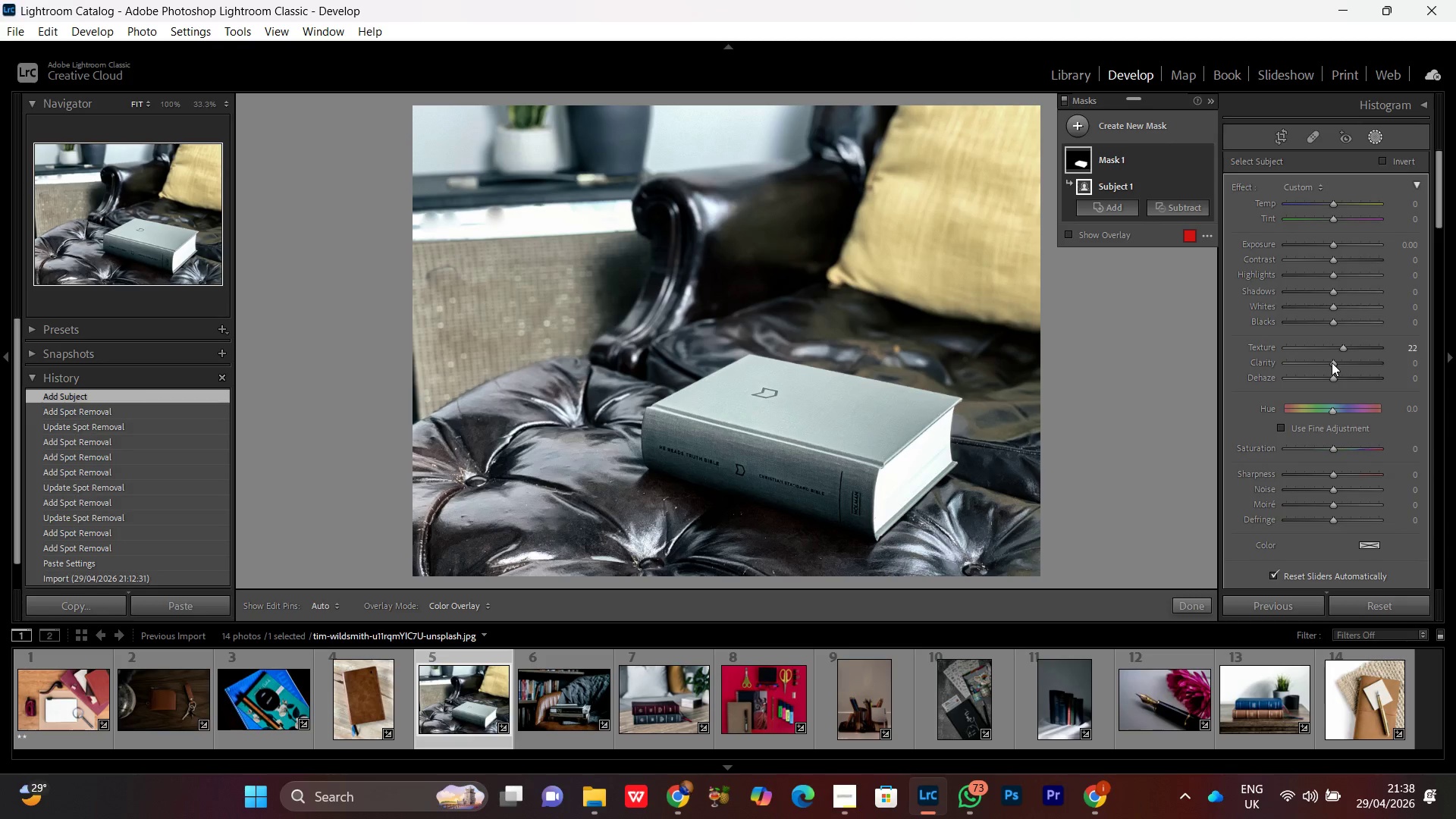 
left_click([1332, 362])
 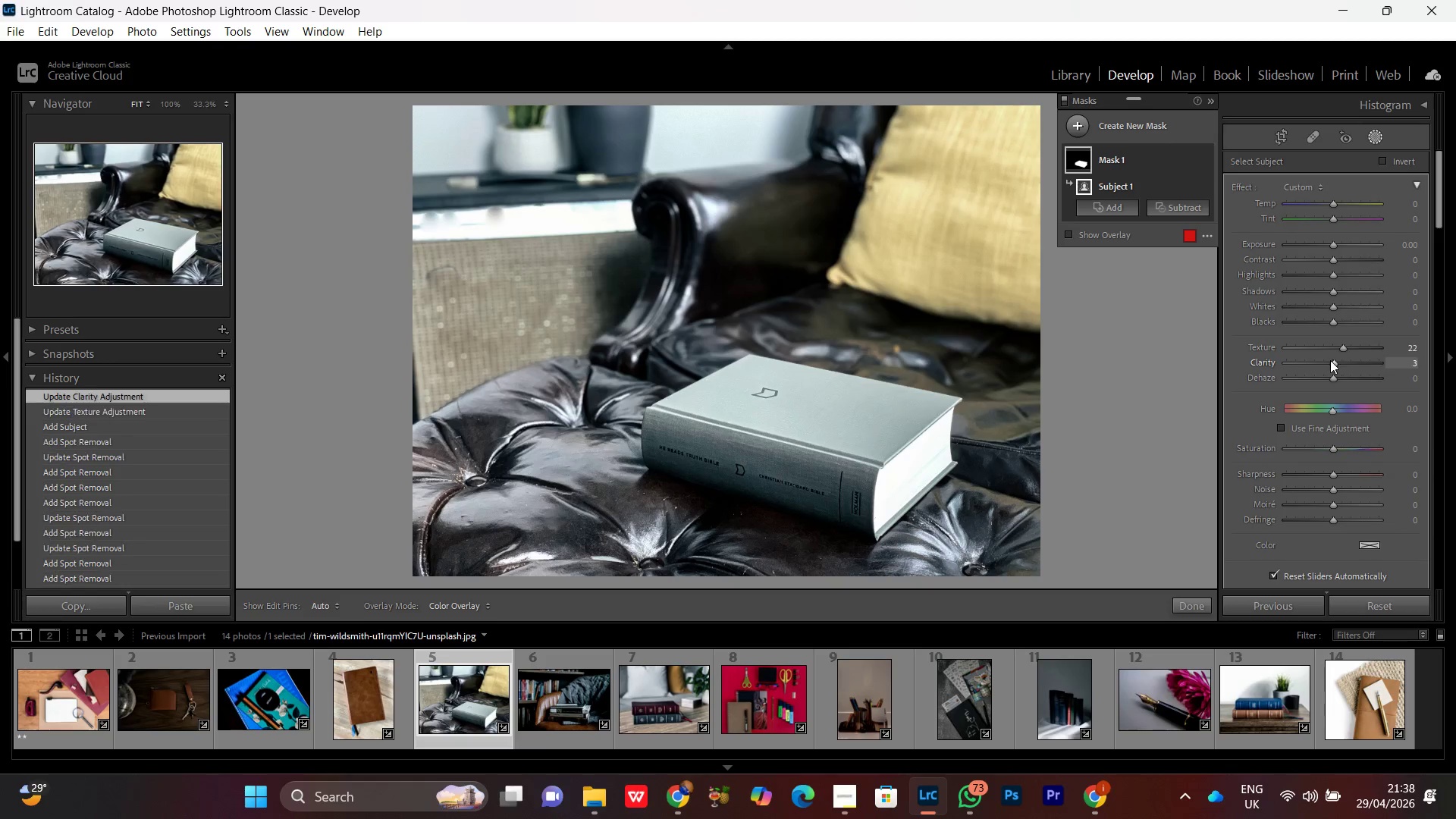 
scroll: coordinate [1329, 360], scroll_direction: up, amount: 14.0
 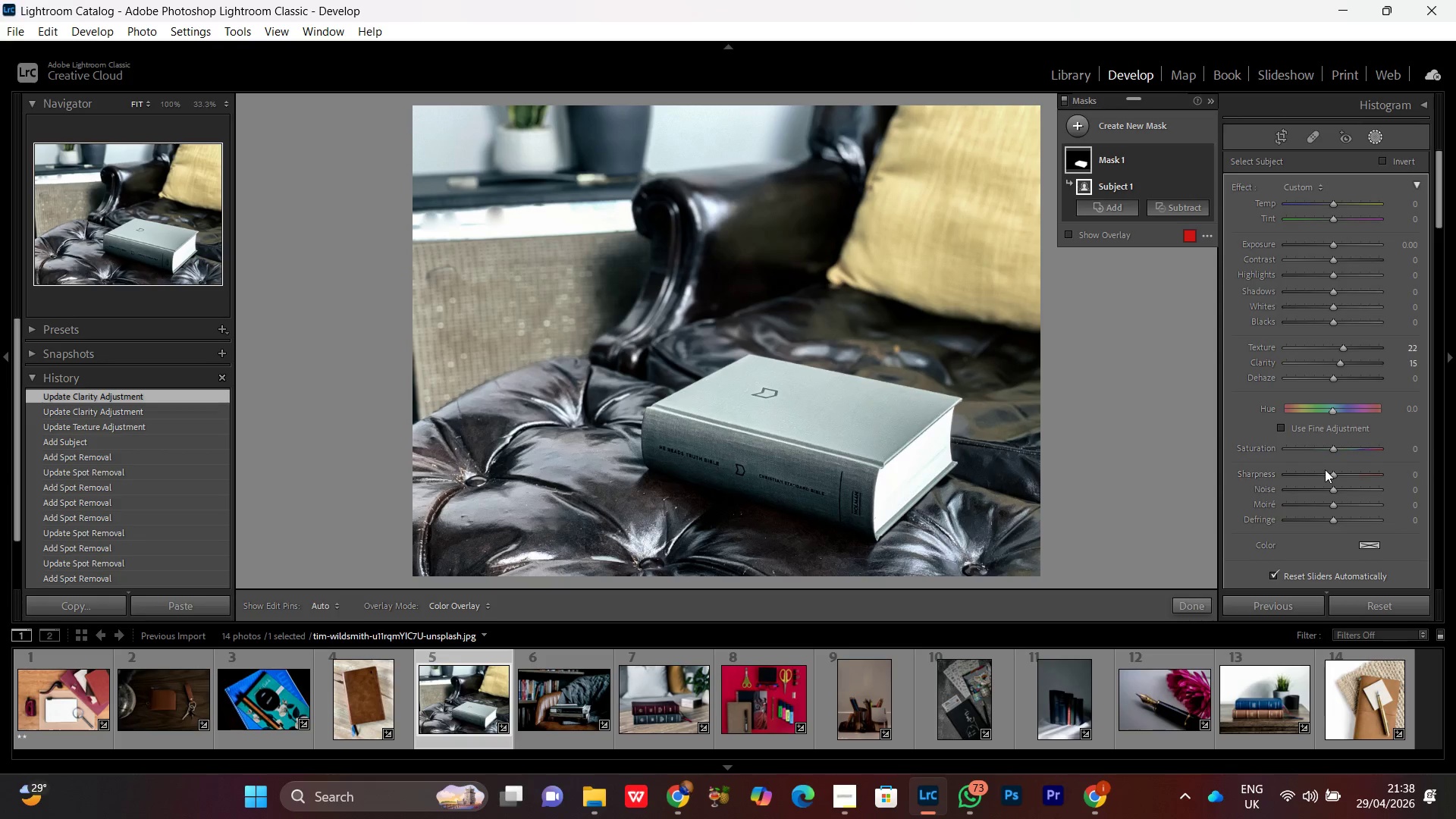 
left_click([1333, 475])
 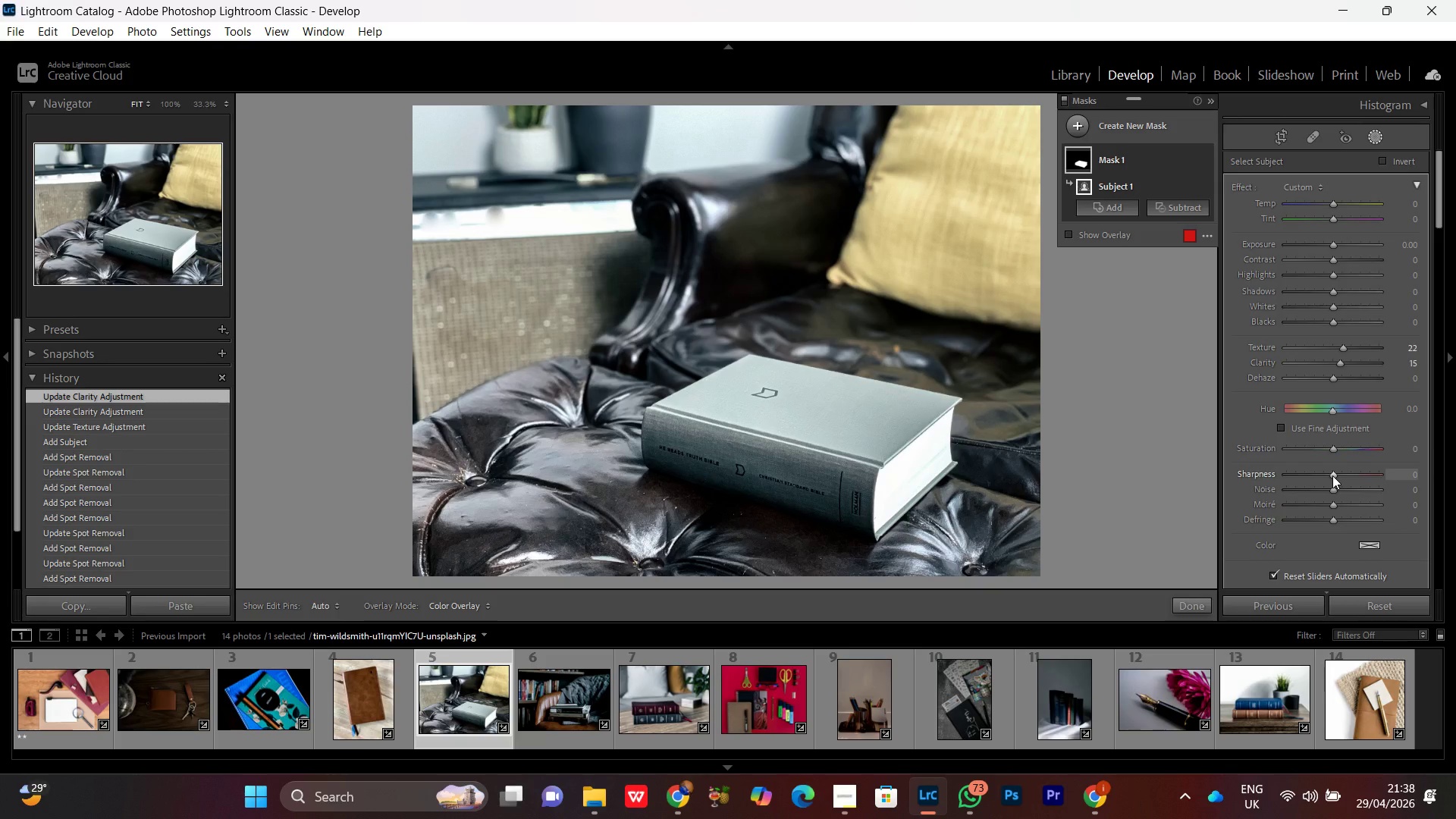 
scroll: coordinate [1332, 475], scroll_direction: up, amount: 8.0
 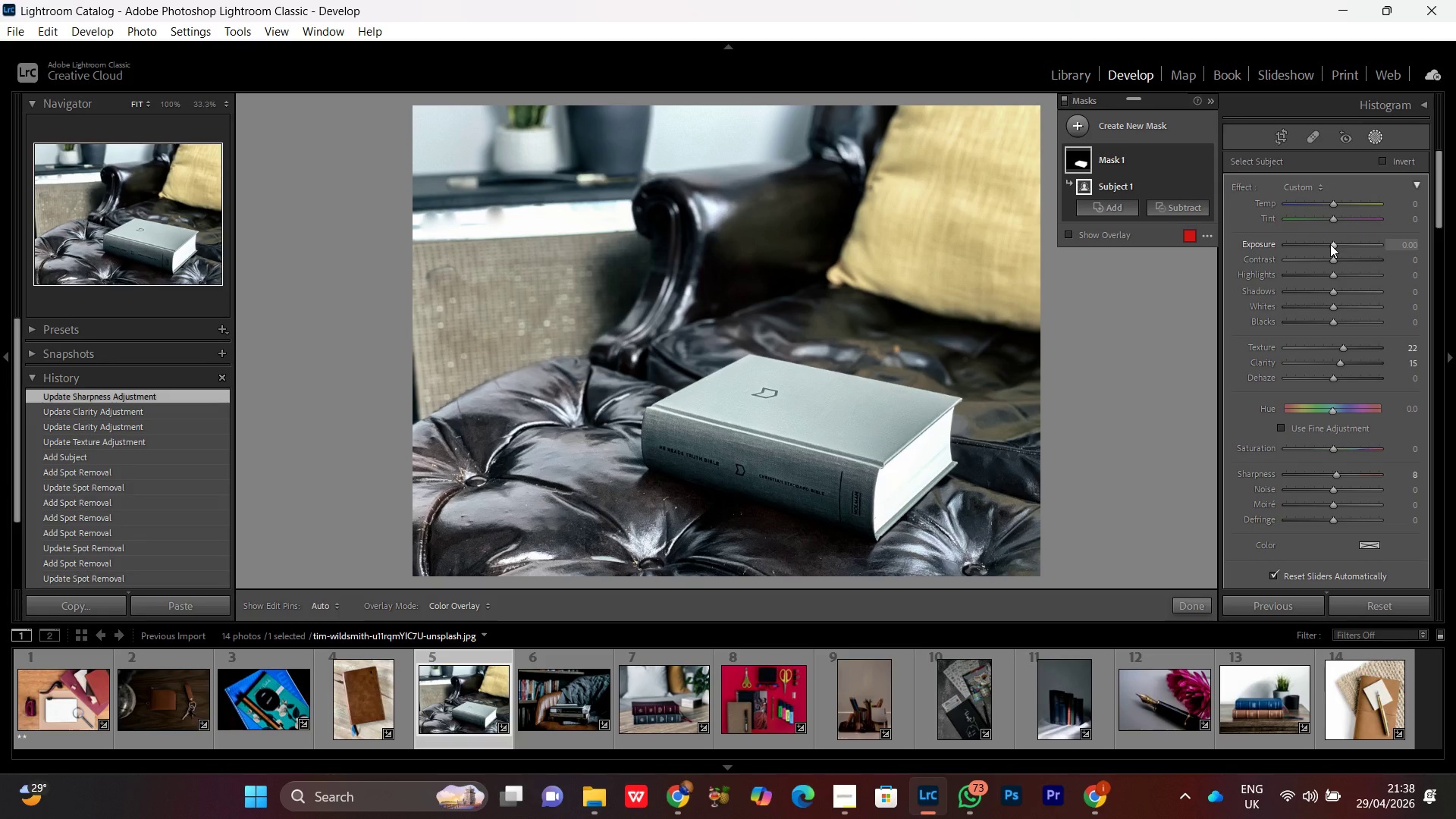 
left_click([1330, 244])
 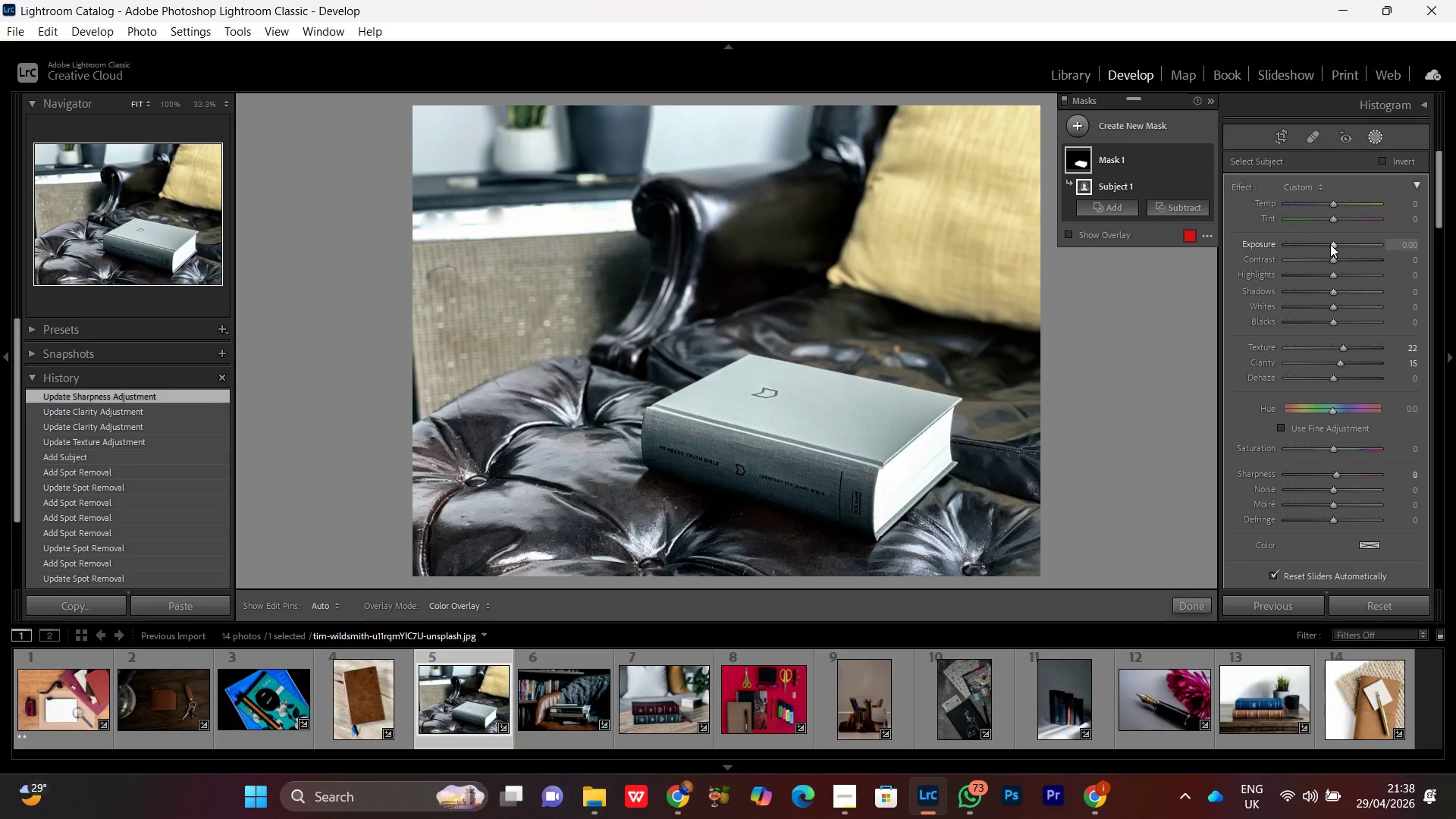 
scroll: coordinate [1330, 244], scroll_direction: up, amount: 1.0
 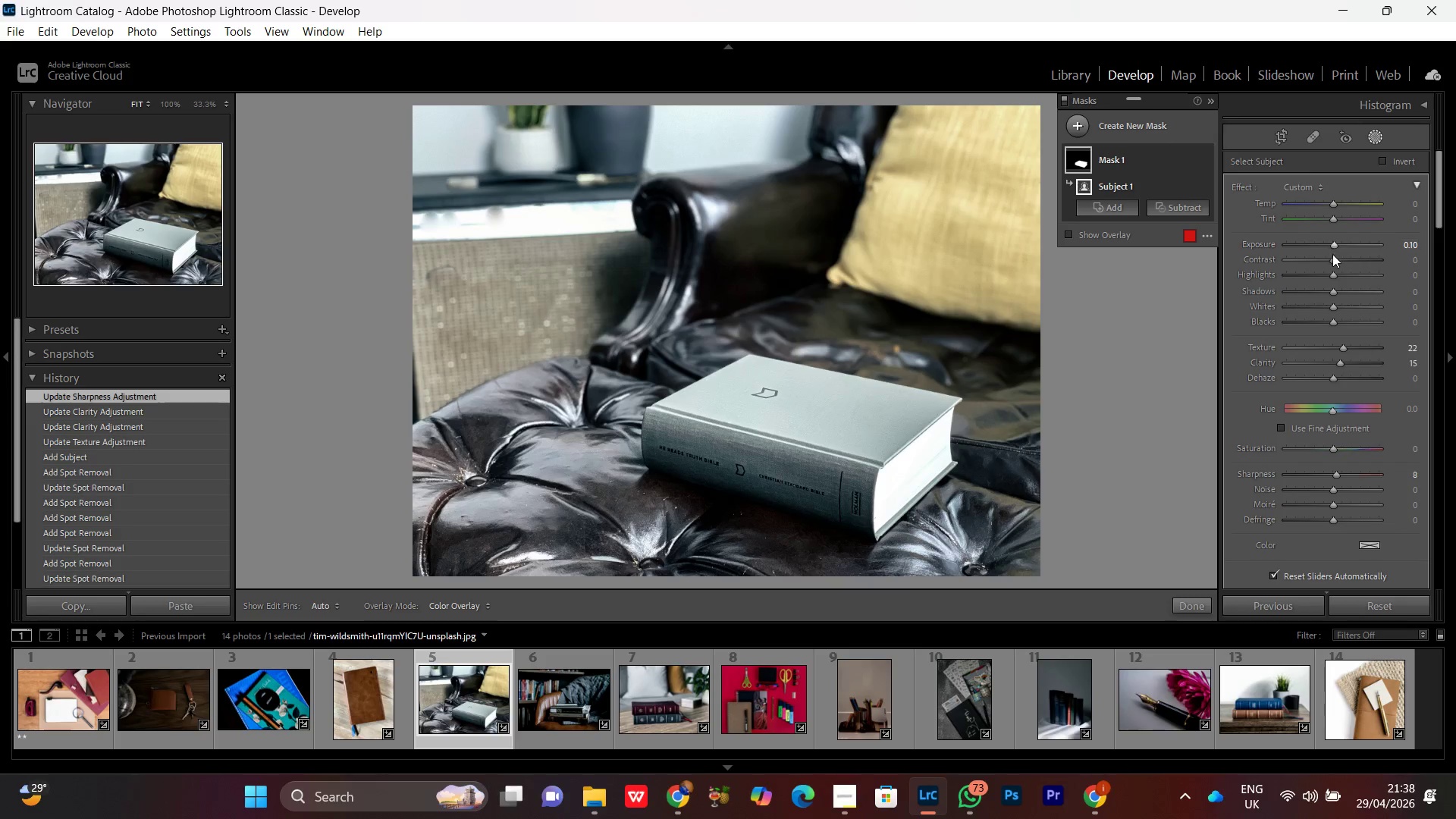 
wait(6.36)
 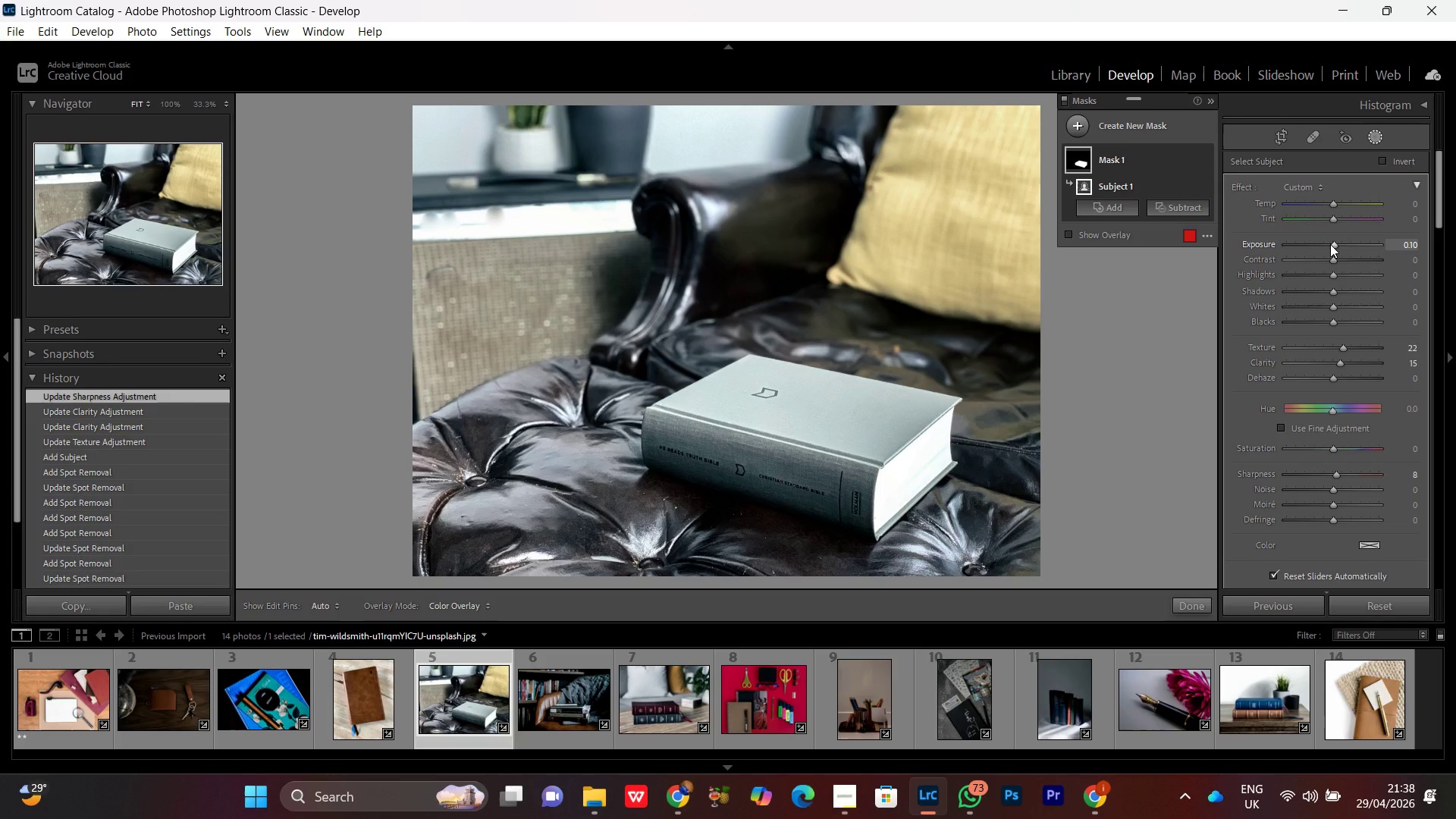 
left_click([1332, 275])
 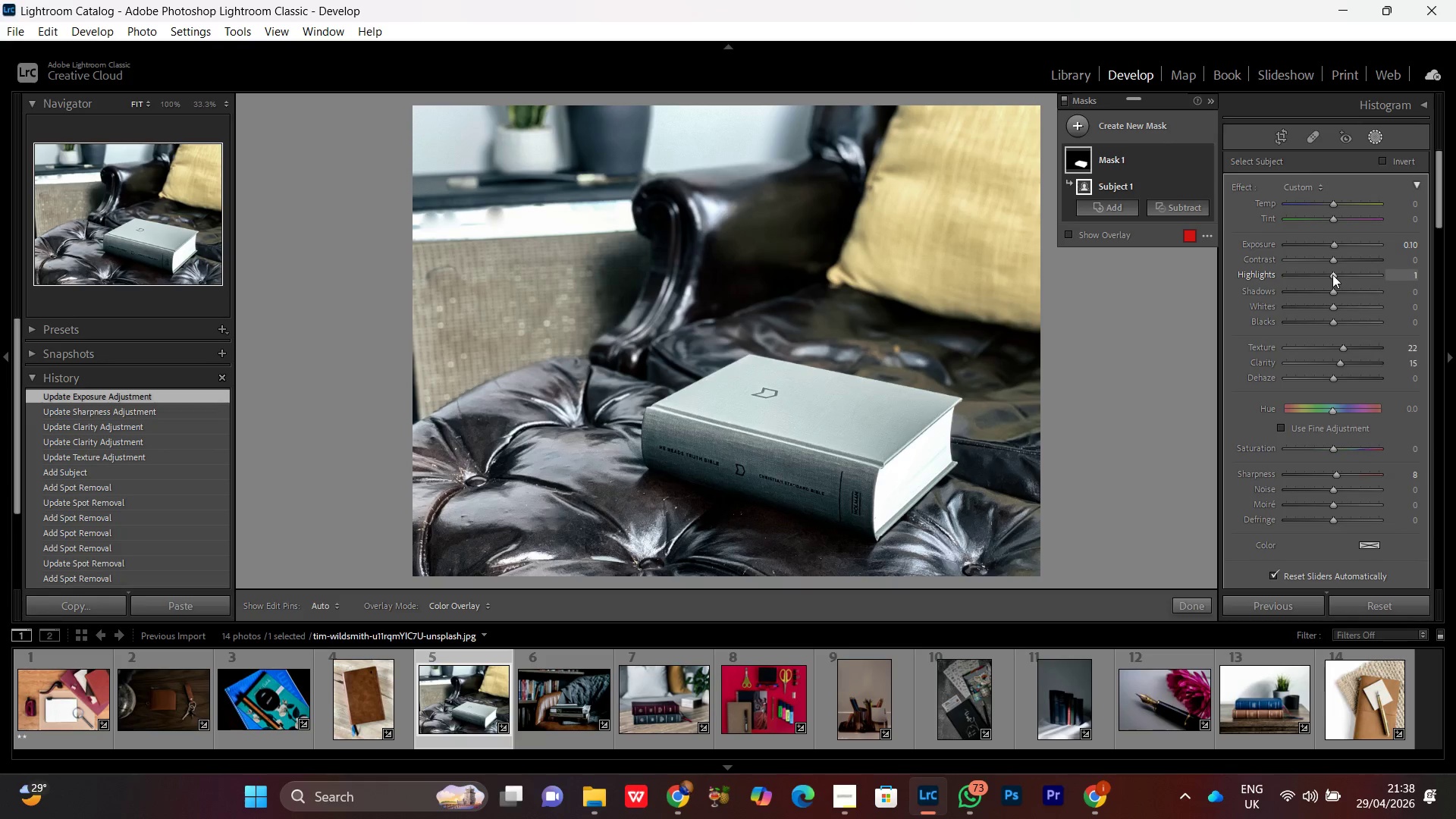 
scroll: coordinate [1332, 275], scroll_direction: up, amount: 4.0
 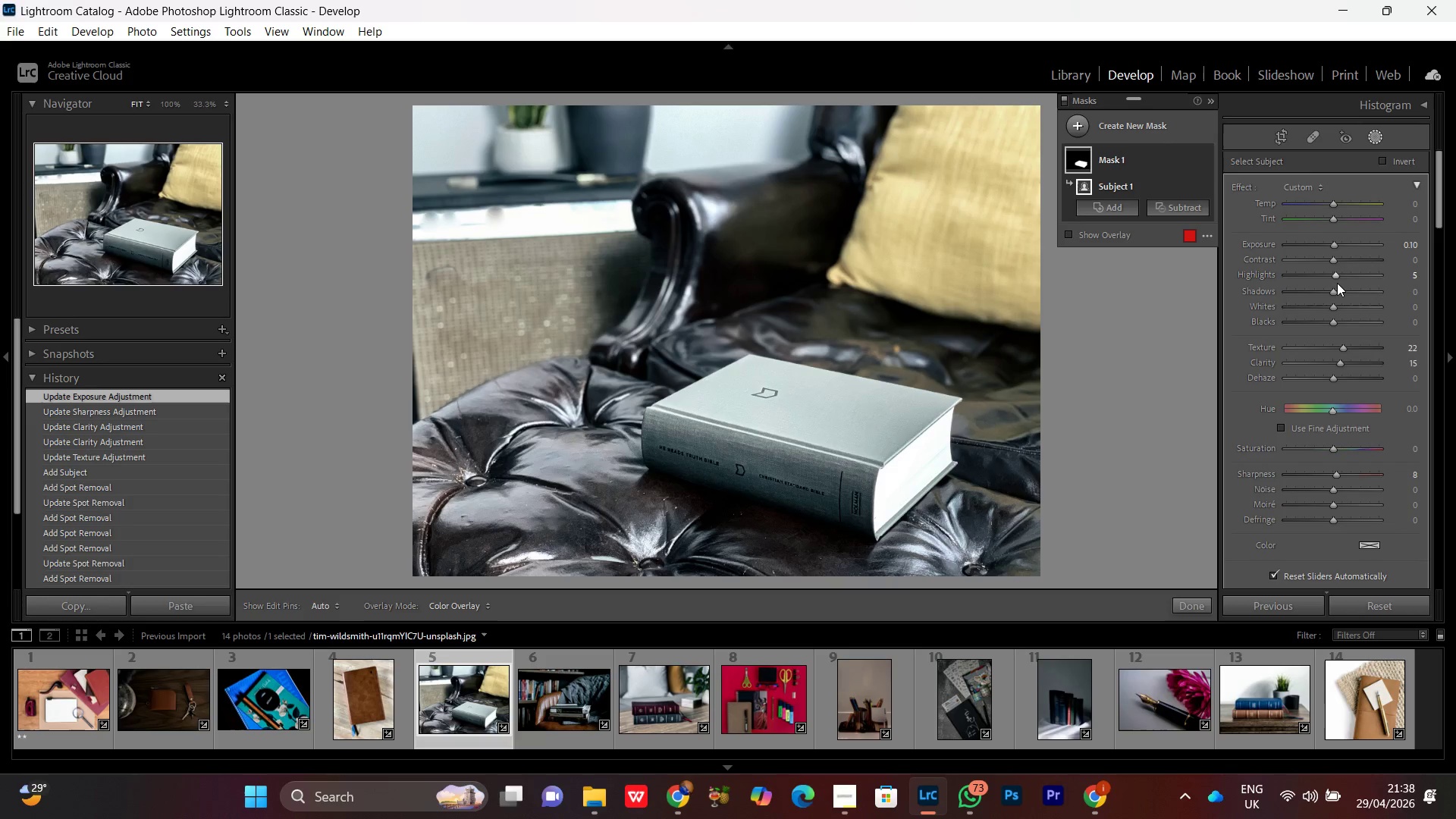 
left_click([1333, 277])
 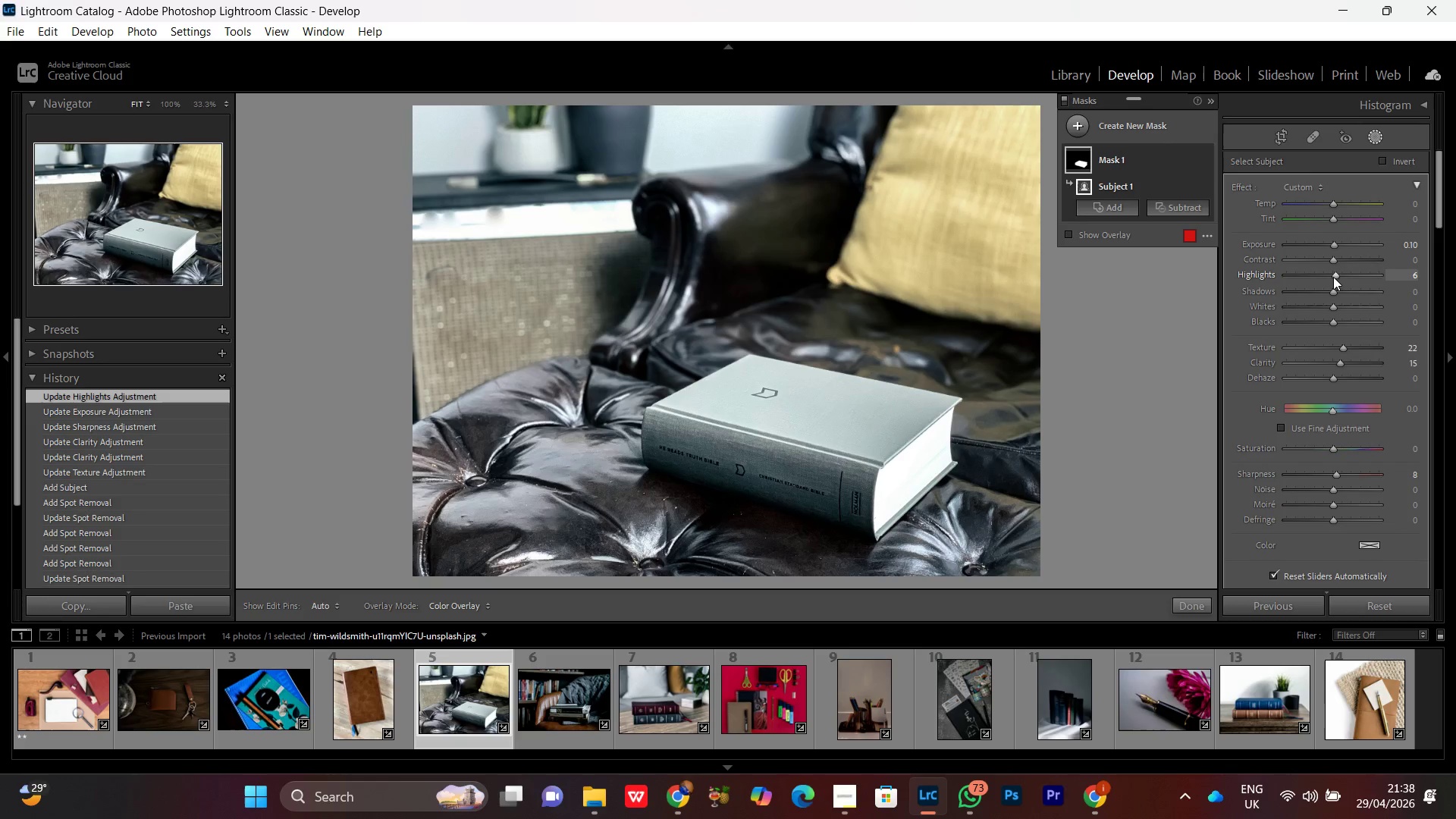 
scroll: coordinate [1333, 277], scroll_direction: up, amount: 3.0
 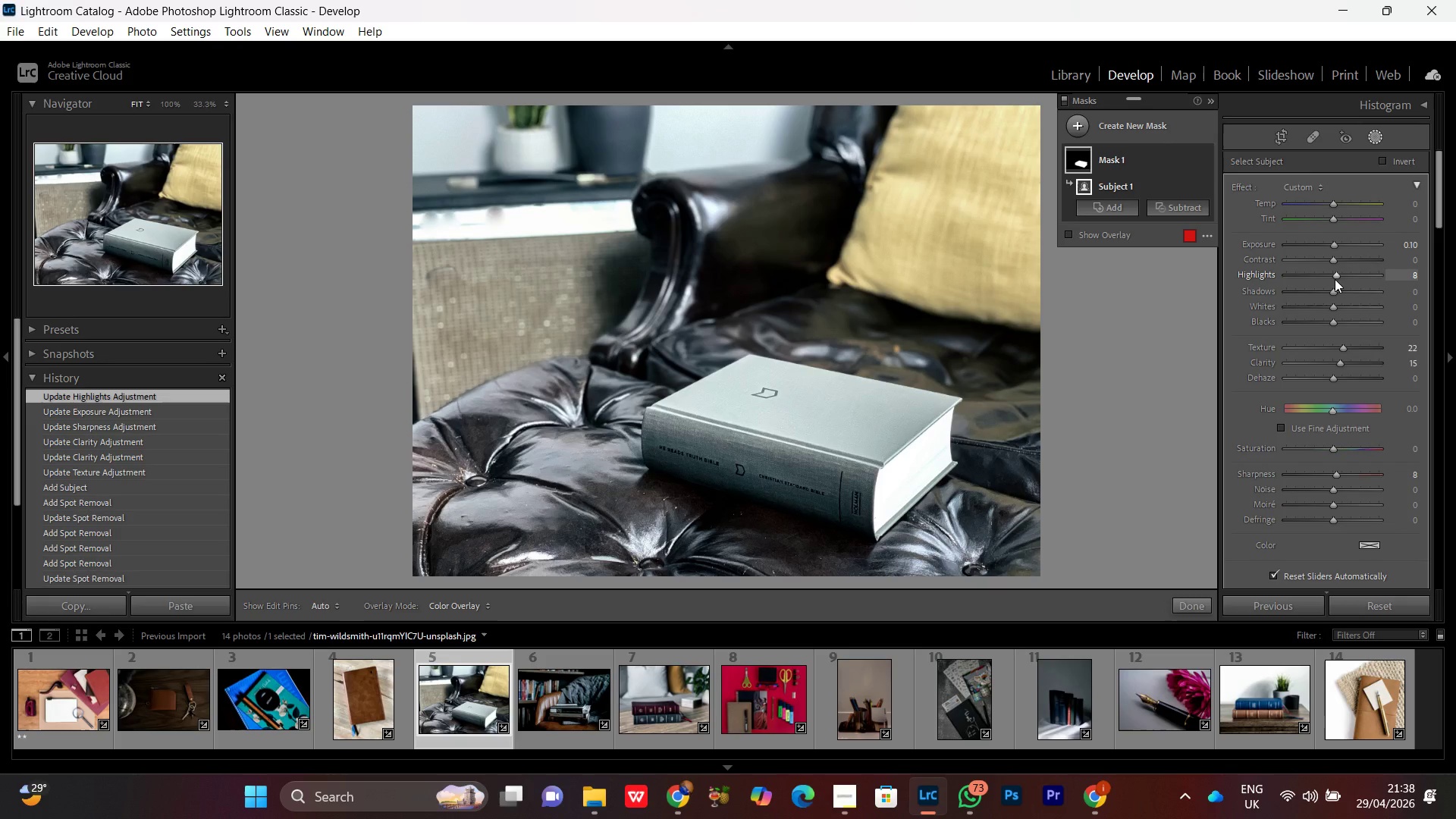 
wait(12.59)
 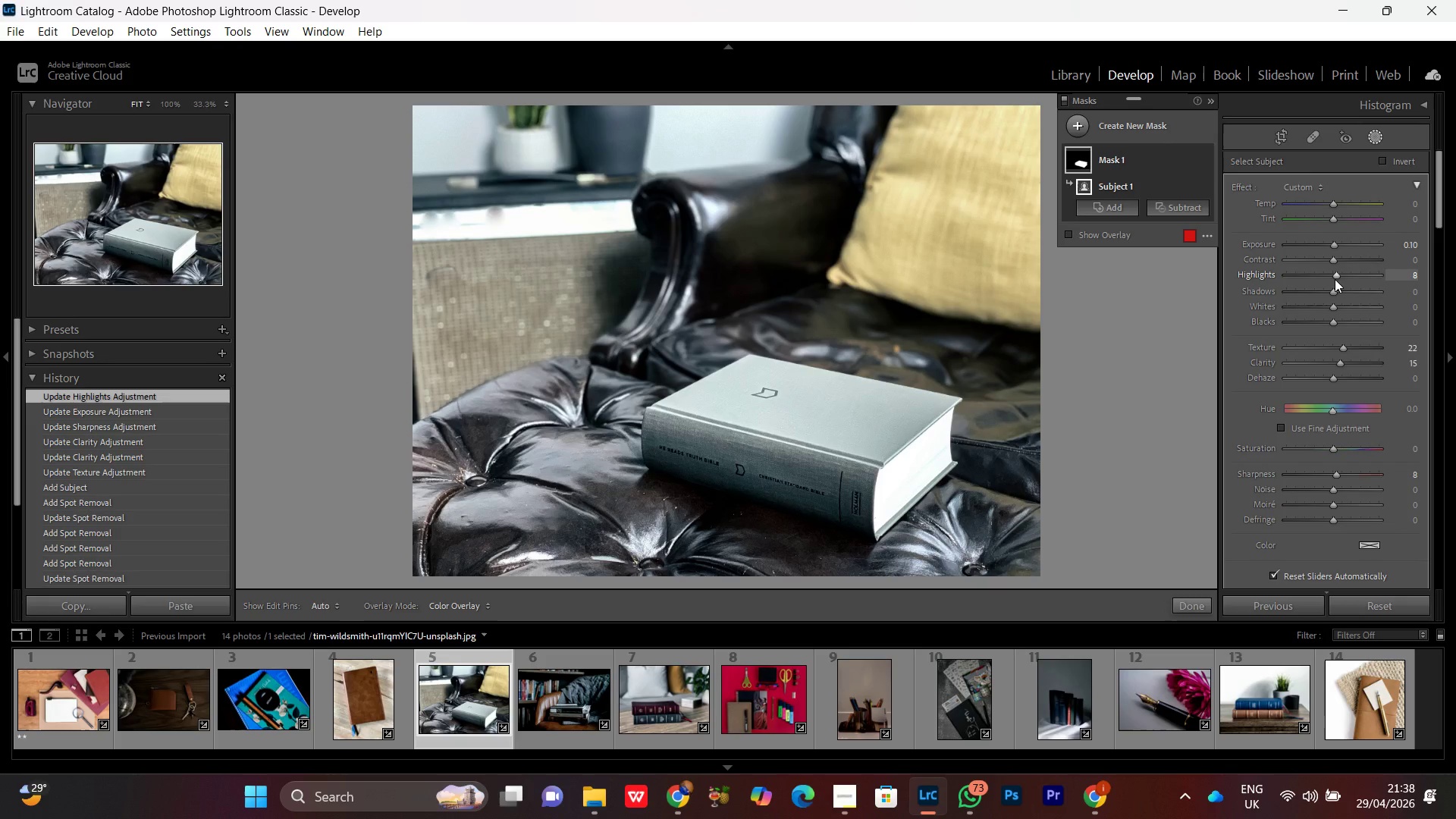 
left_click([1202, 155])
 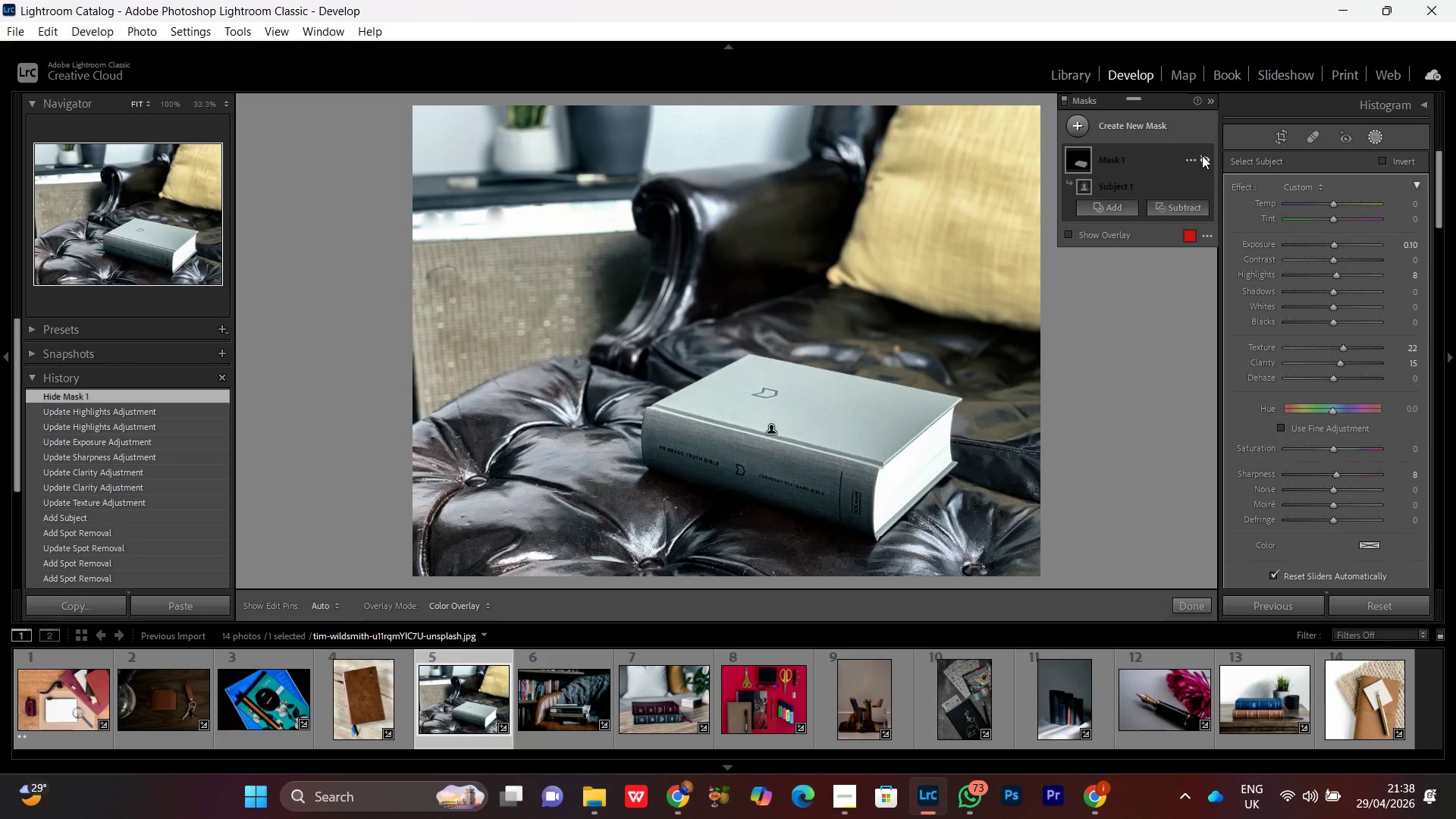 
left_click([1202, 155])
 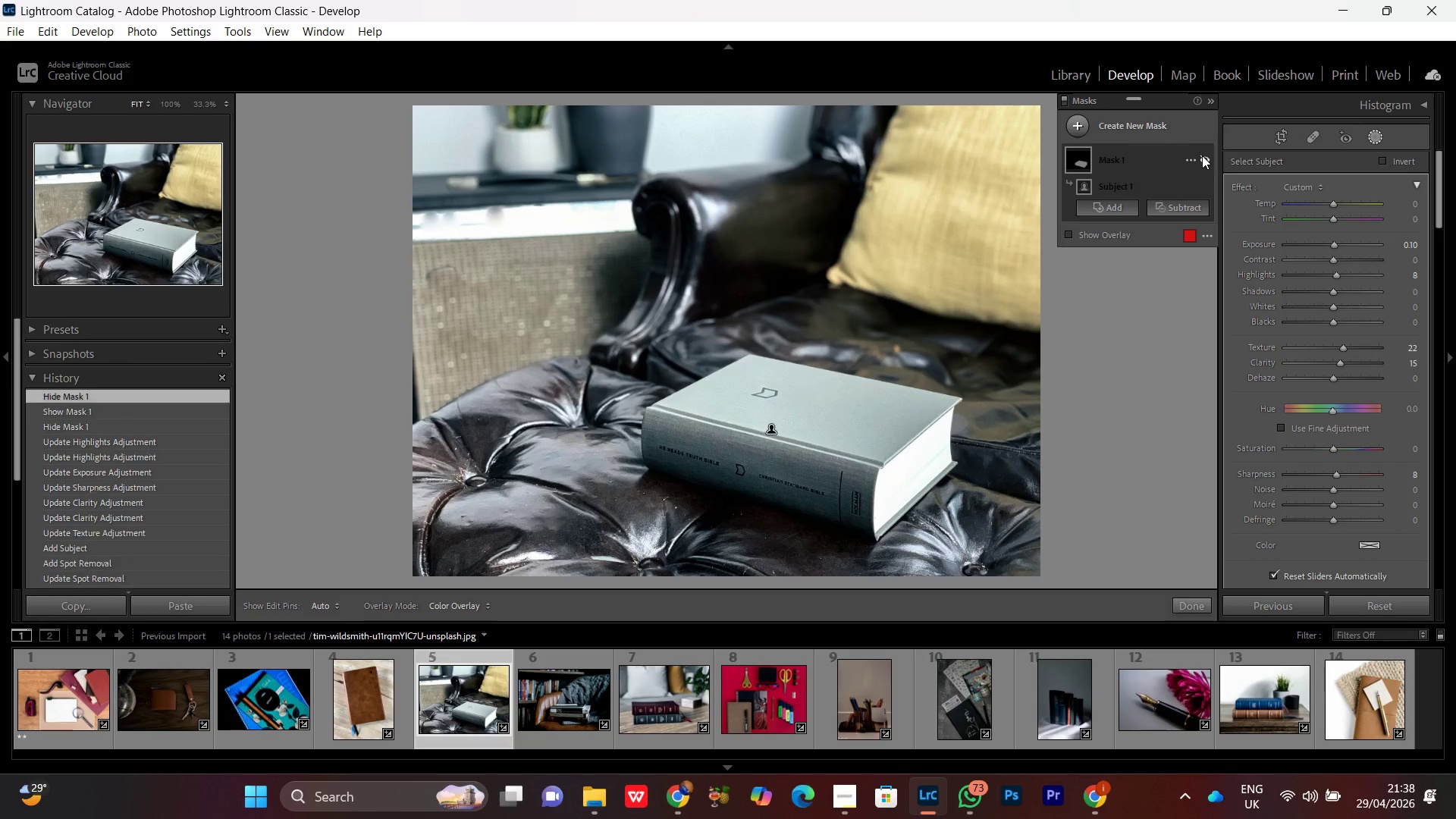 
double_click([1202, 155])
 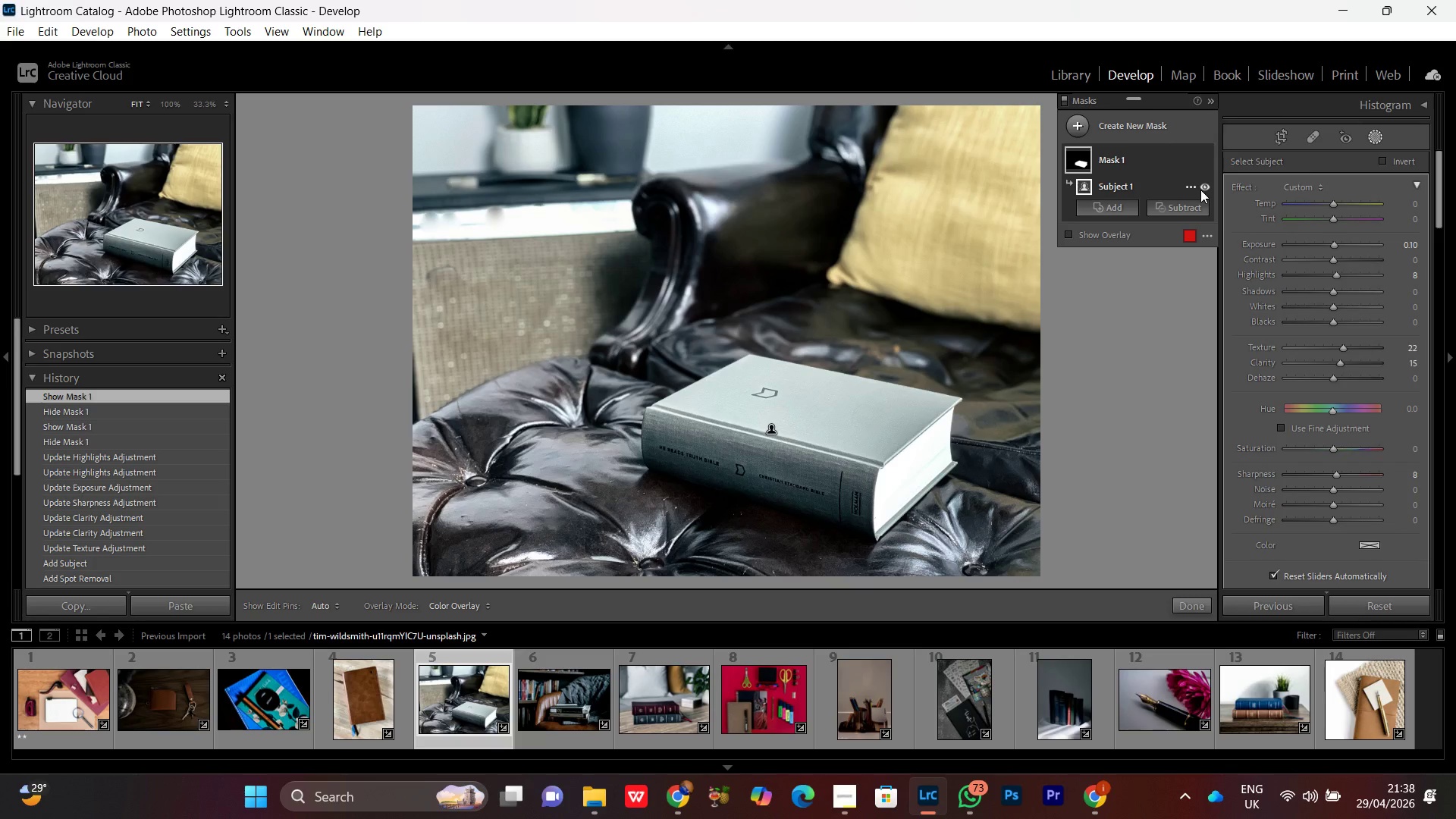 
wait(11.08)
 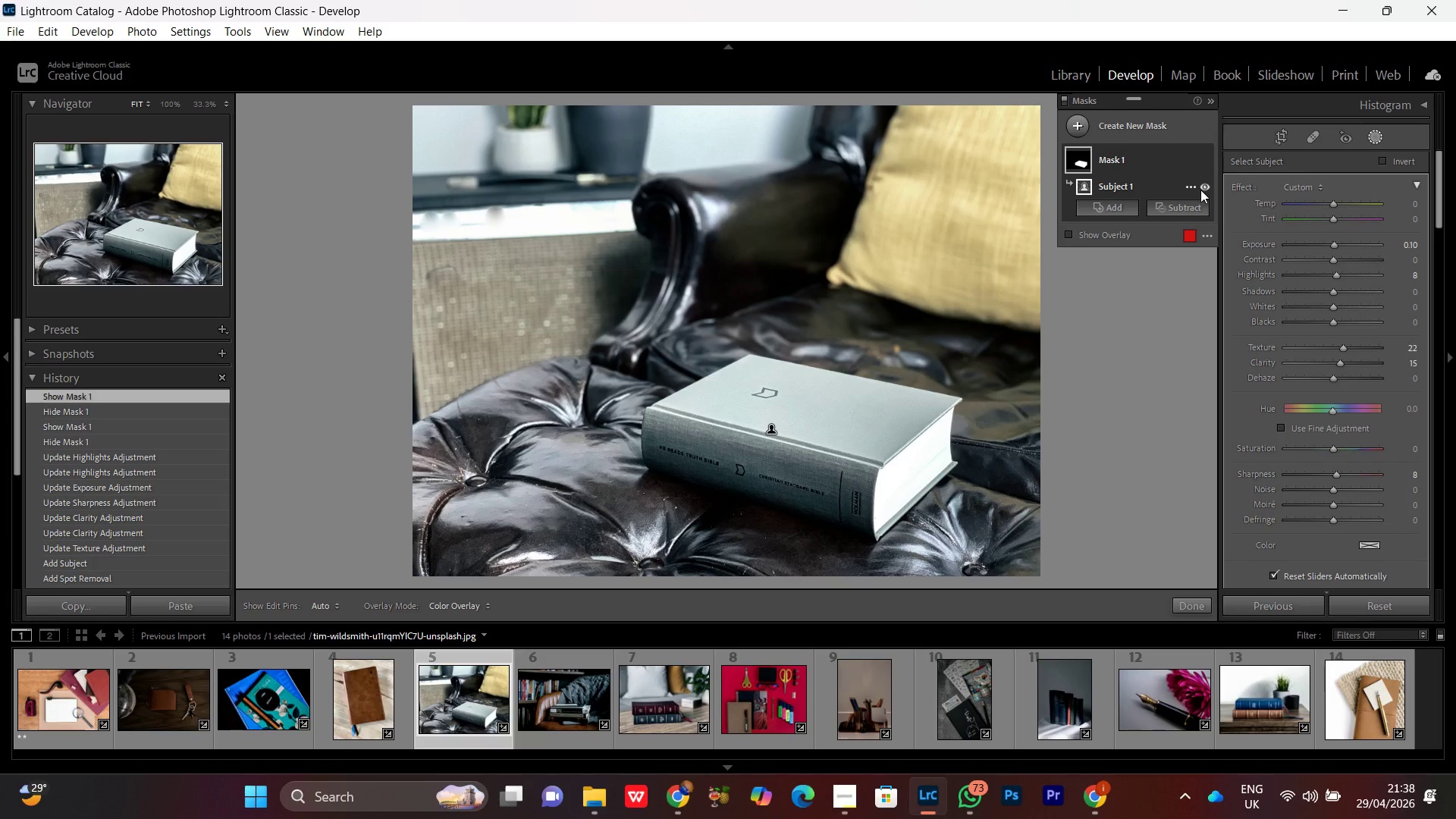 
double_click([1207, 157])
 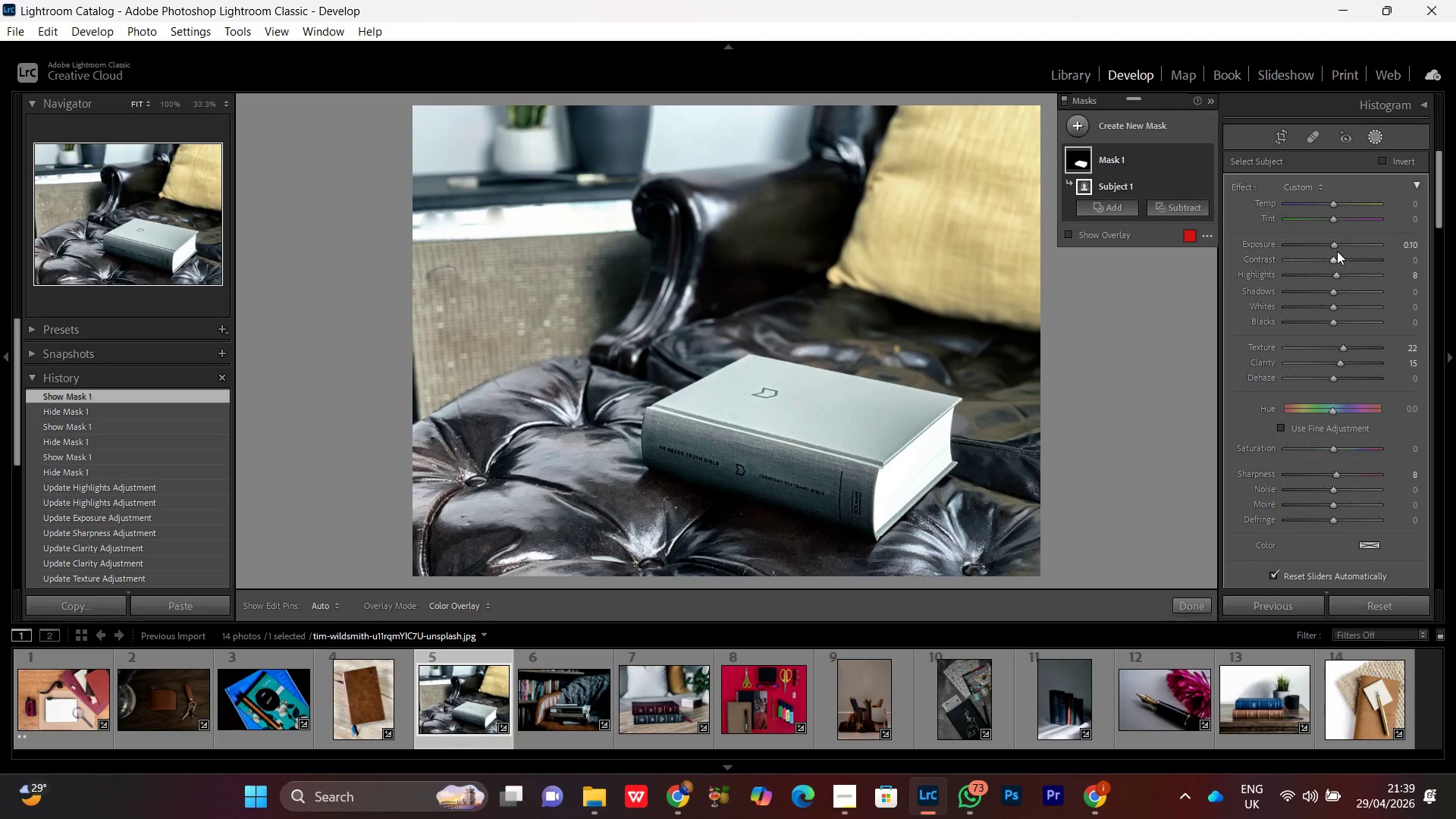 
left_click([1335, 246])
 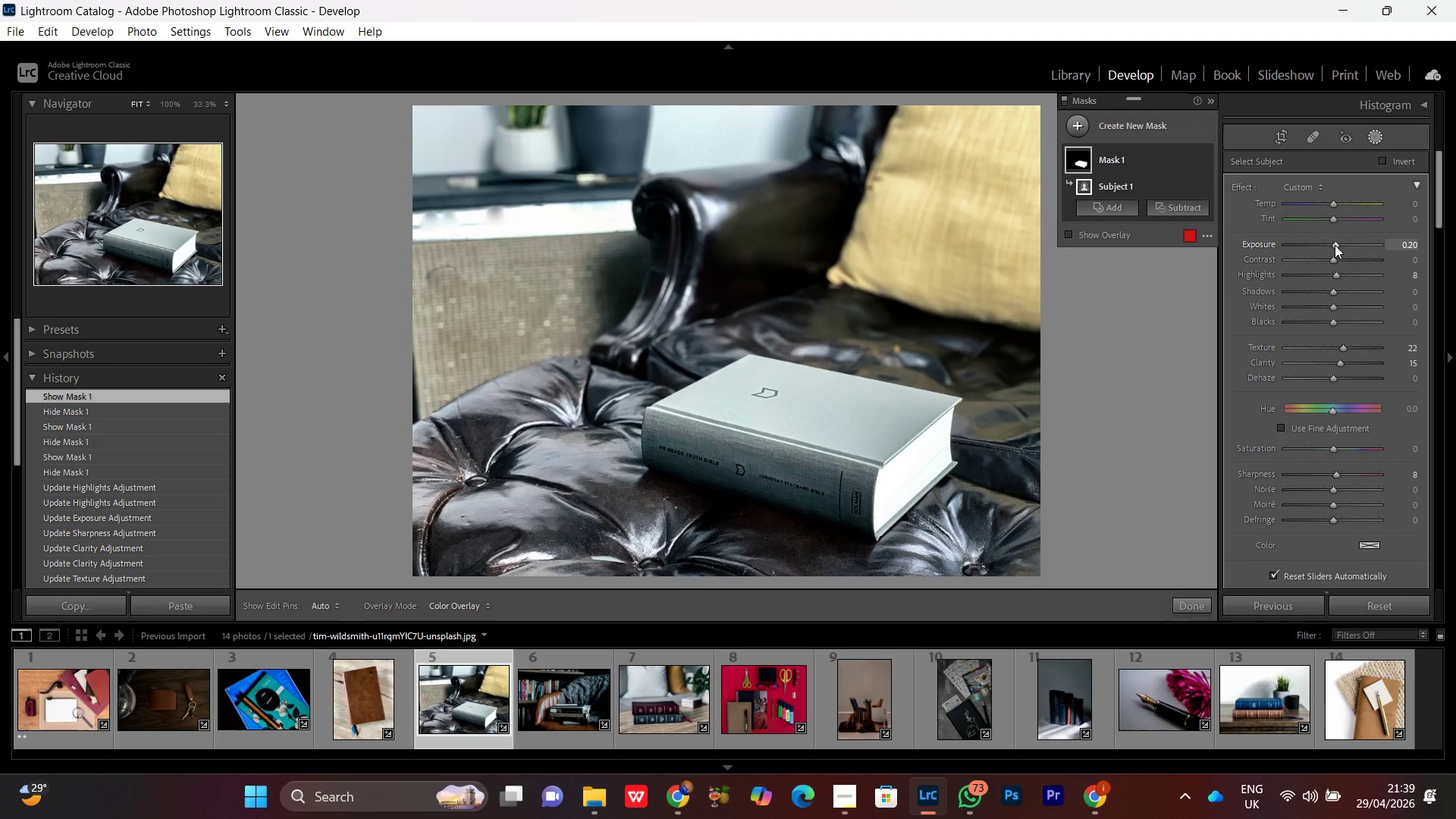 
scroll: coordinate [1335, 245], scroll_direction: up, amount: 1.0
 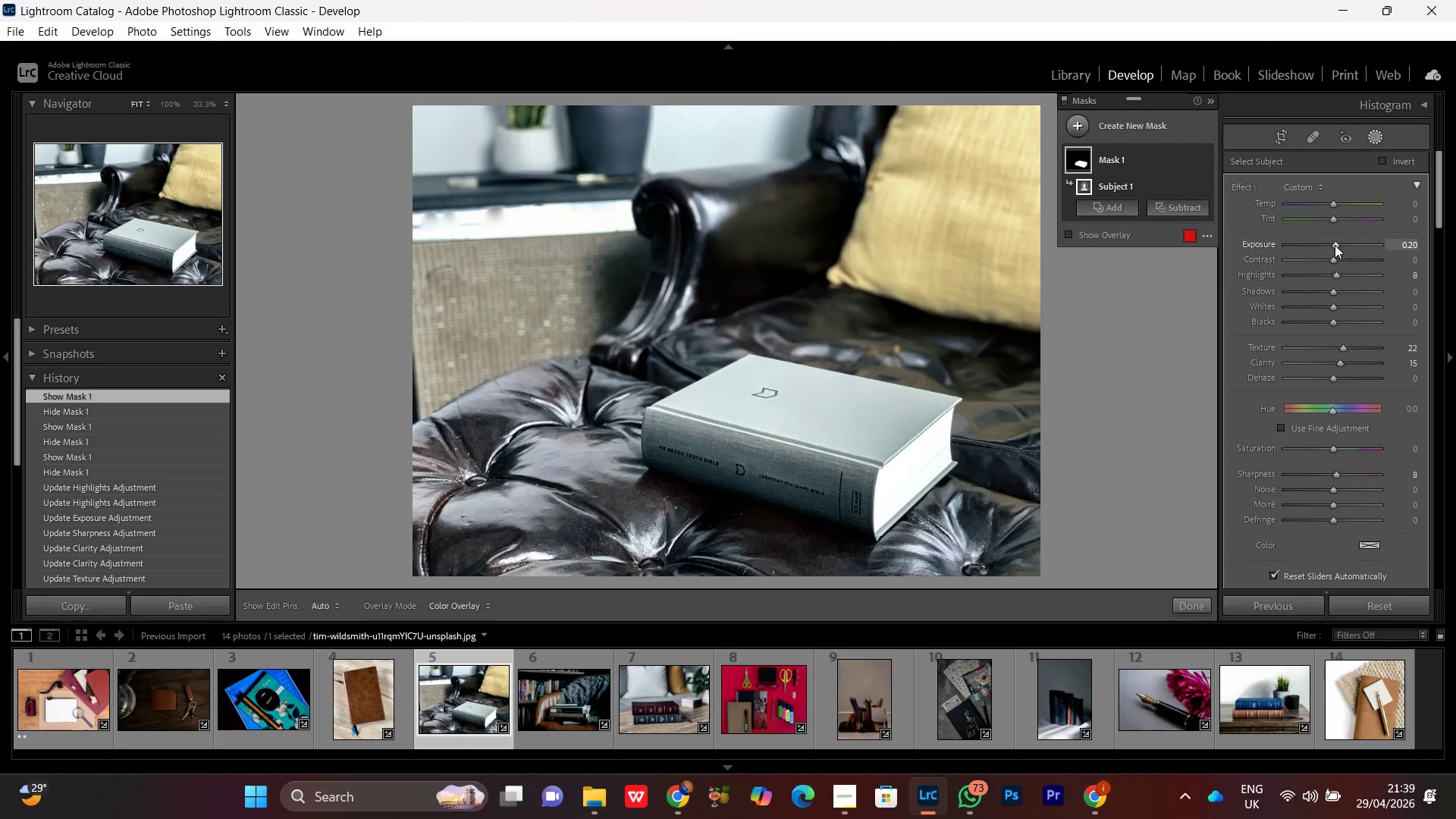 
scroll: coordinate [1335, 245], scroll_direction: down, amount: 1.0
 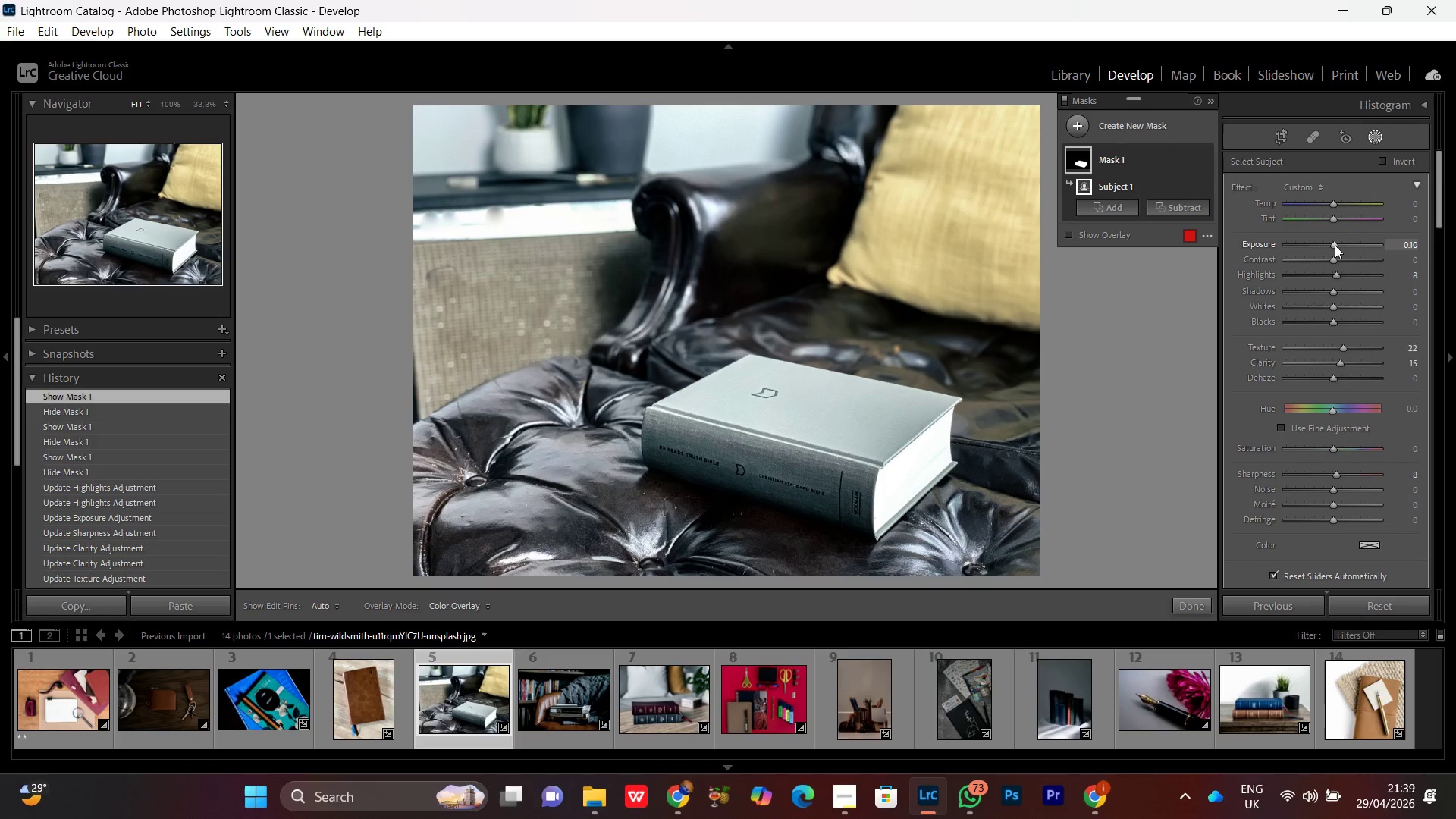 
scroll: coordinate [1335, 245], scroll_direction: up, amount: 1.0
 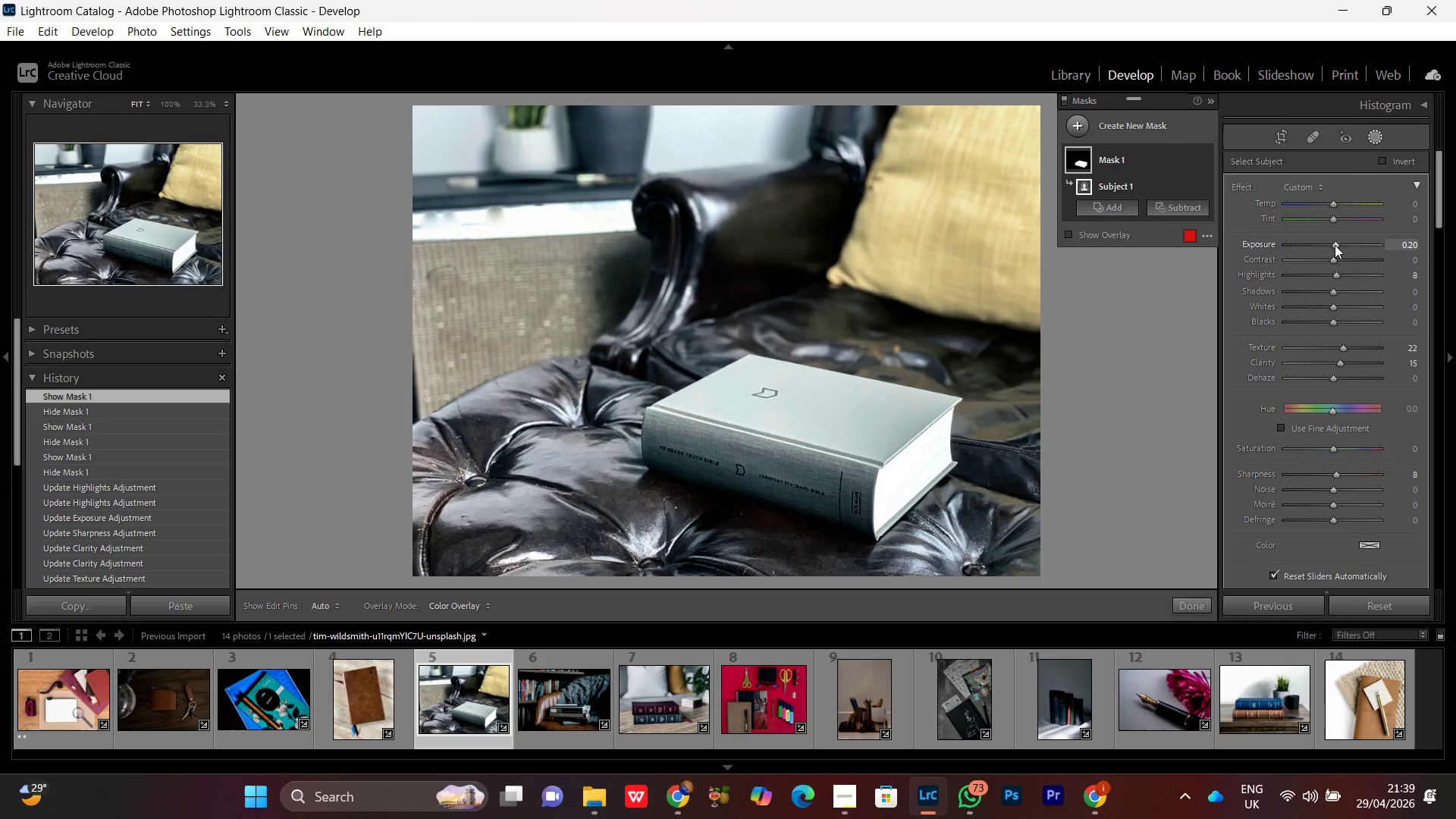 
scroll: coordinate [1335, 245], scroll_direction: down, amount: 1.0
 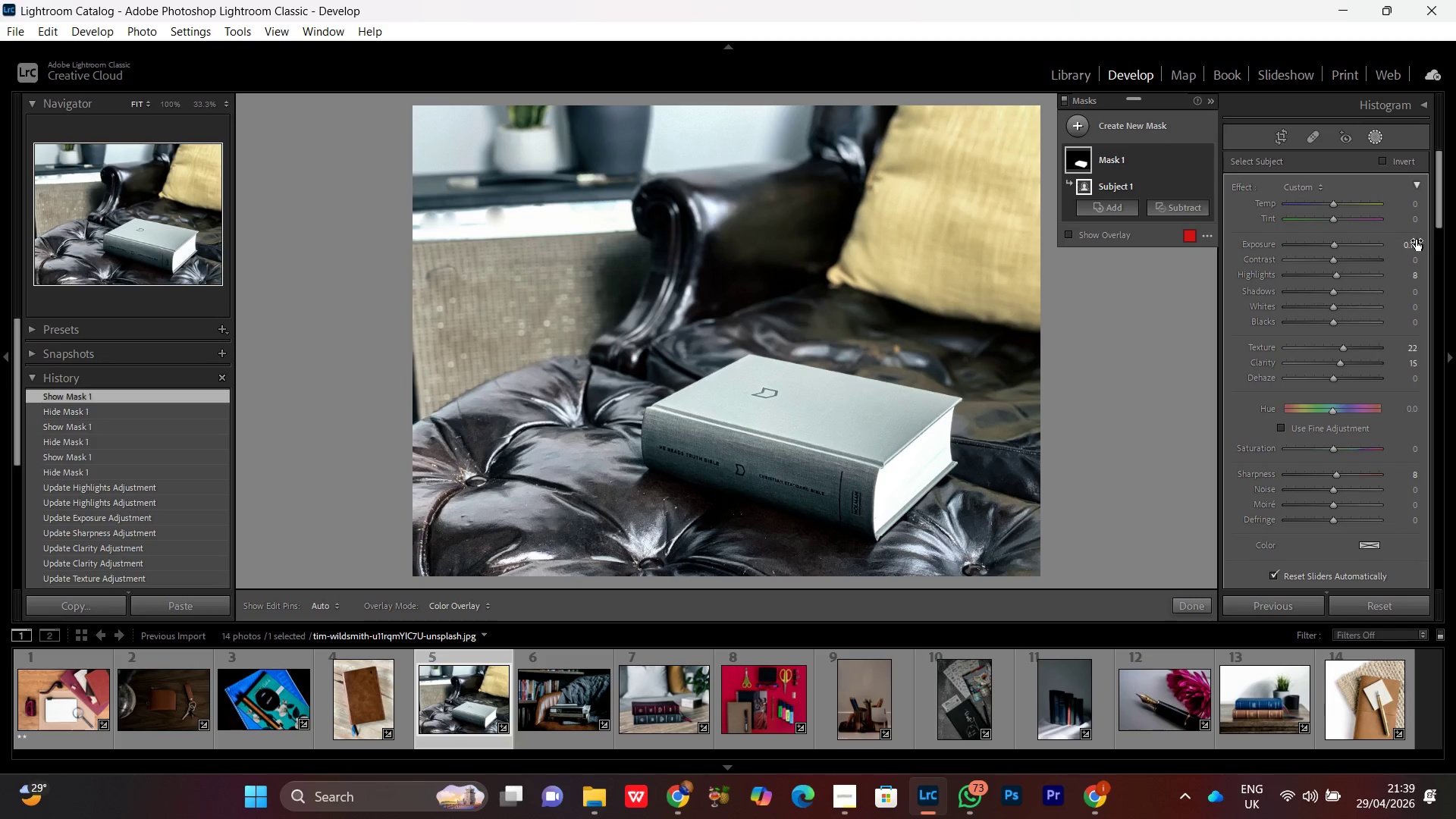 
left_click([1411, 240])
 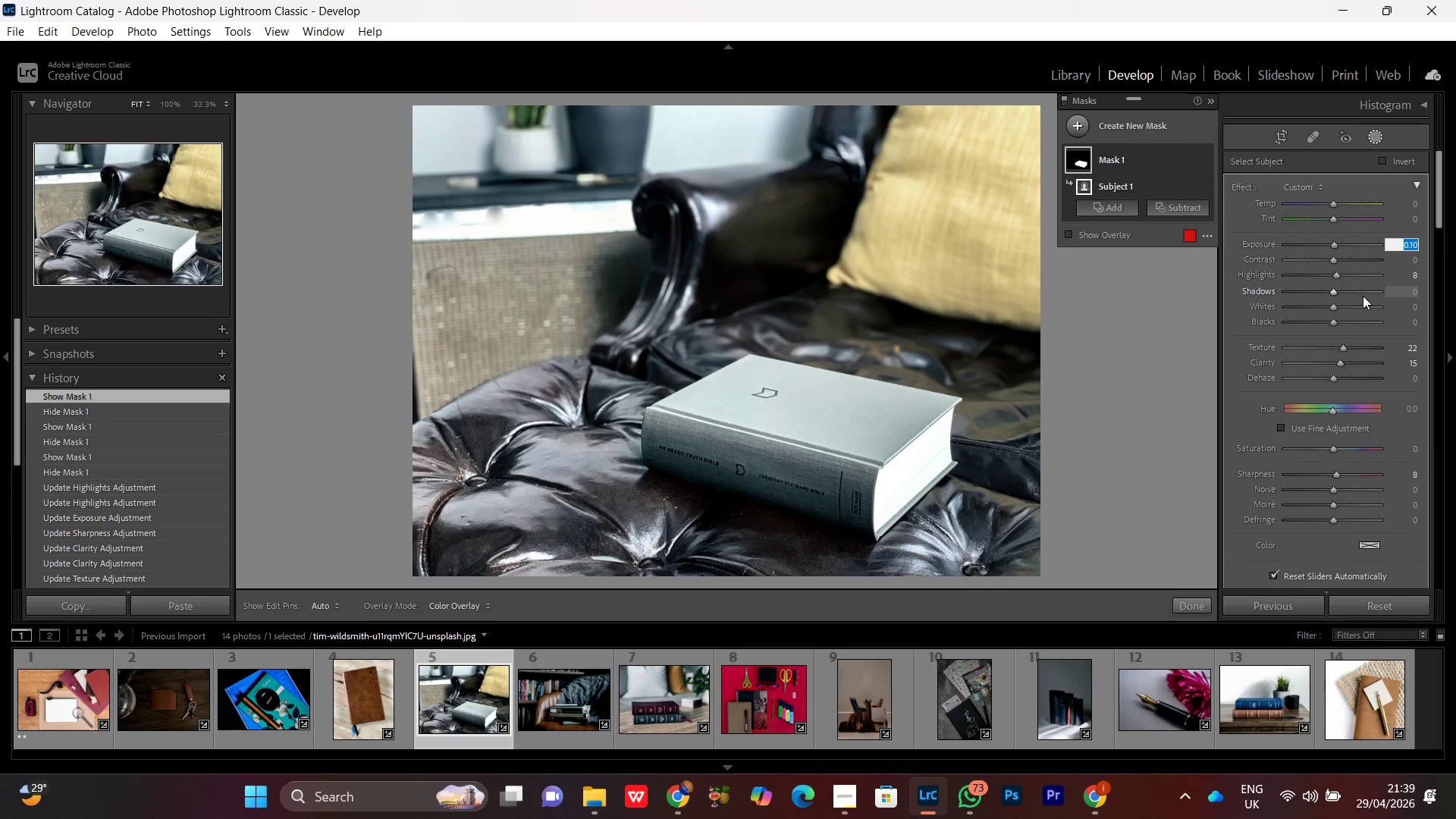 
type(15)
 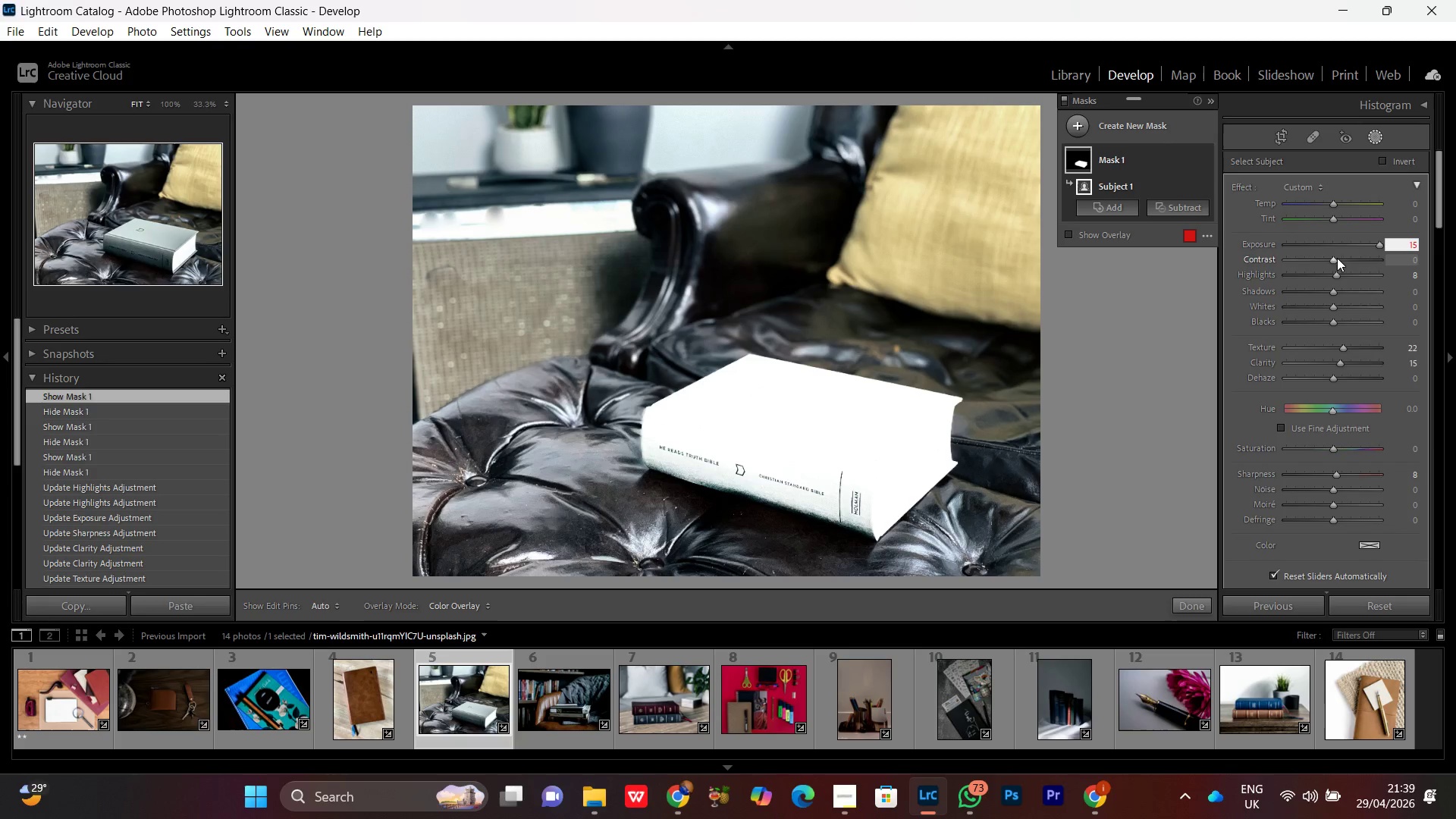 
left_click([1331, 247])
 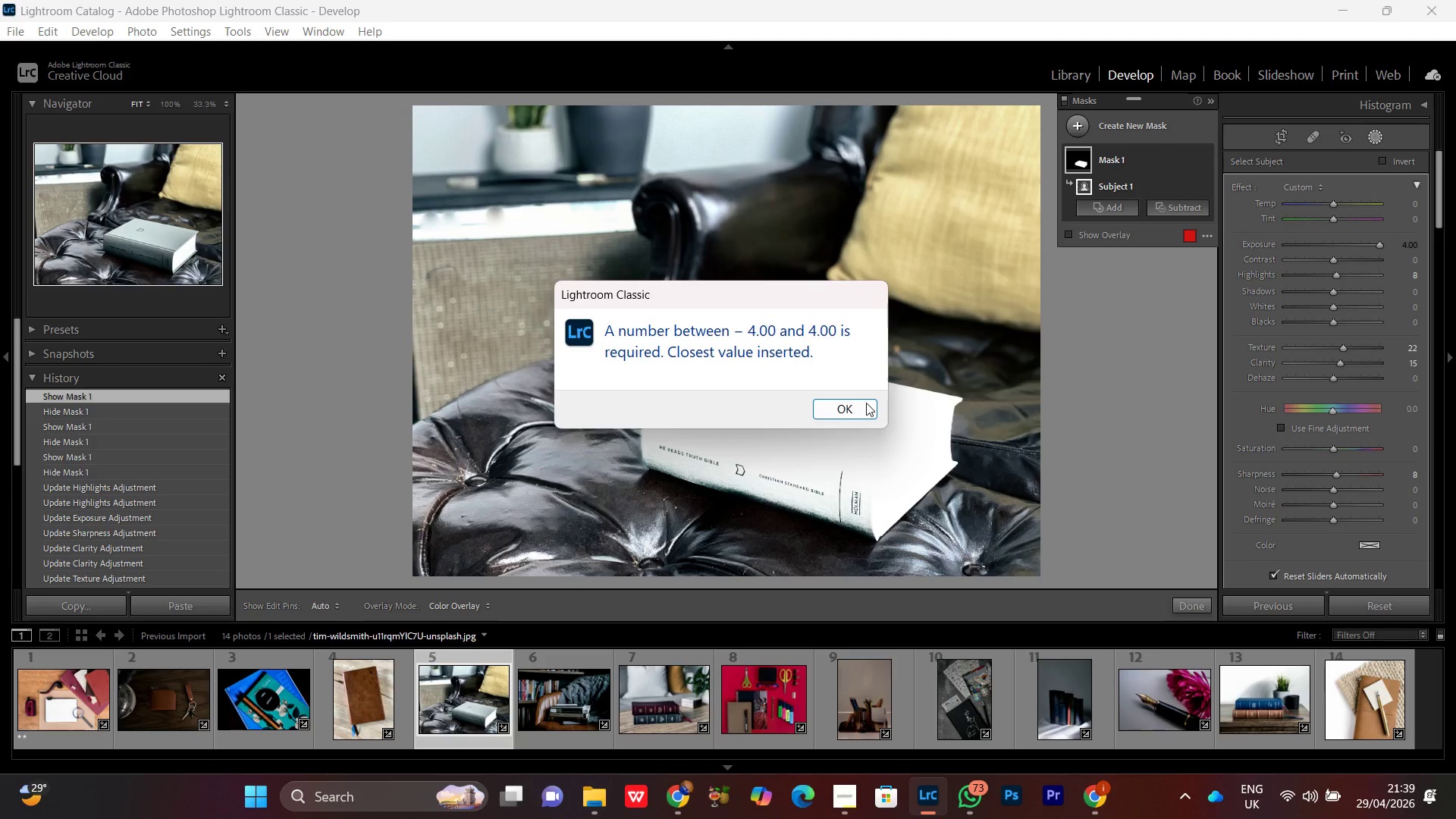 
left_click([861, 407])
 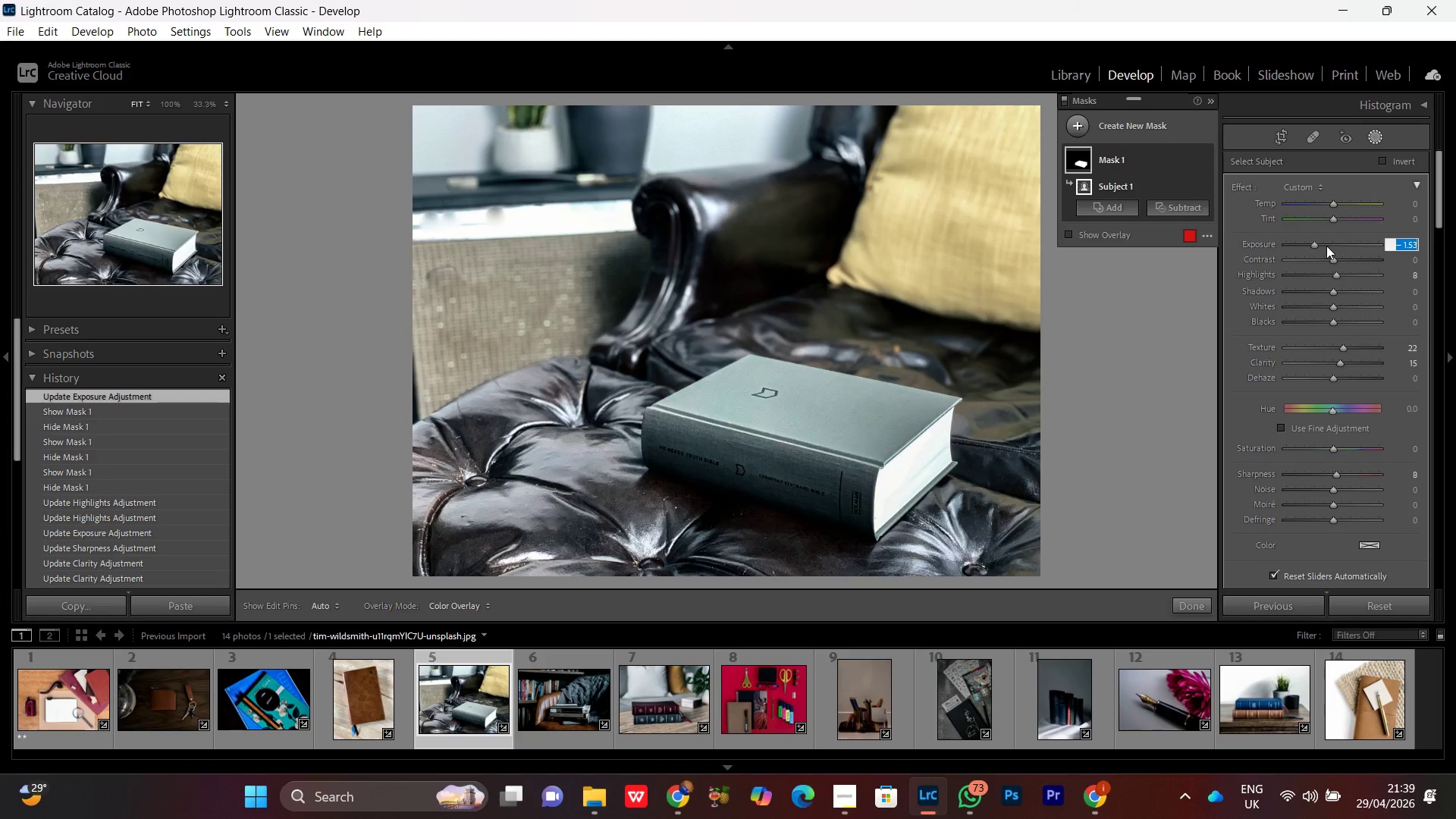 
double_click([1327, 245])
 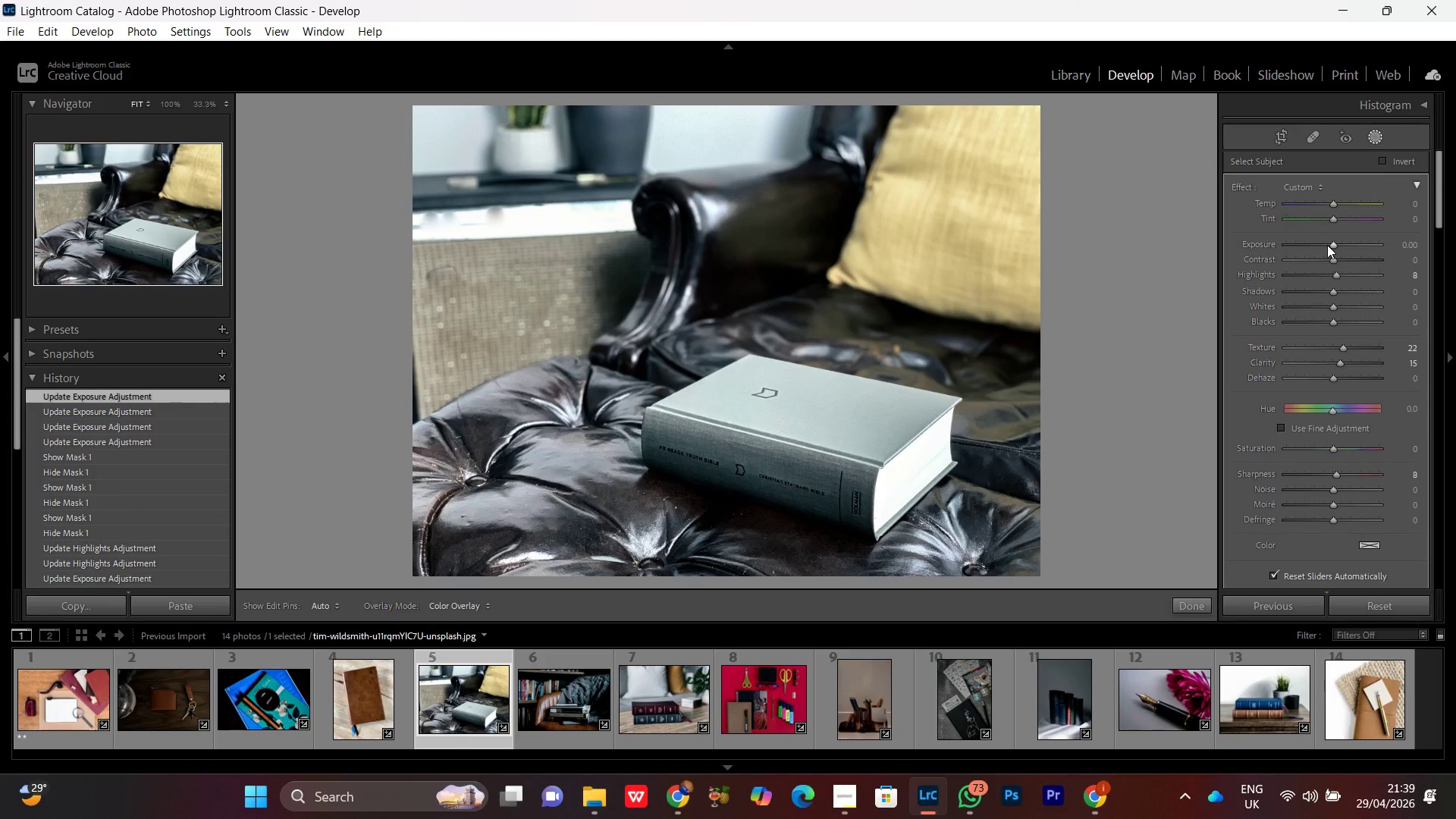 
scroll: coordinate [1327, 245], scroll_direction: up, amount: 1.0
 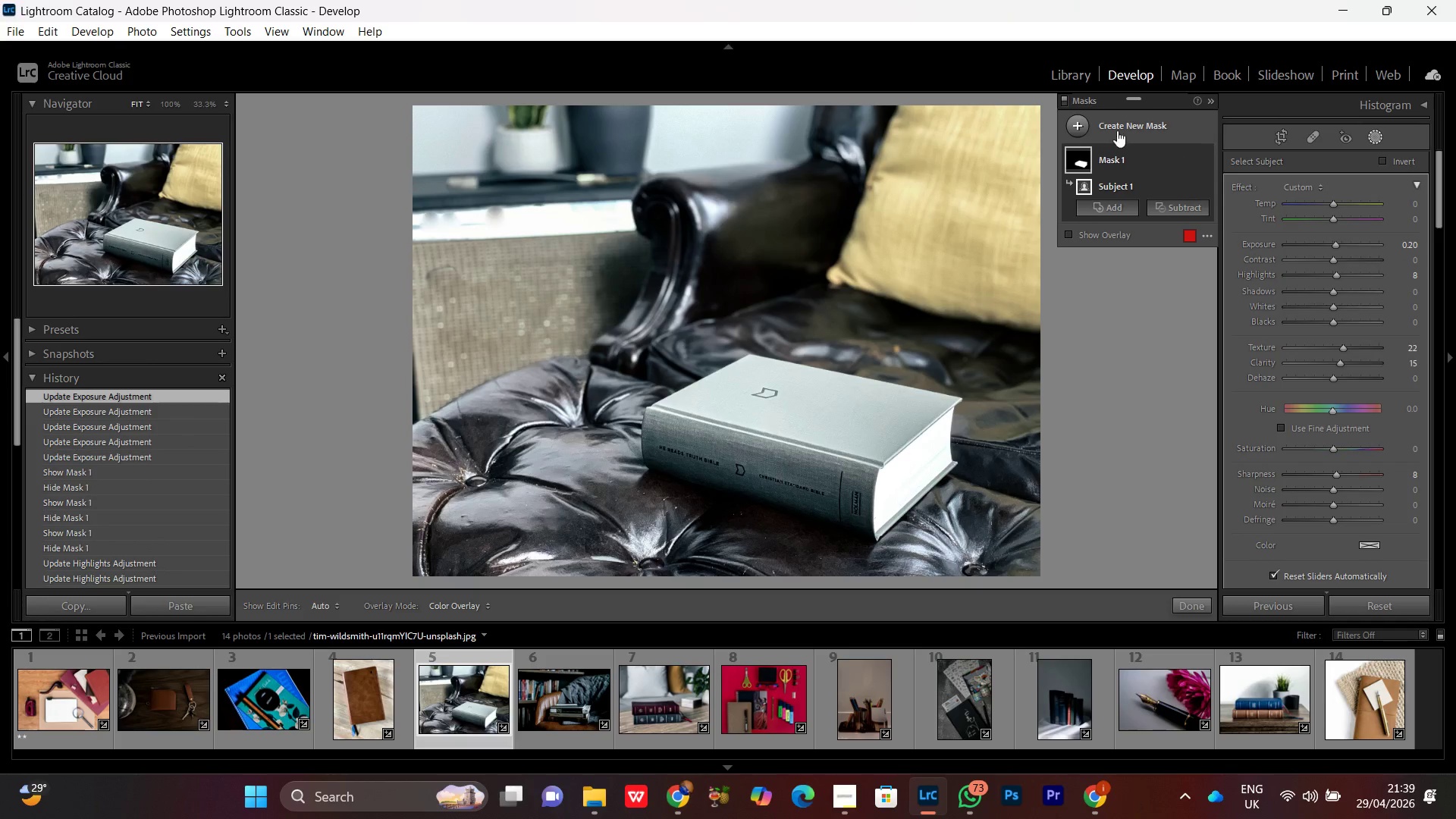 
left_click([1123, 128])
 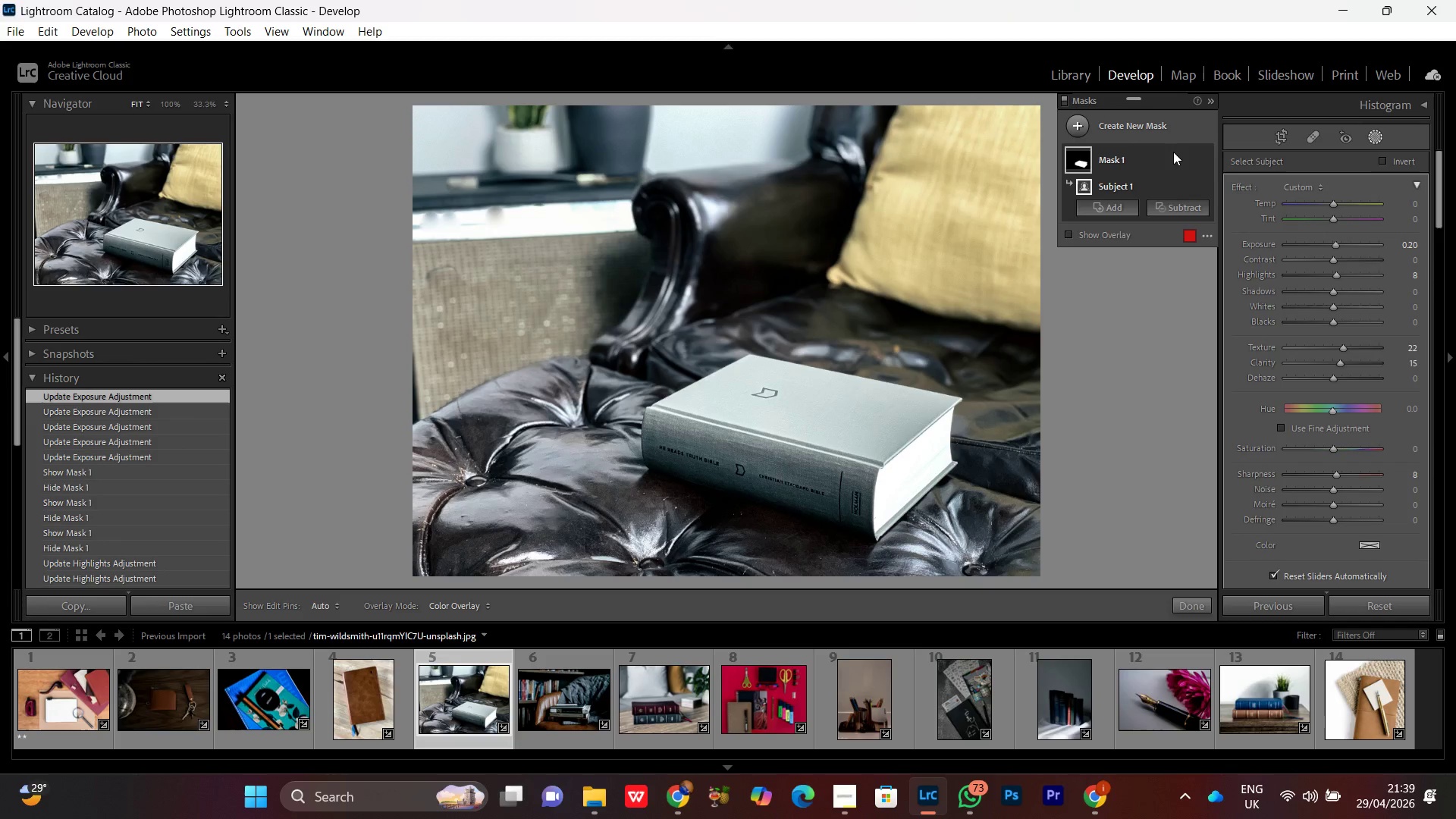 
left_click([1173, 152])
 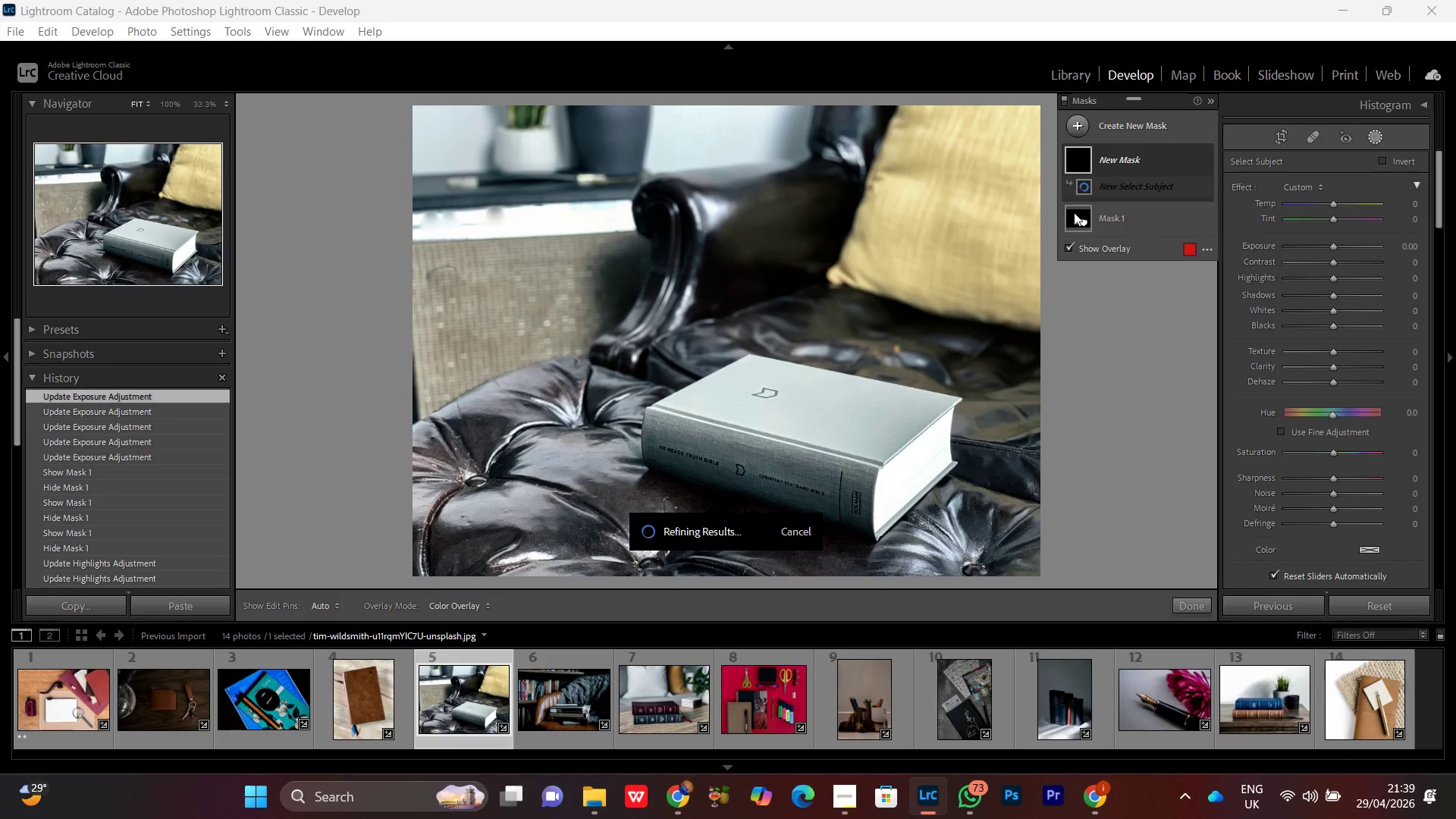 
wait(15.33)
 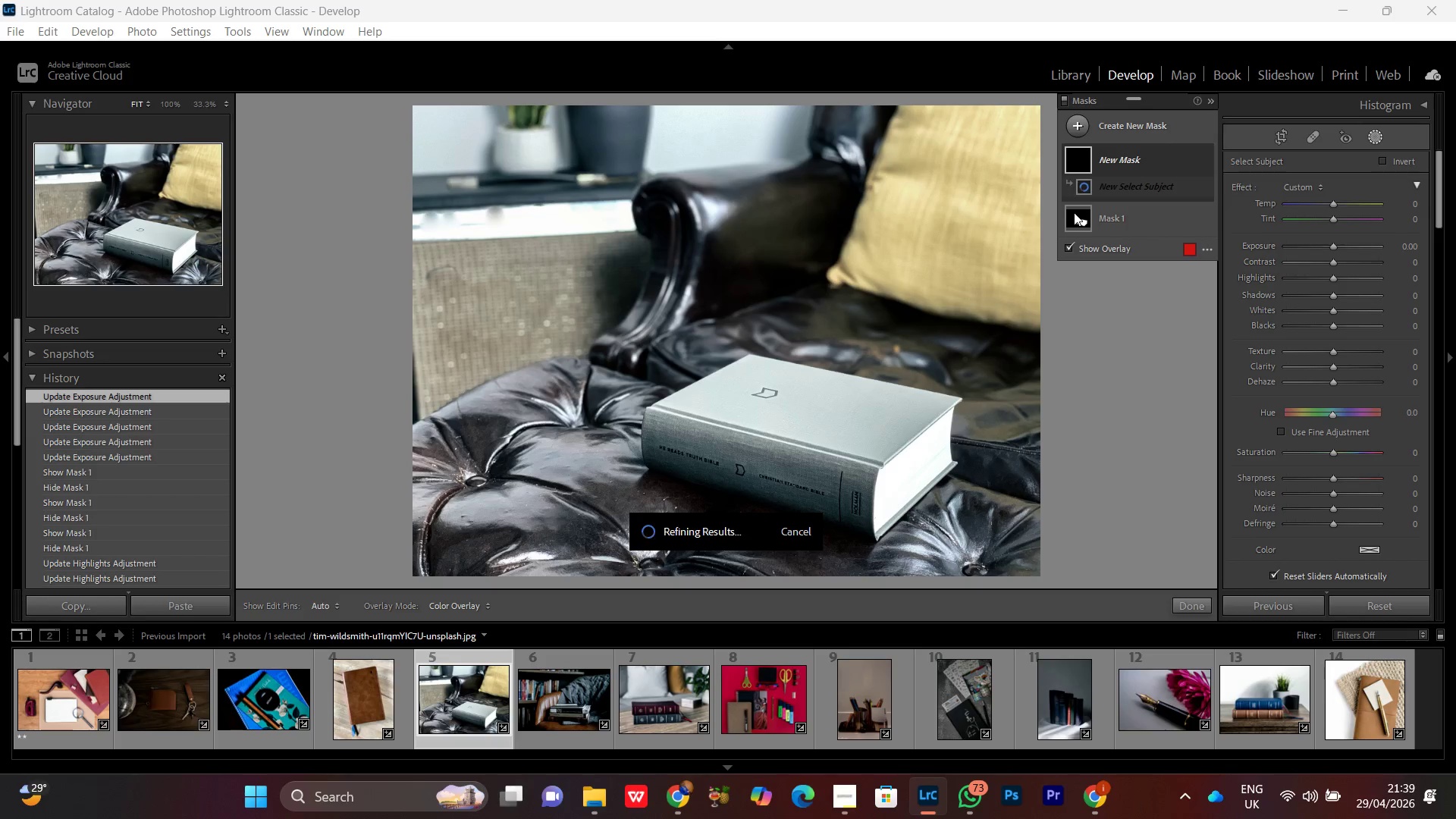 
left_click([1384, 158])
 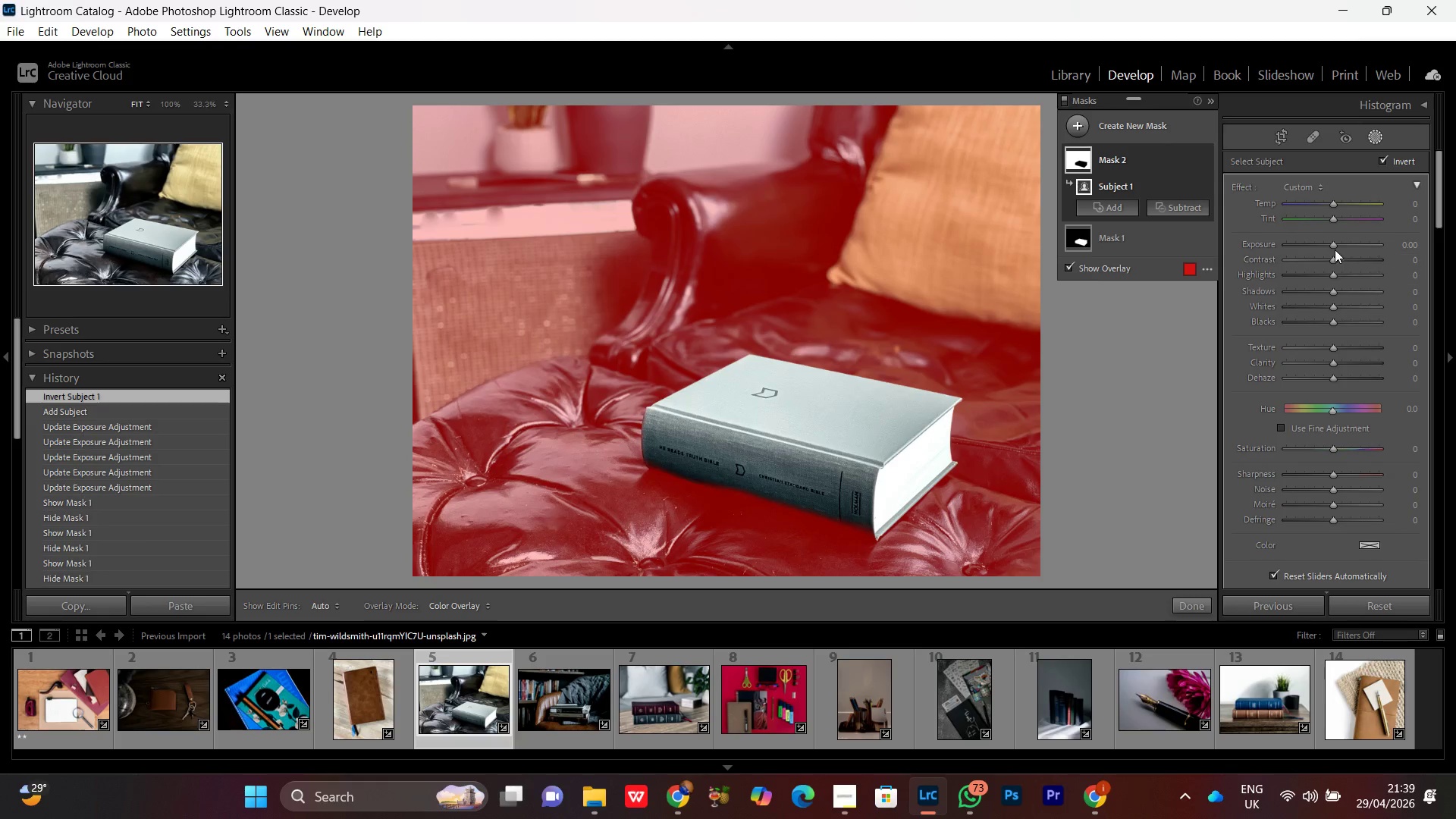 
left_click([1334, 246])
 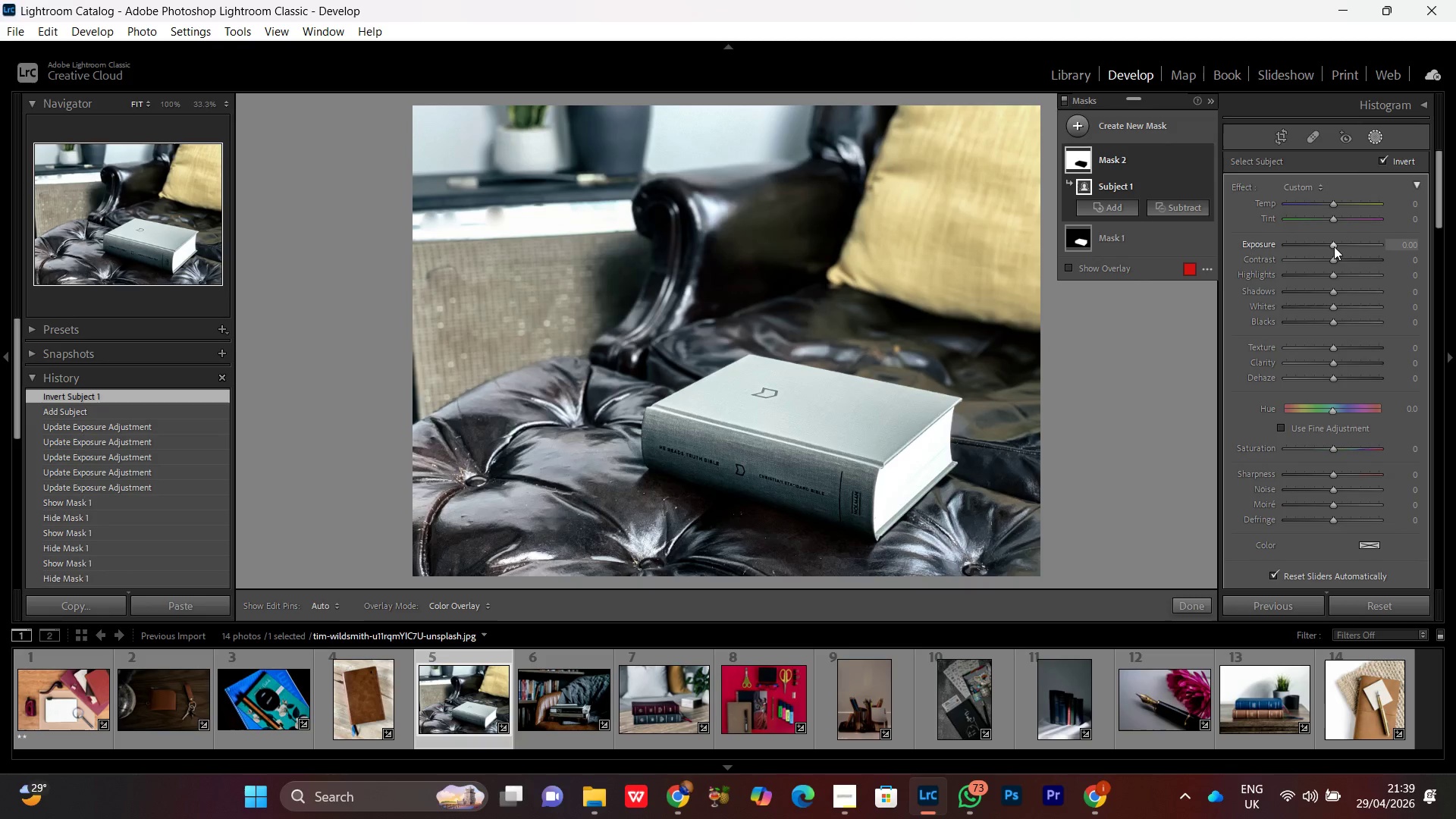 
scroll: coordinate [1334, 246], scroll_direction: down, amount: 1.0
 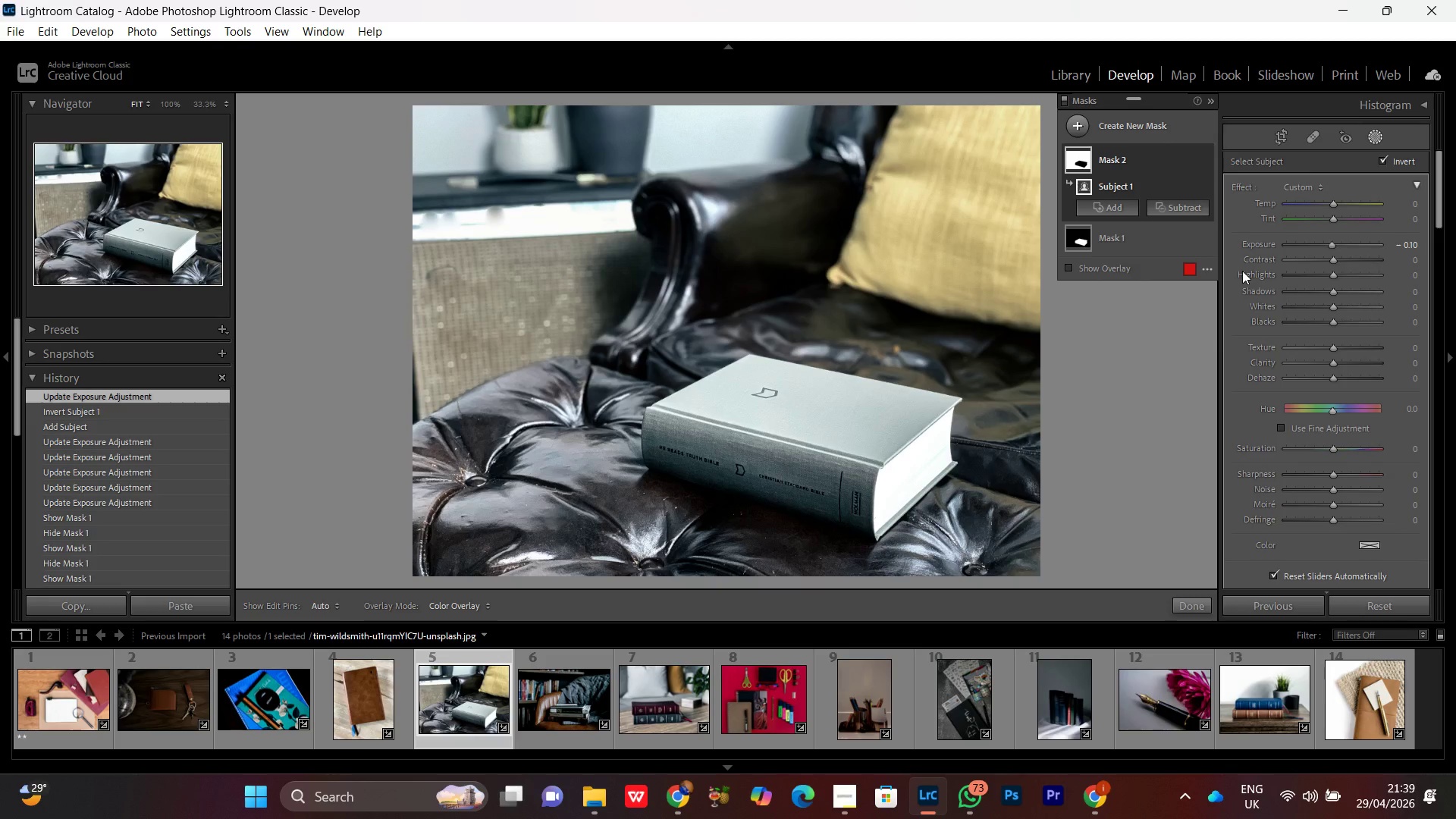 
wait(21.8)
 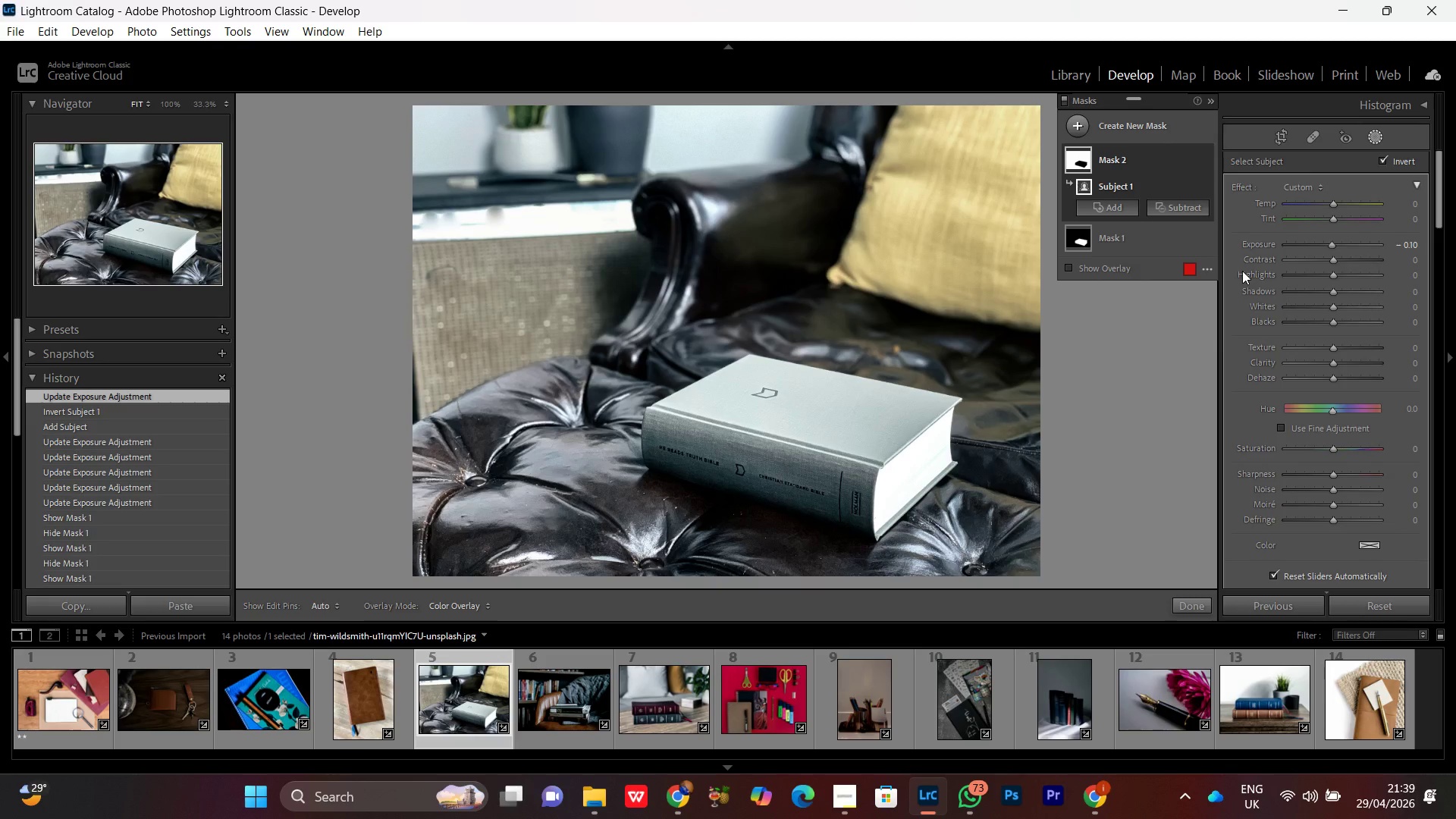 
left_click([1329, 242])
 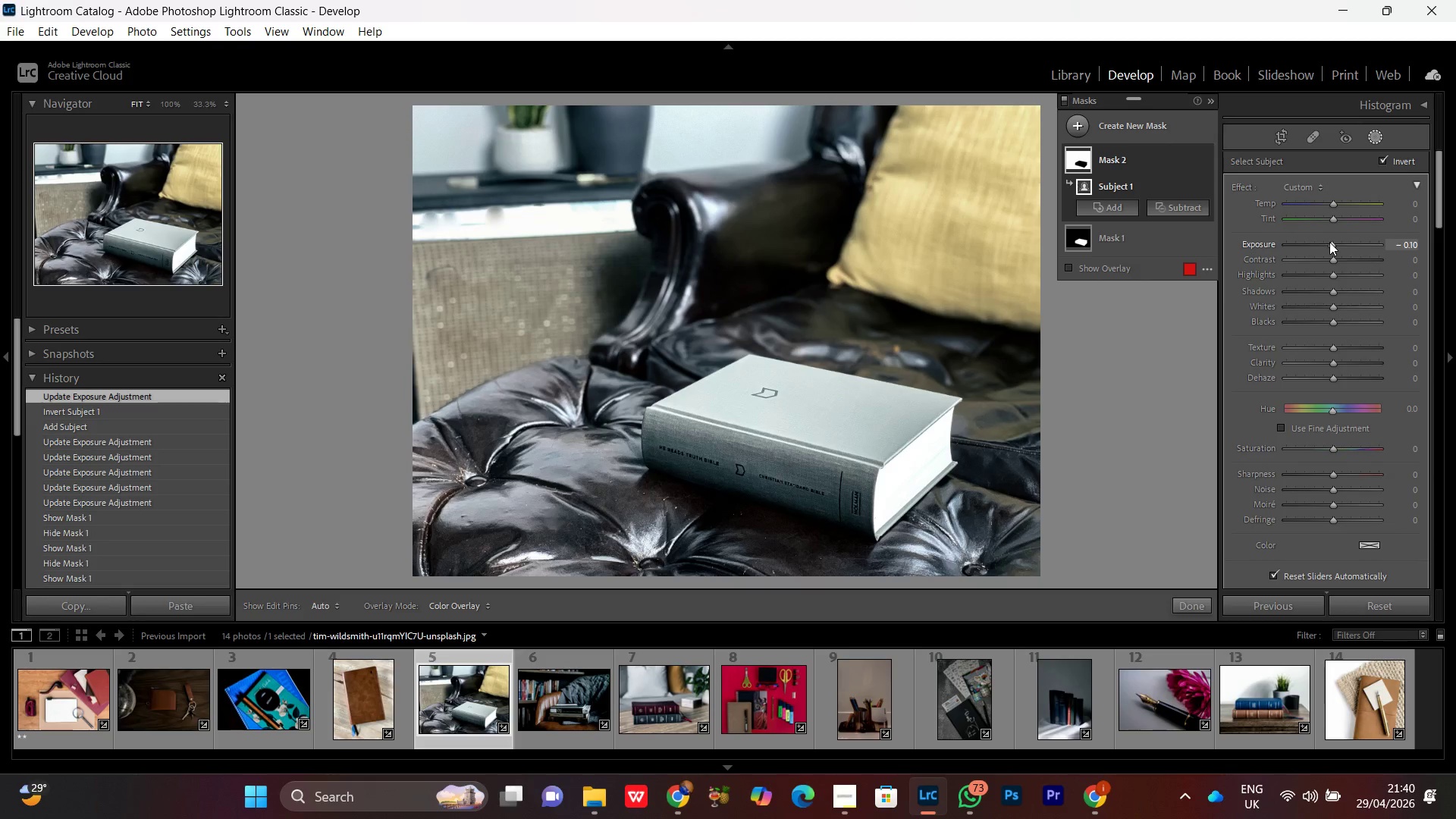 
scroll: coordinate [1329, 242], scroll_direction: down, amount: 1.0
 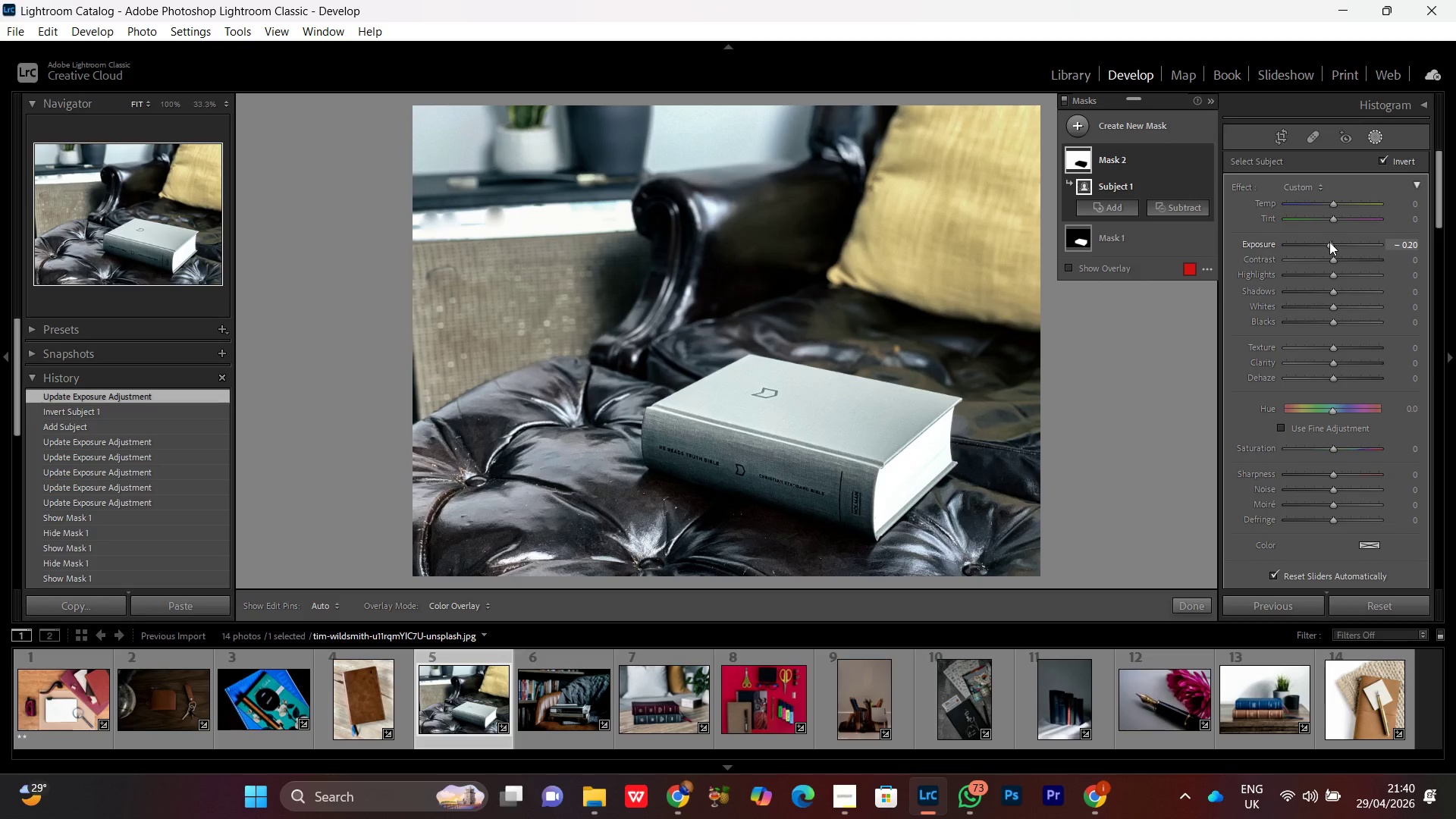 
scroll: coordinate [1329, 242], scroll_direction: none, amount: 0.0
 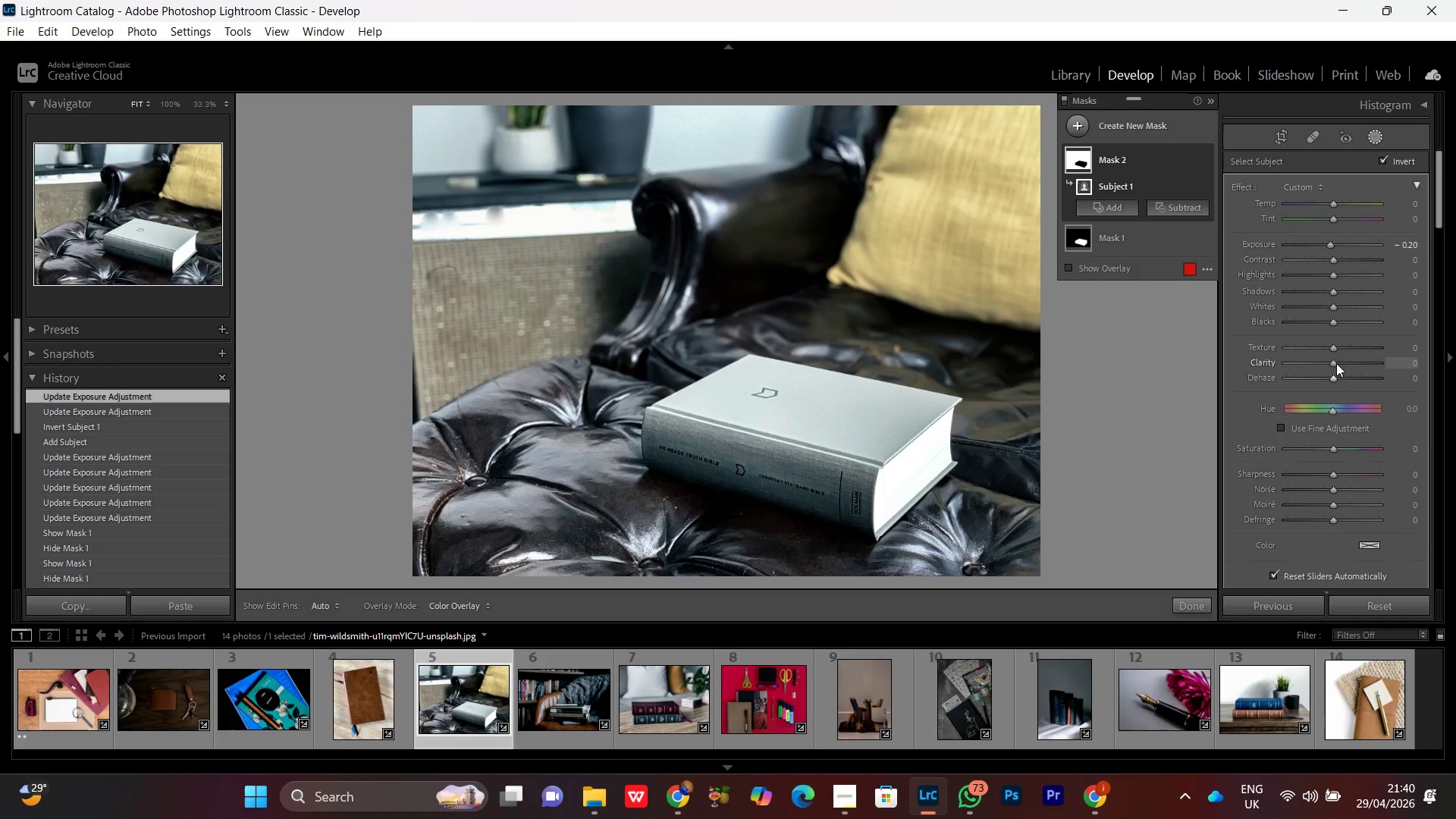 
left_click([1332, 361])
 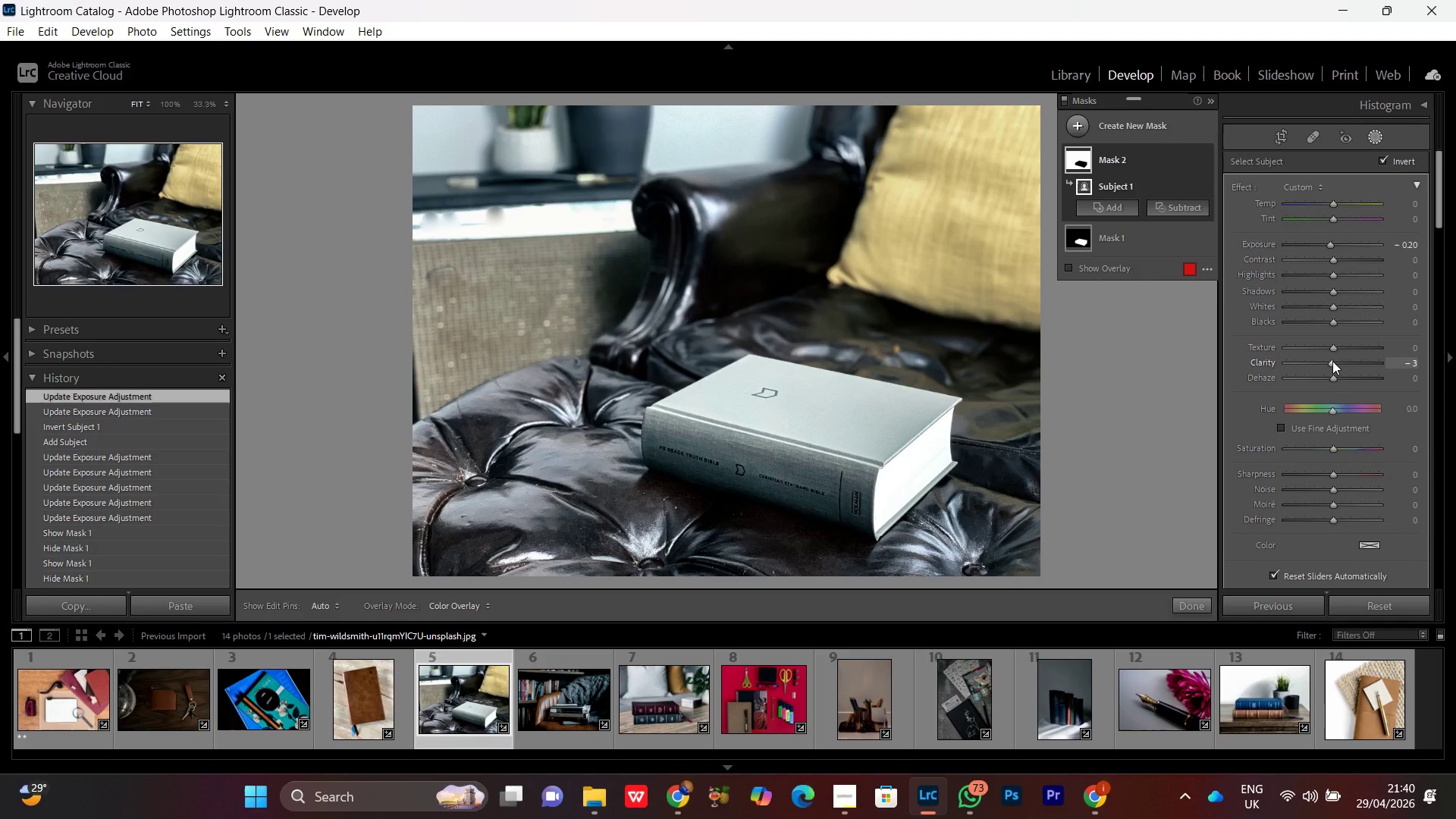 
scroll: coordinate [1332, 361], scroll_direction: down, amount: 7.0
 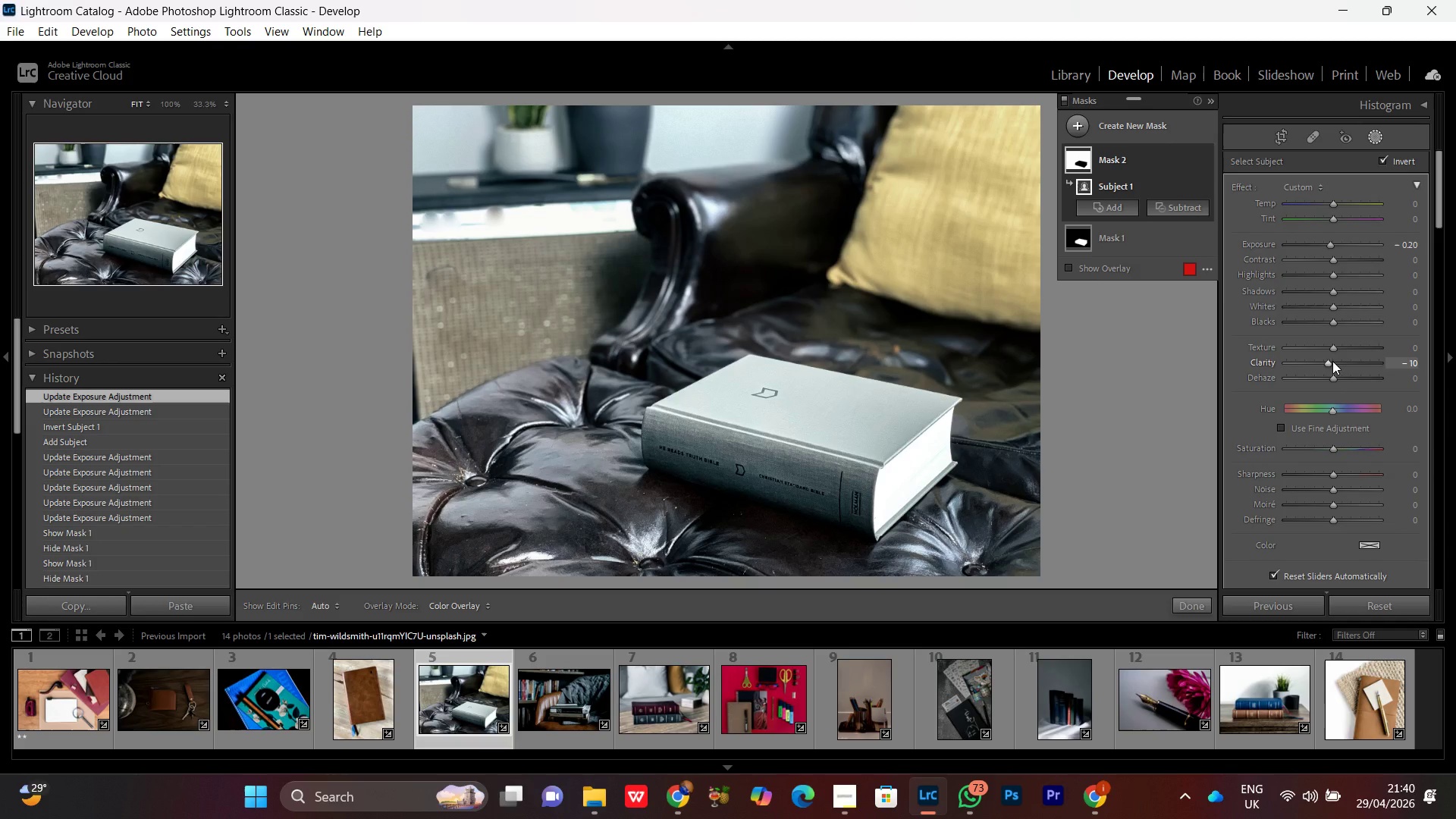 
scroll: coordinate [1332, 361], scroll_direction: up, amount: 1.0
 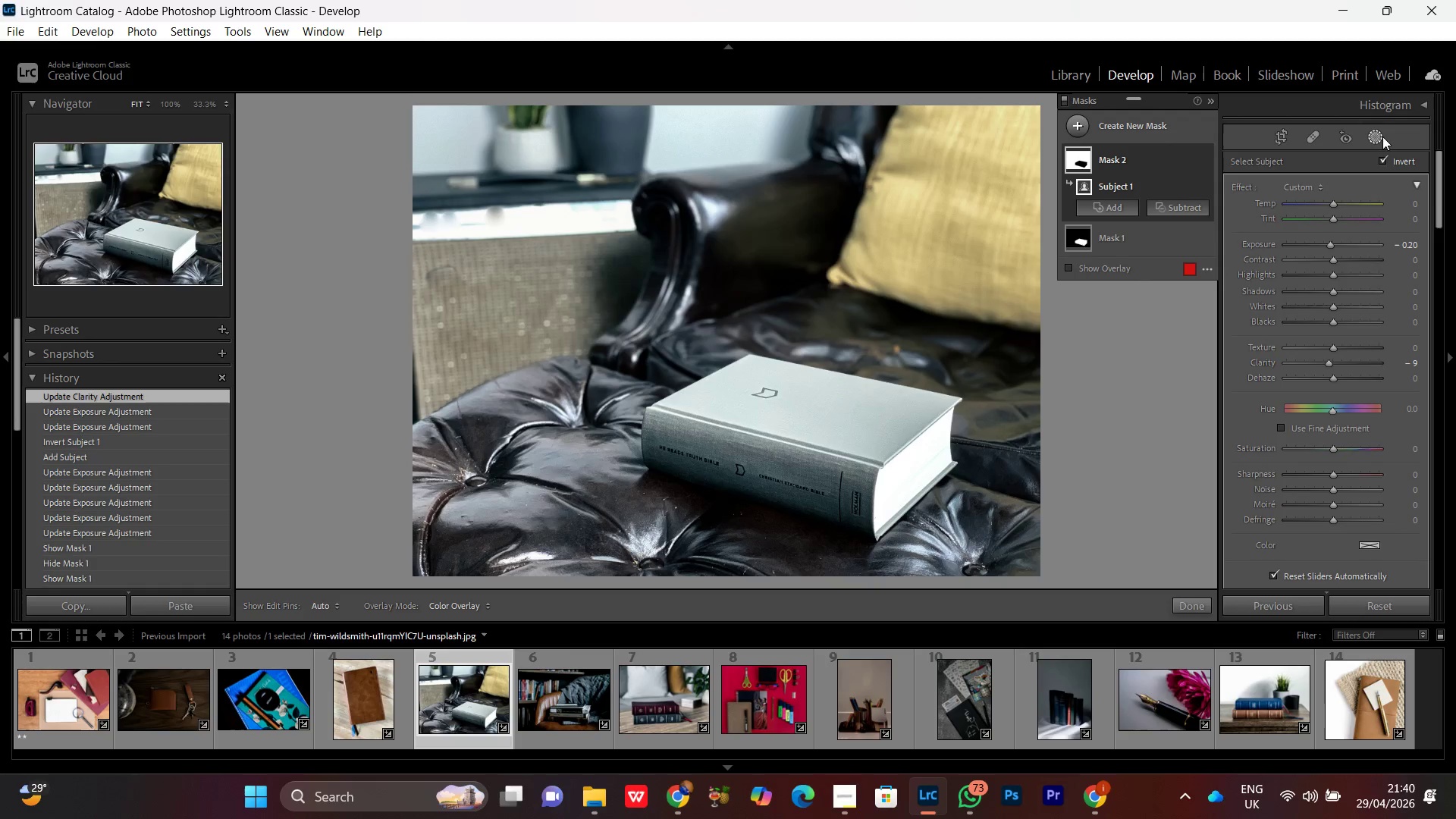 
left_click([1382, 133])
 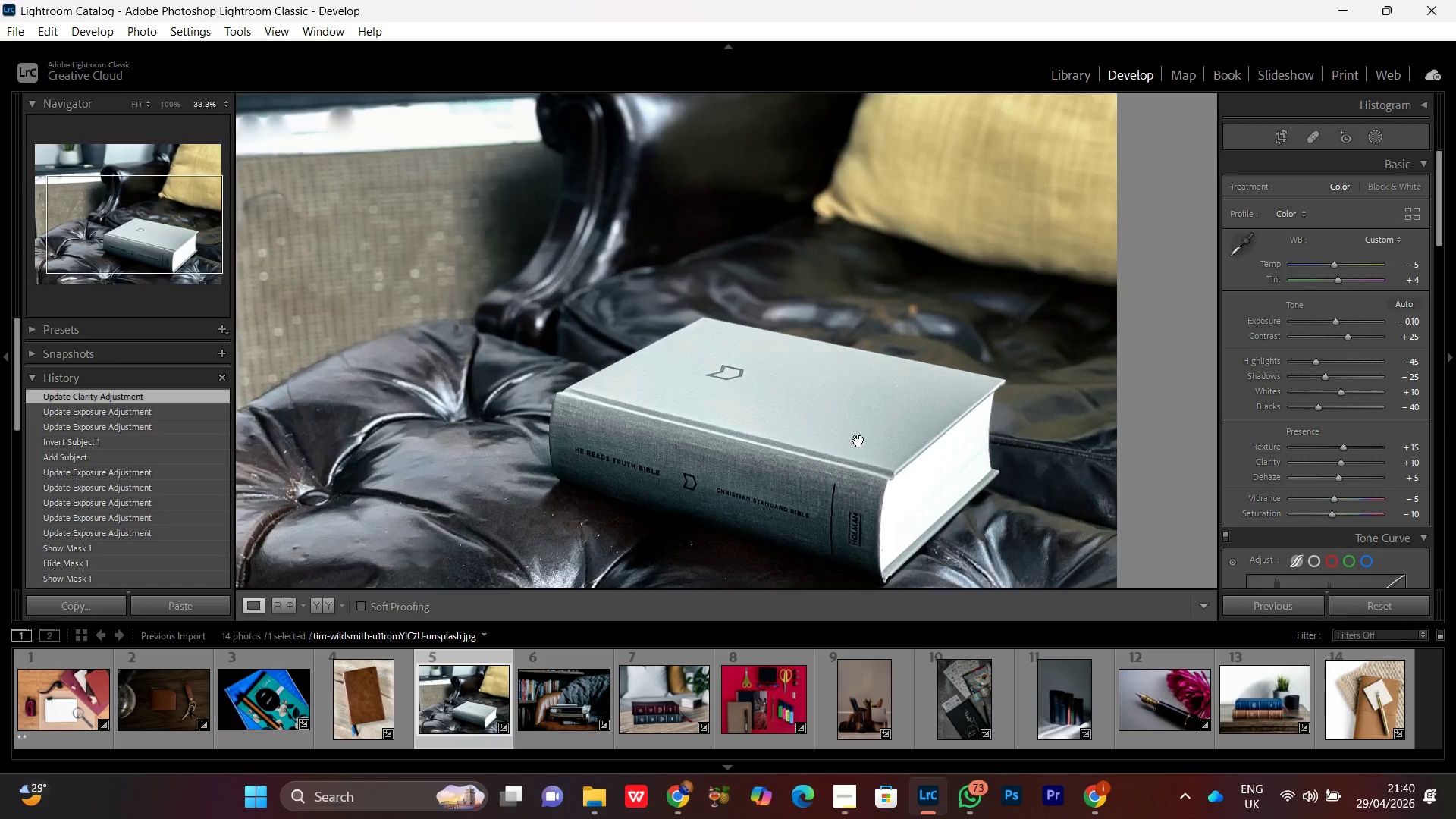 
double_click([858, 441])
 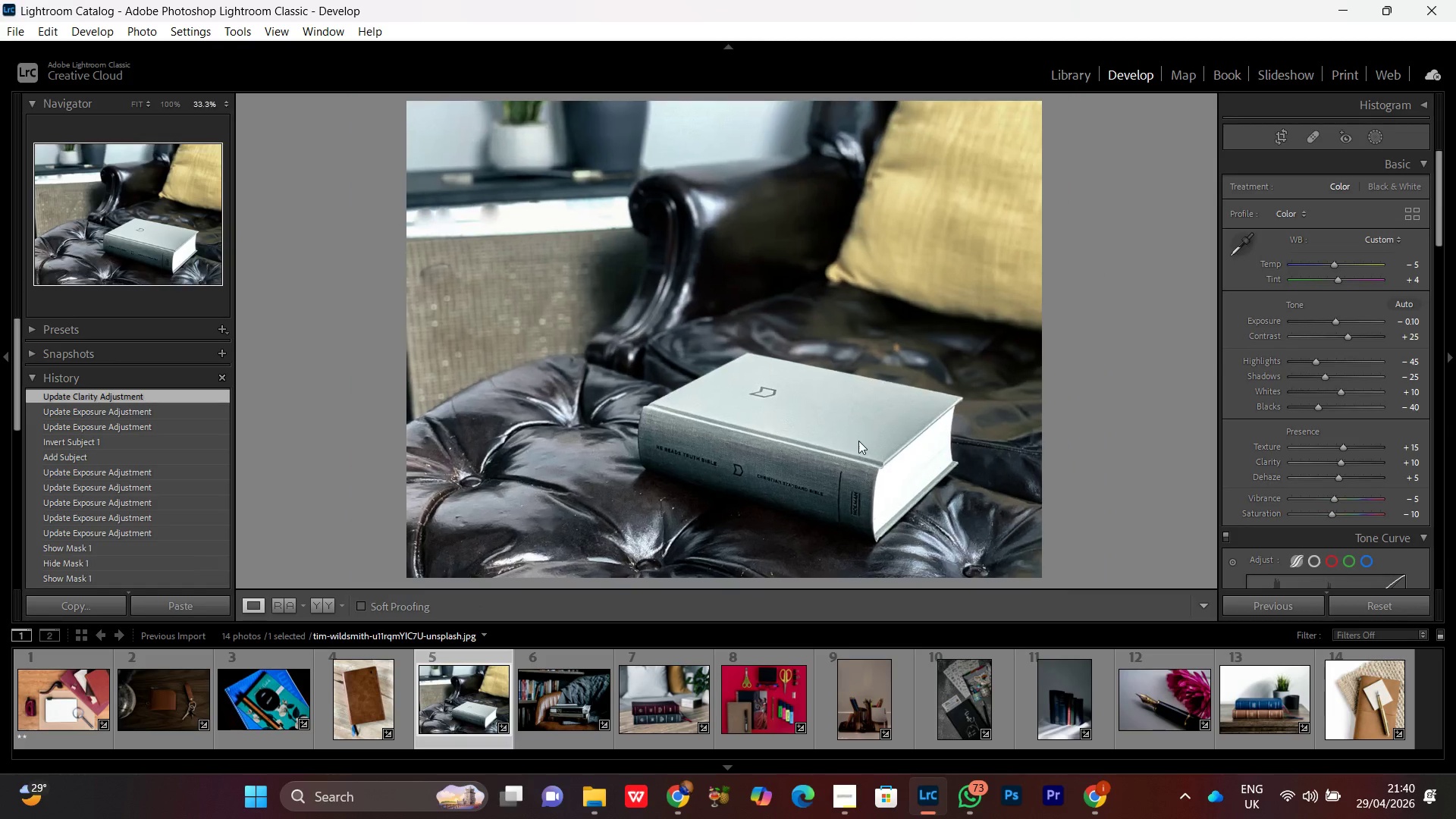 
triple_click([858, 441])
 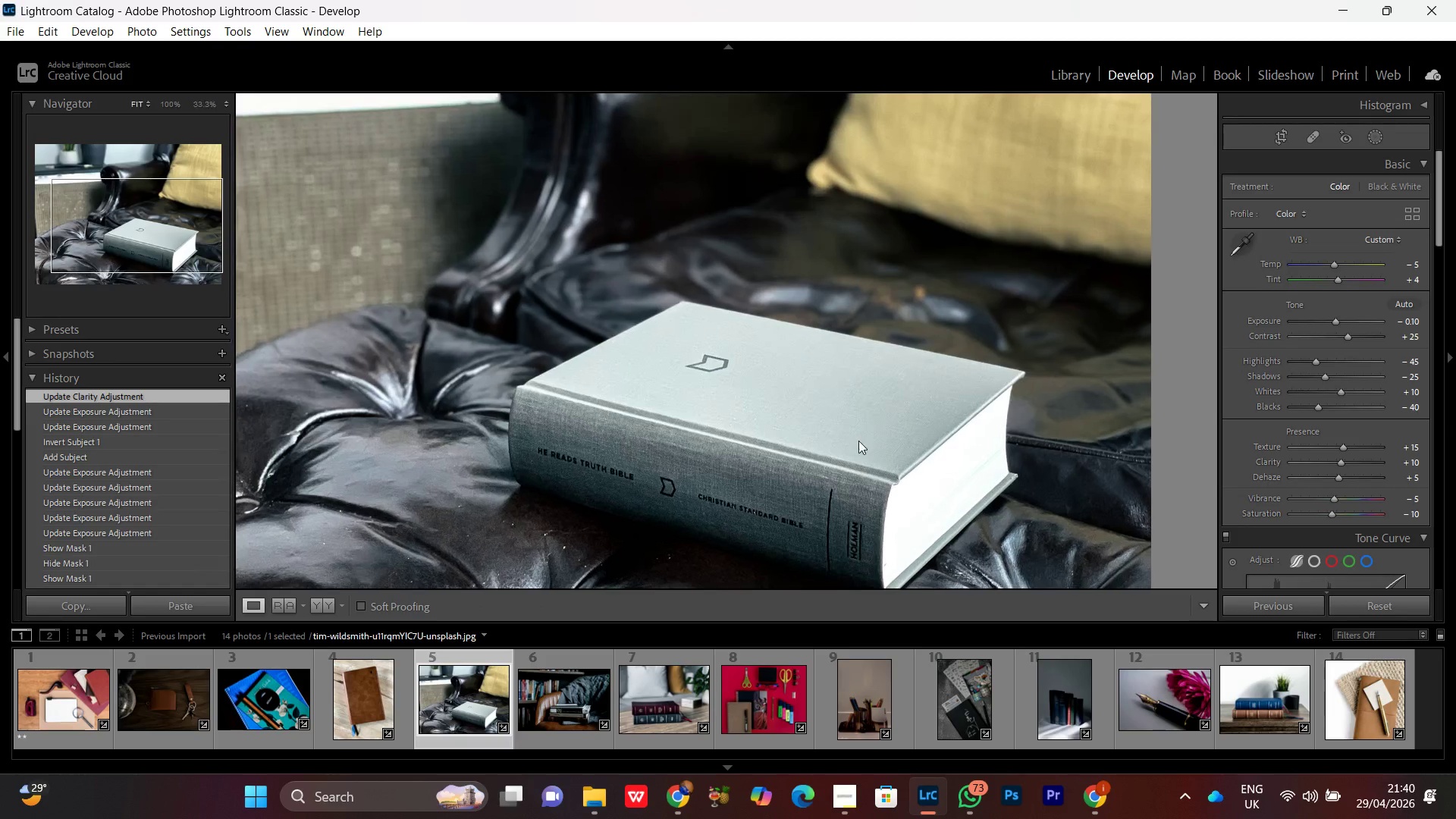 
triple_click([858, 441])
 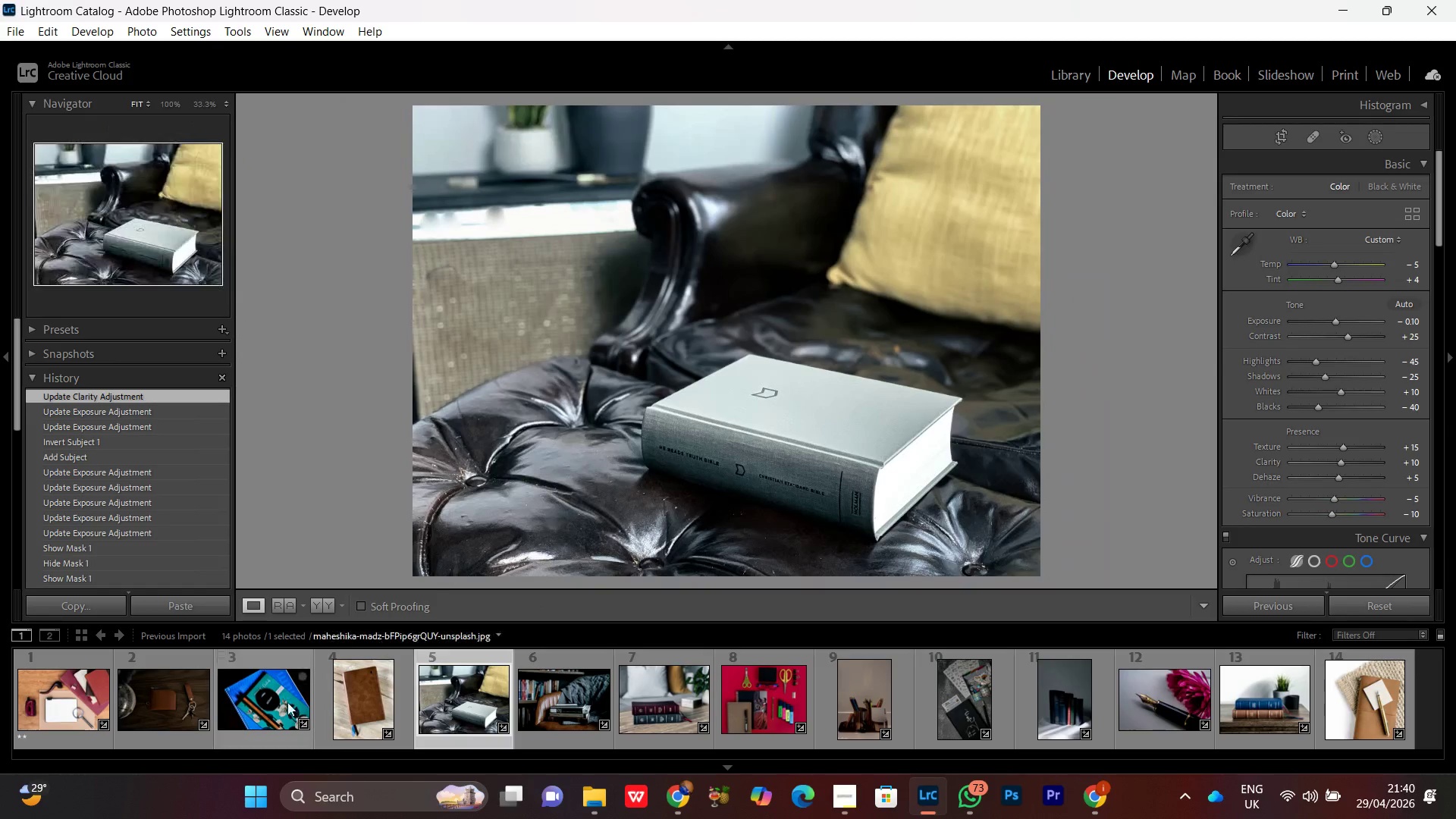 
double_click([286, 701])
 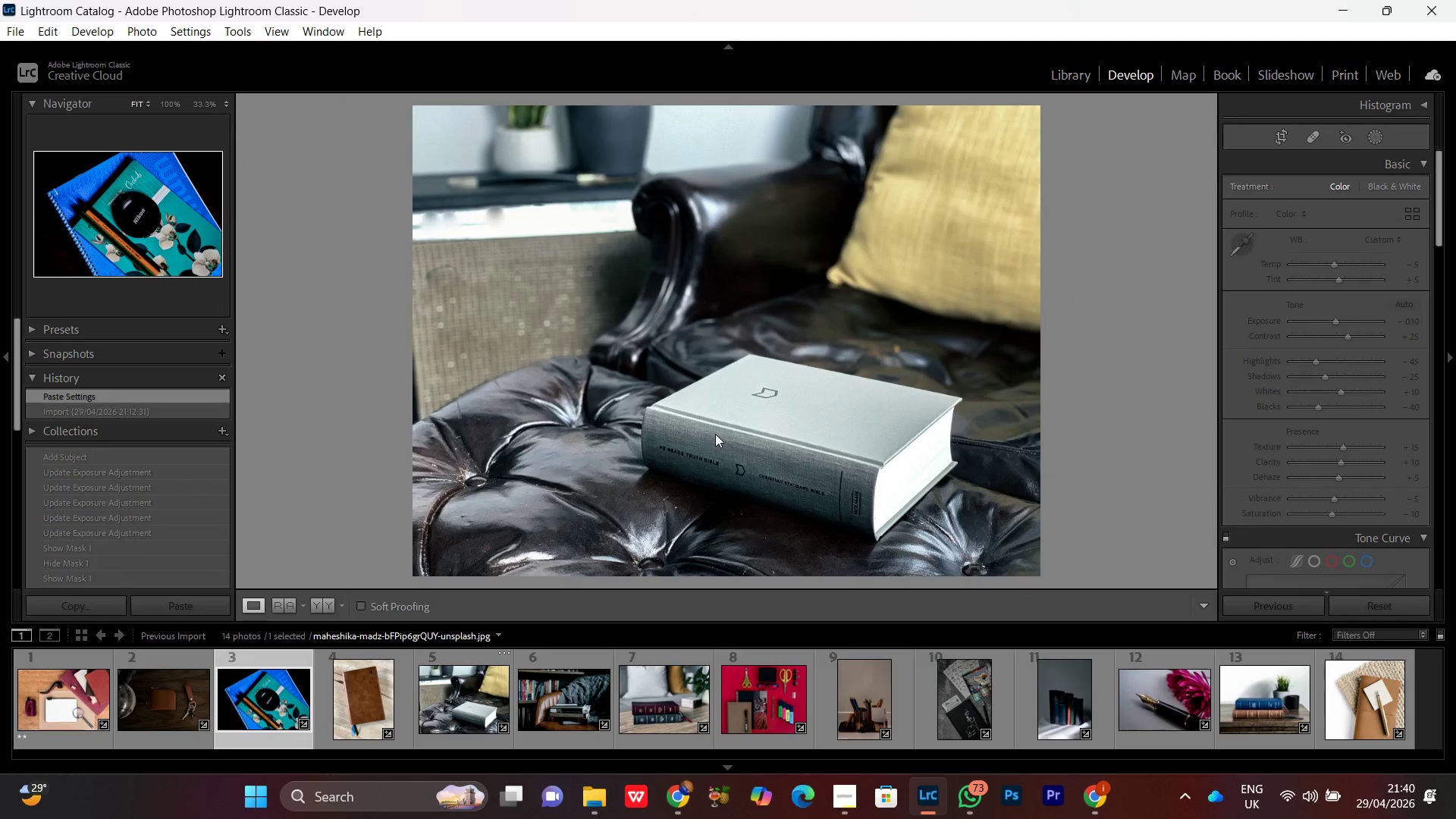 
wait(6.14)
 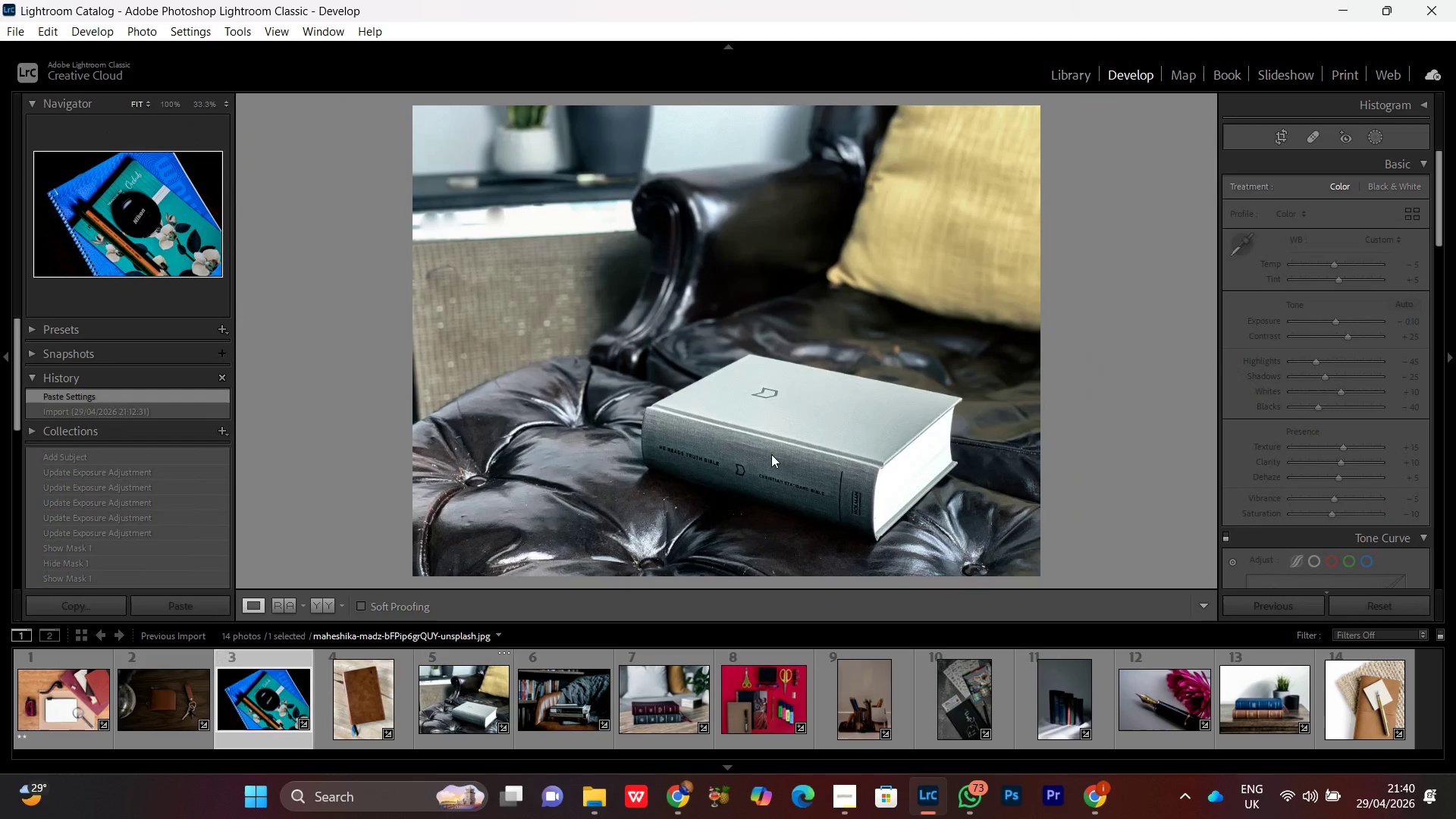 
left_click([791, 378])
 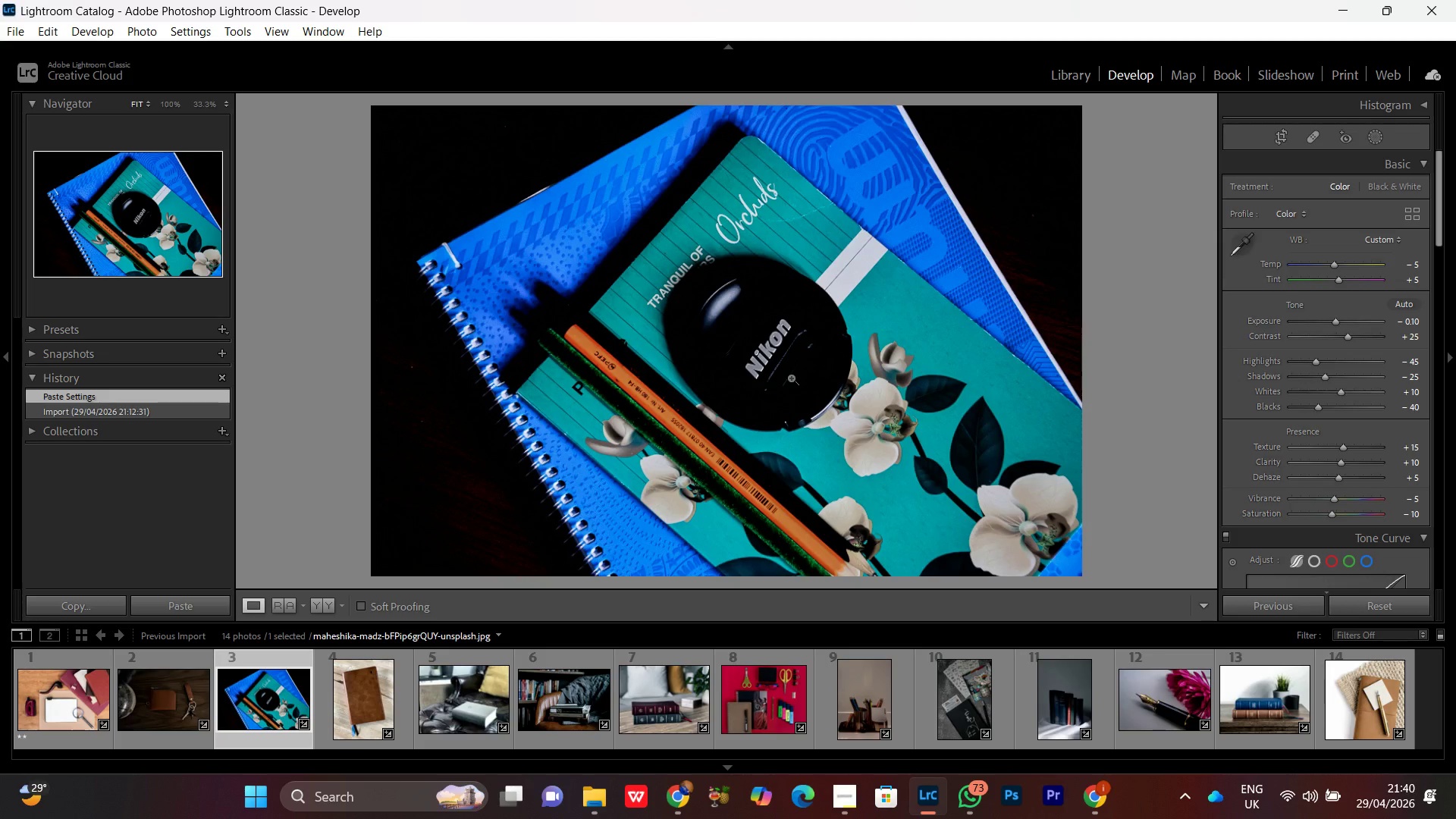 
left_click([791, 376])
 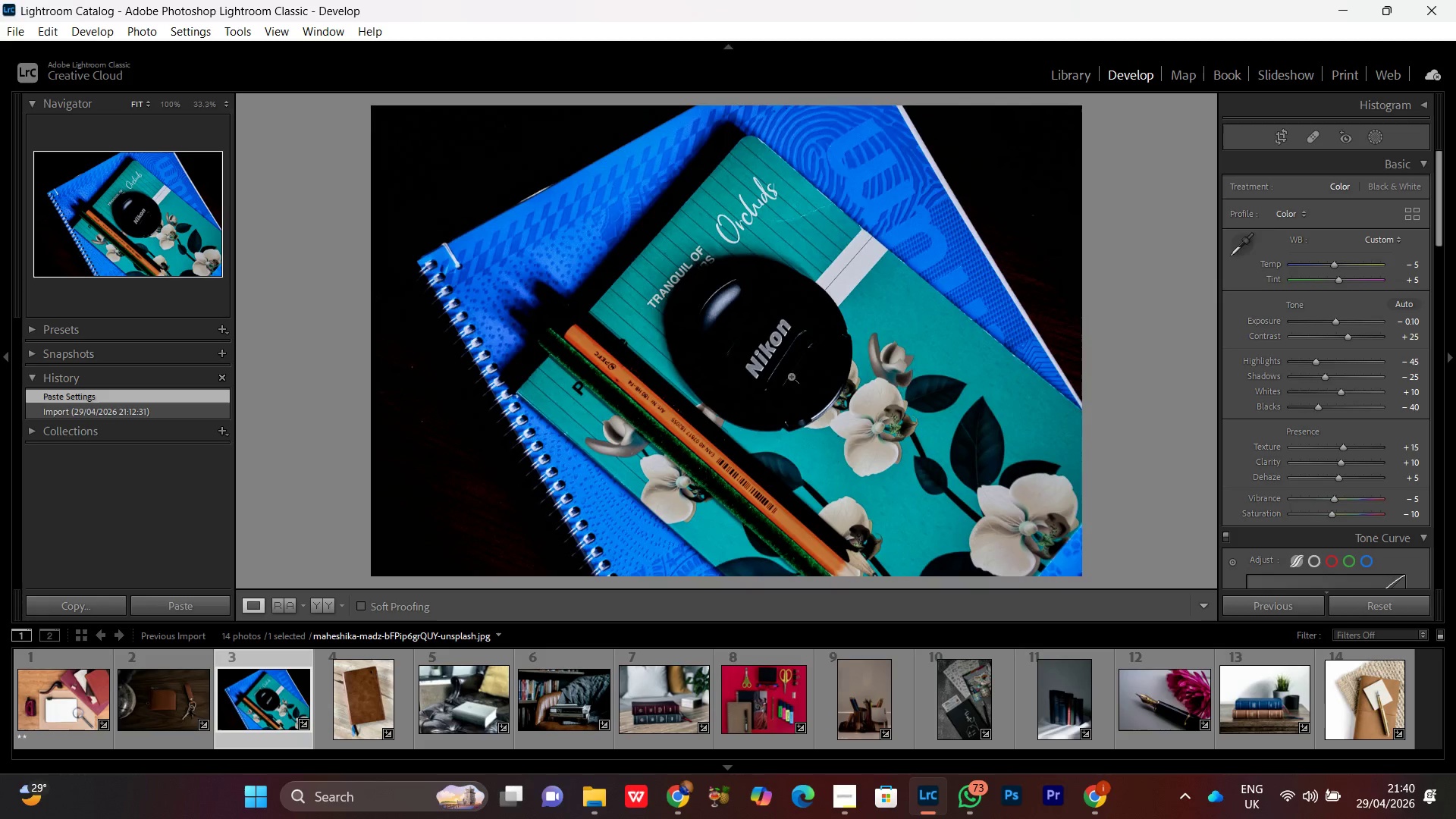 
left_click([791, 376])
 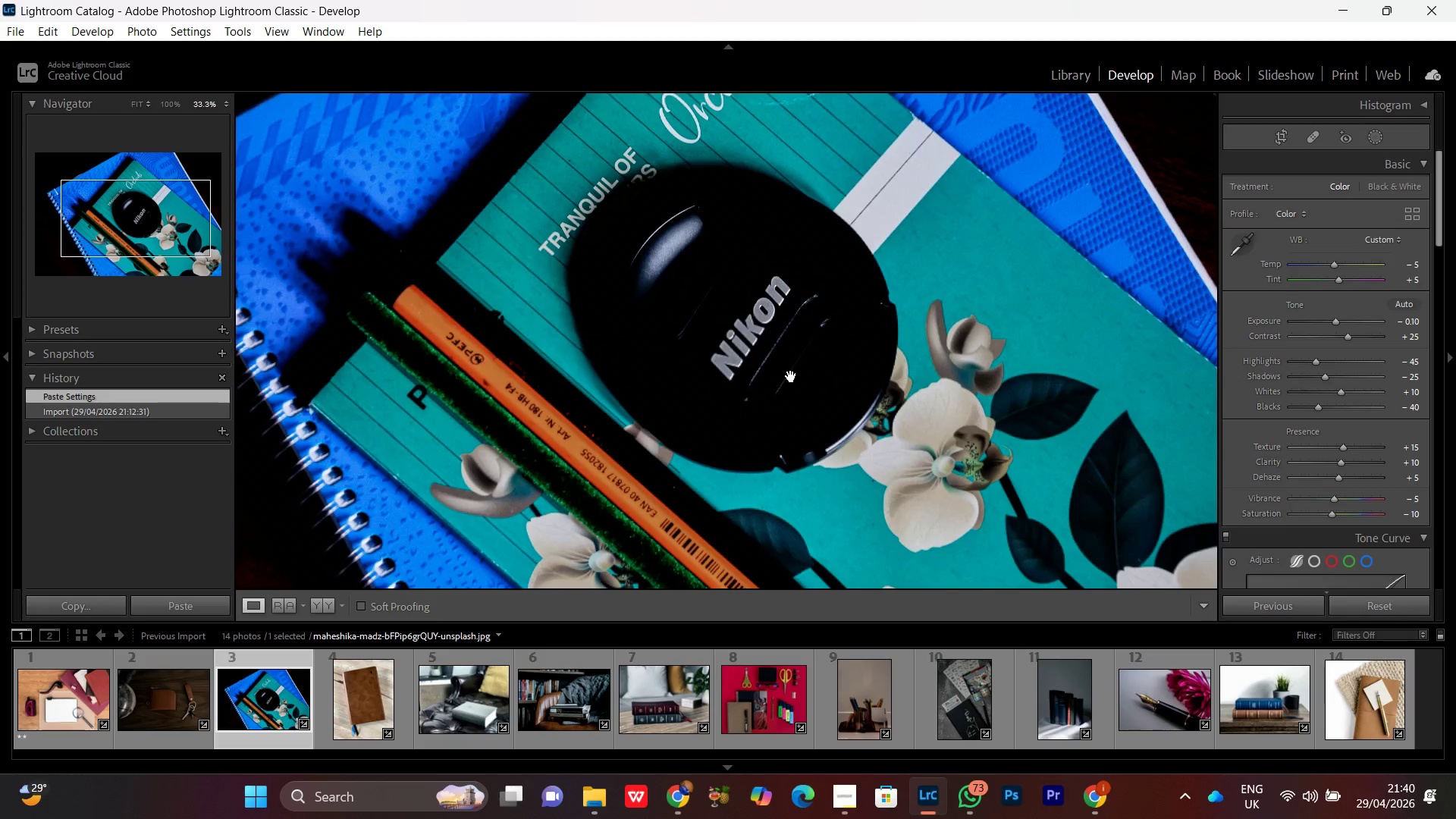 
left_click([791, 376])
 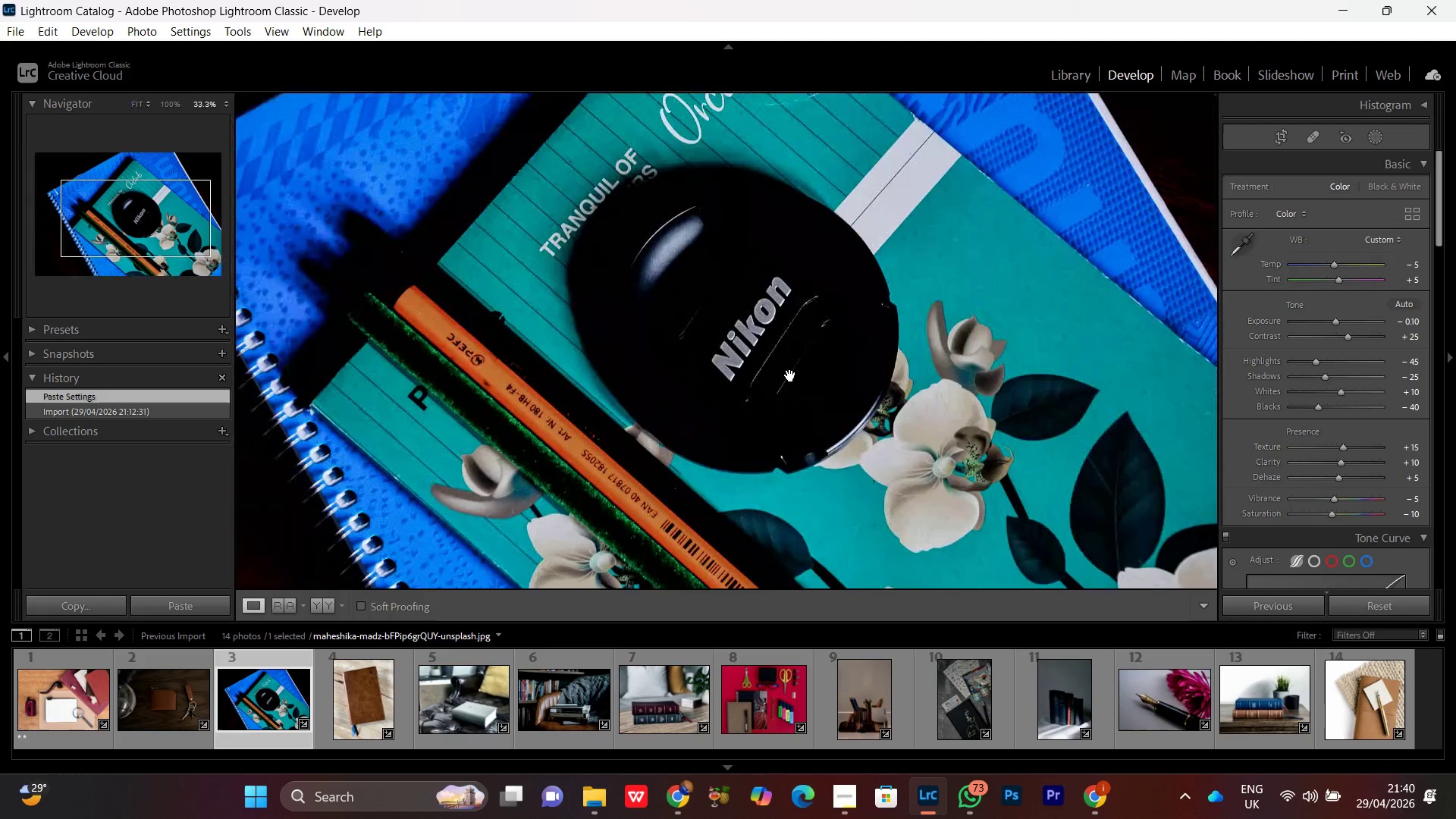 
double_click([790, 375])
 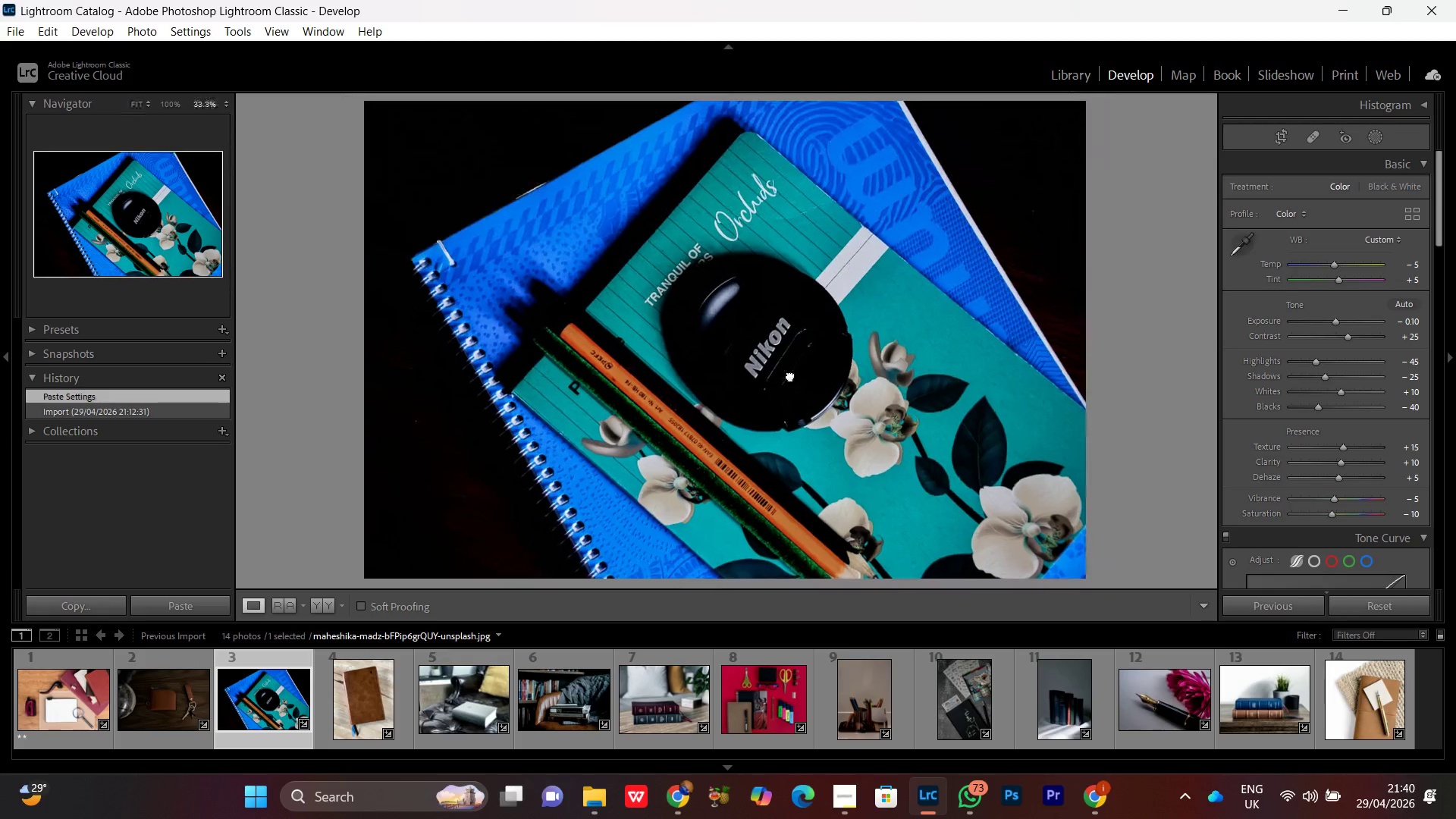 
triple_click([790, 375])
 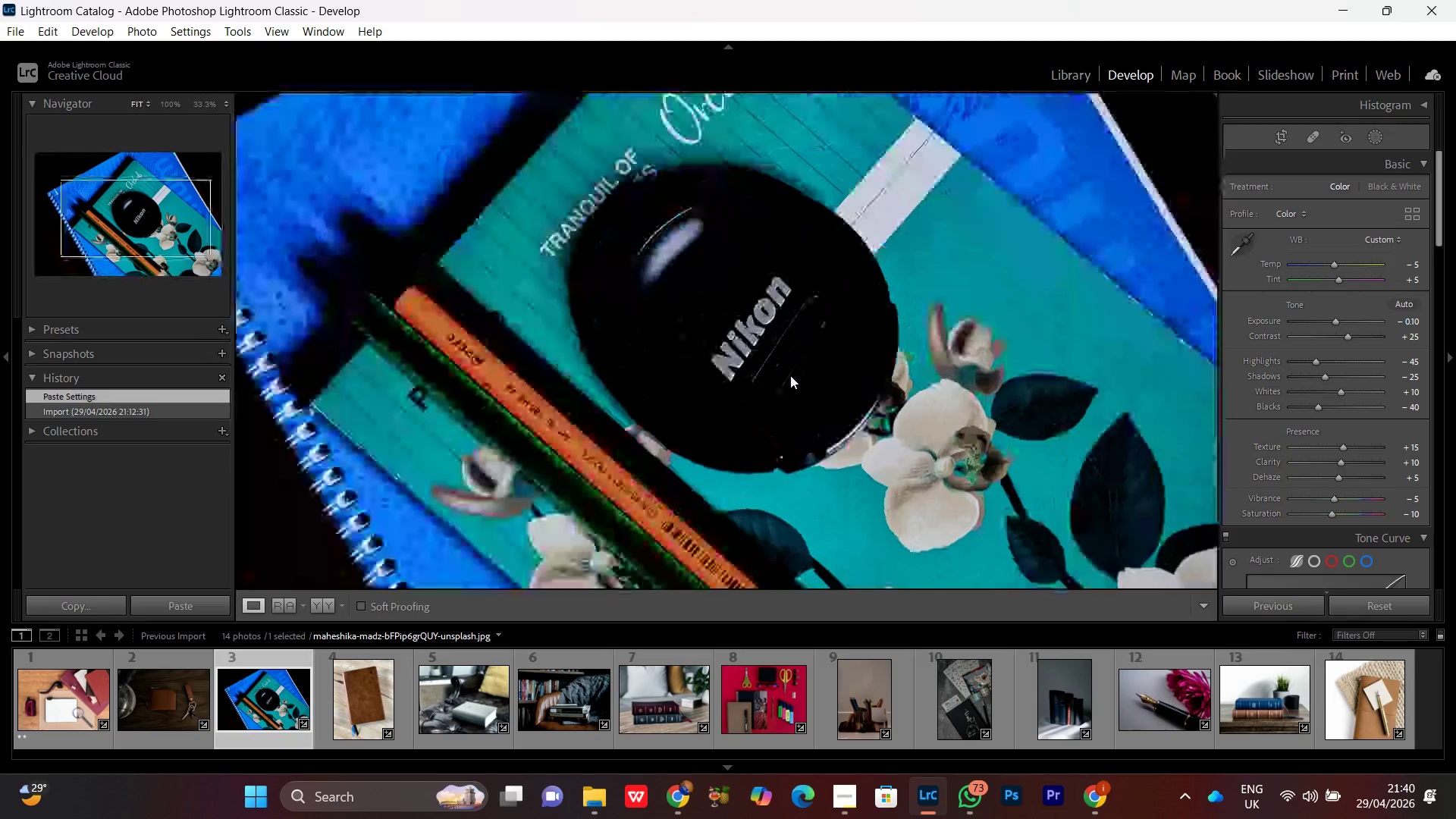 
triple_click([790, 375])
 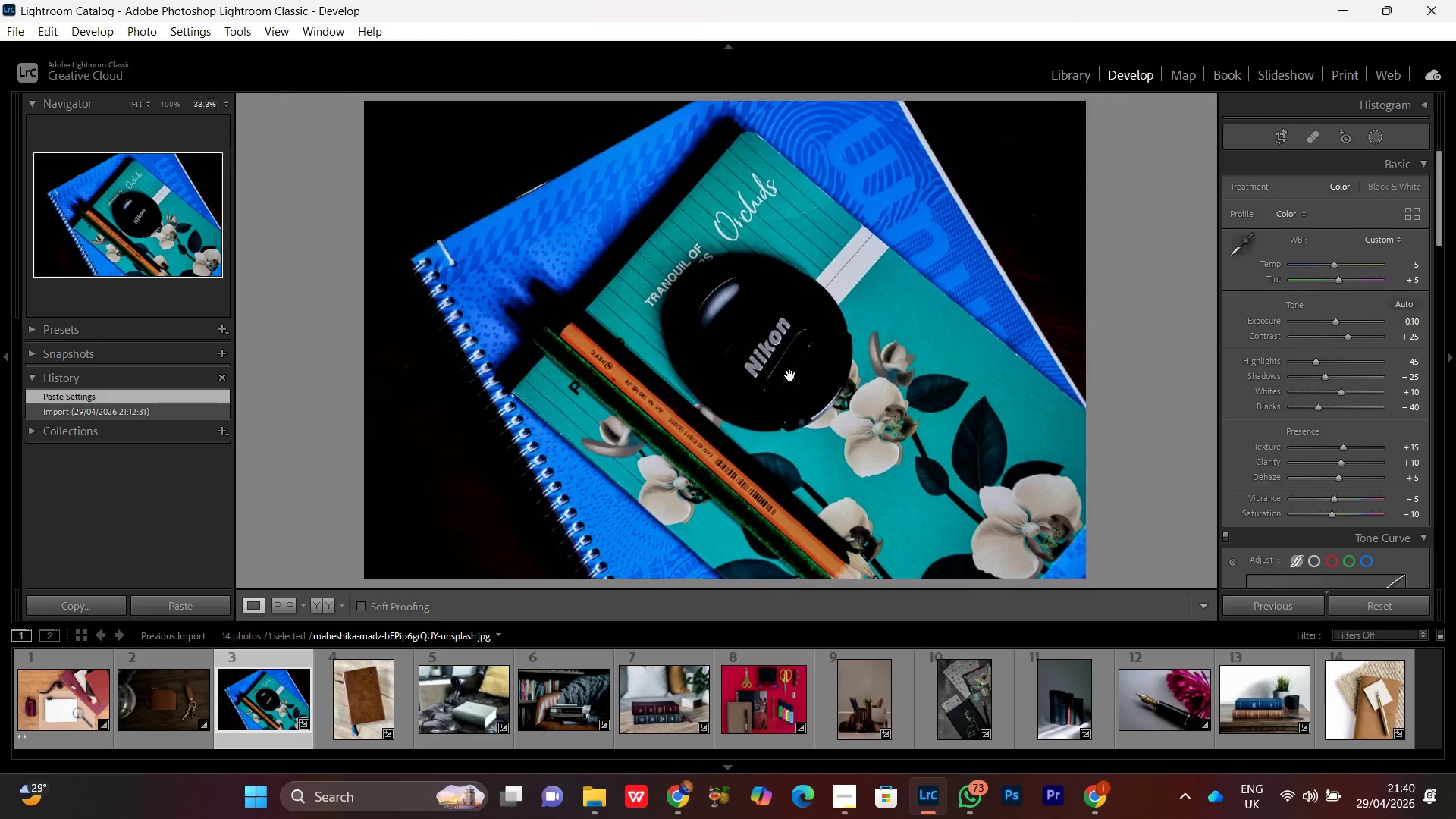 
triple_click([790, 375])
 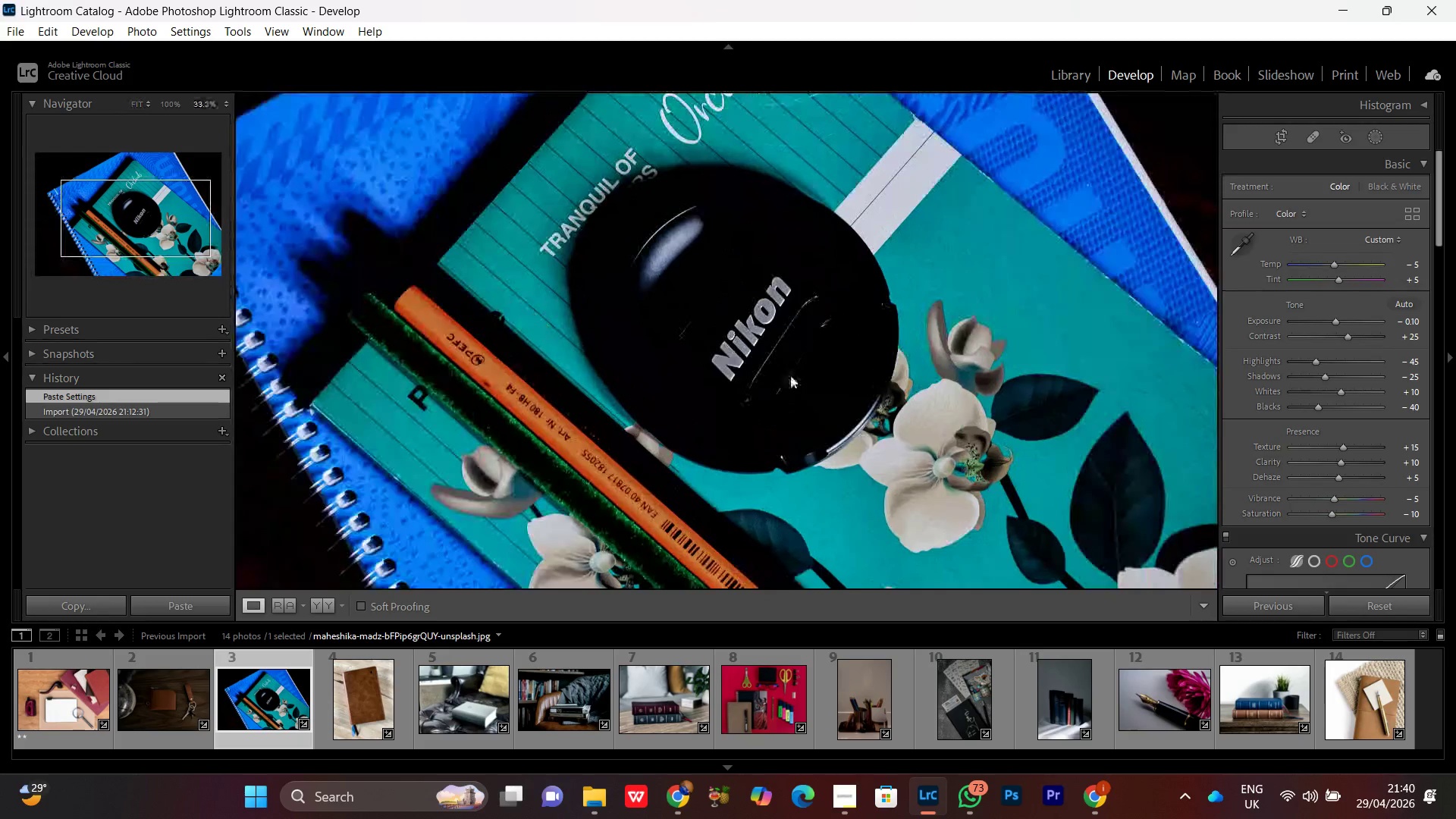 
triple_click([790, 375])
 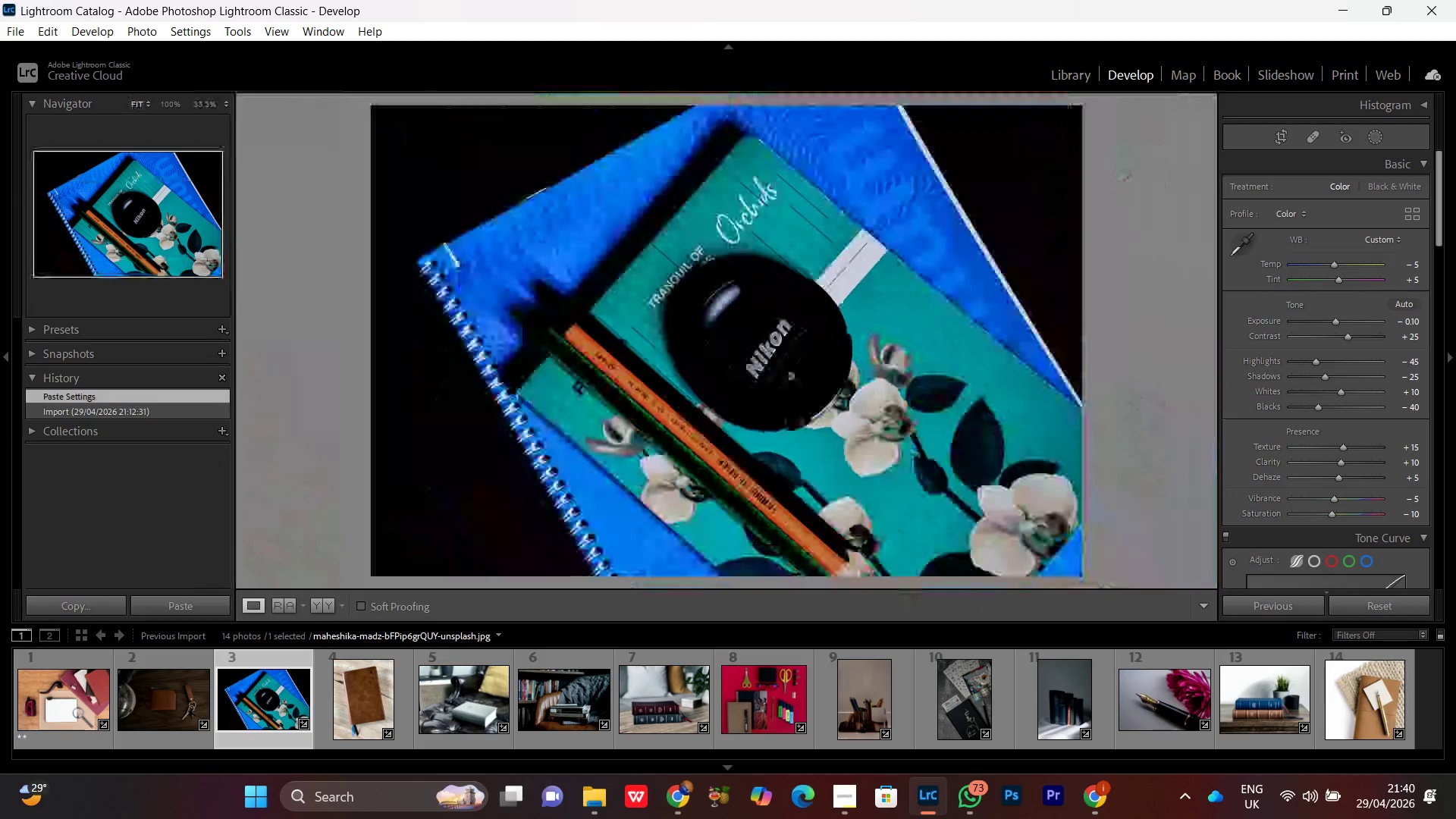 
triple_click([790, 375])
 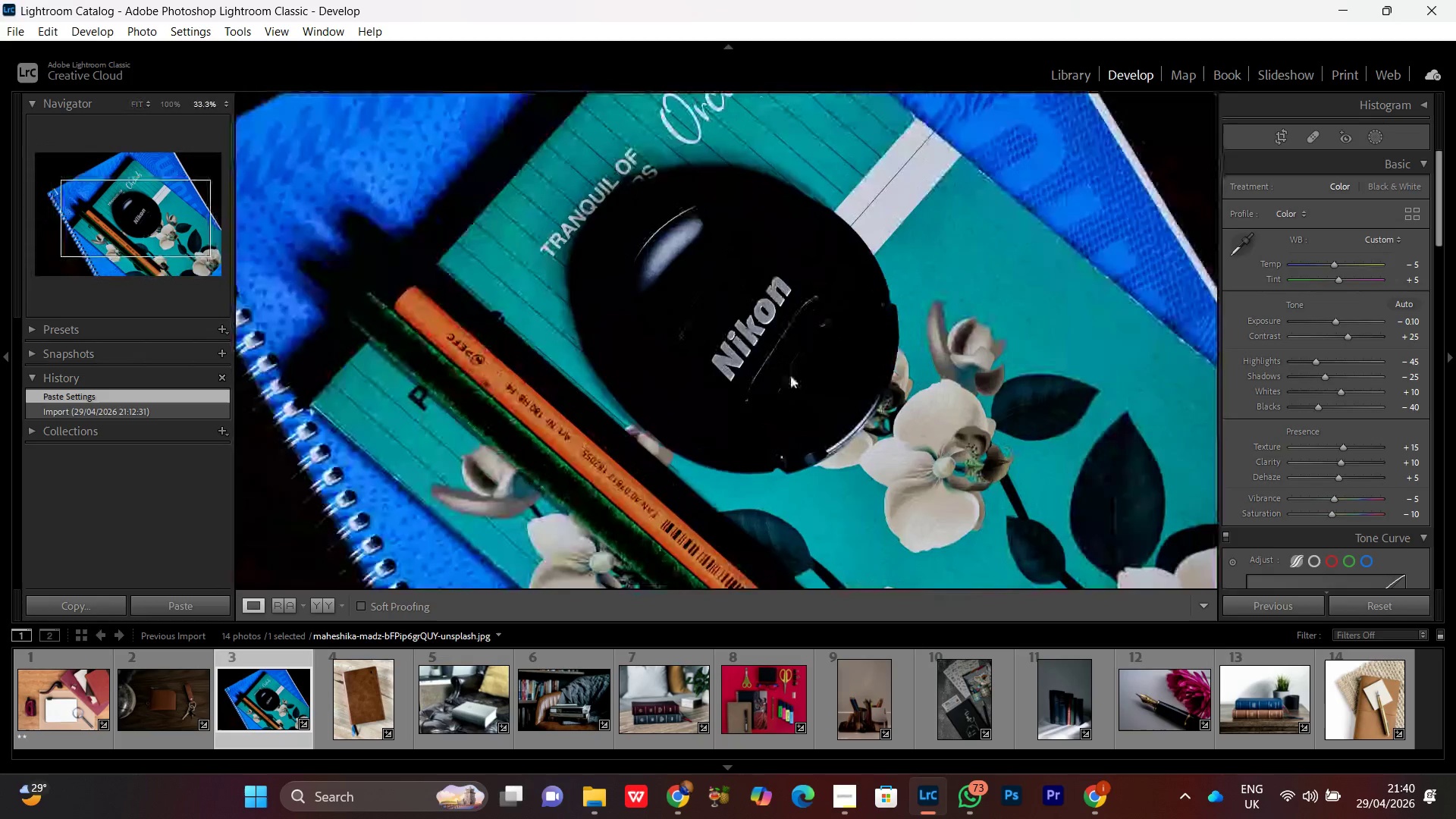 
triple_click([790, 375])
 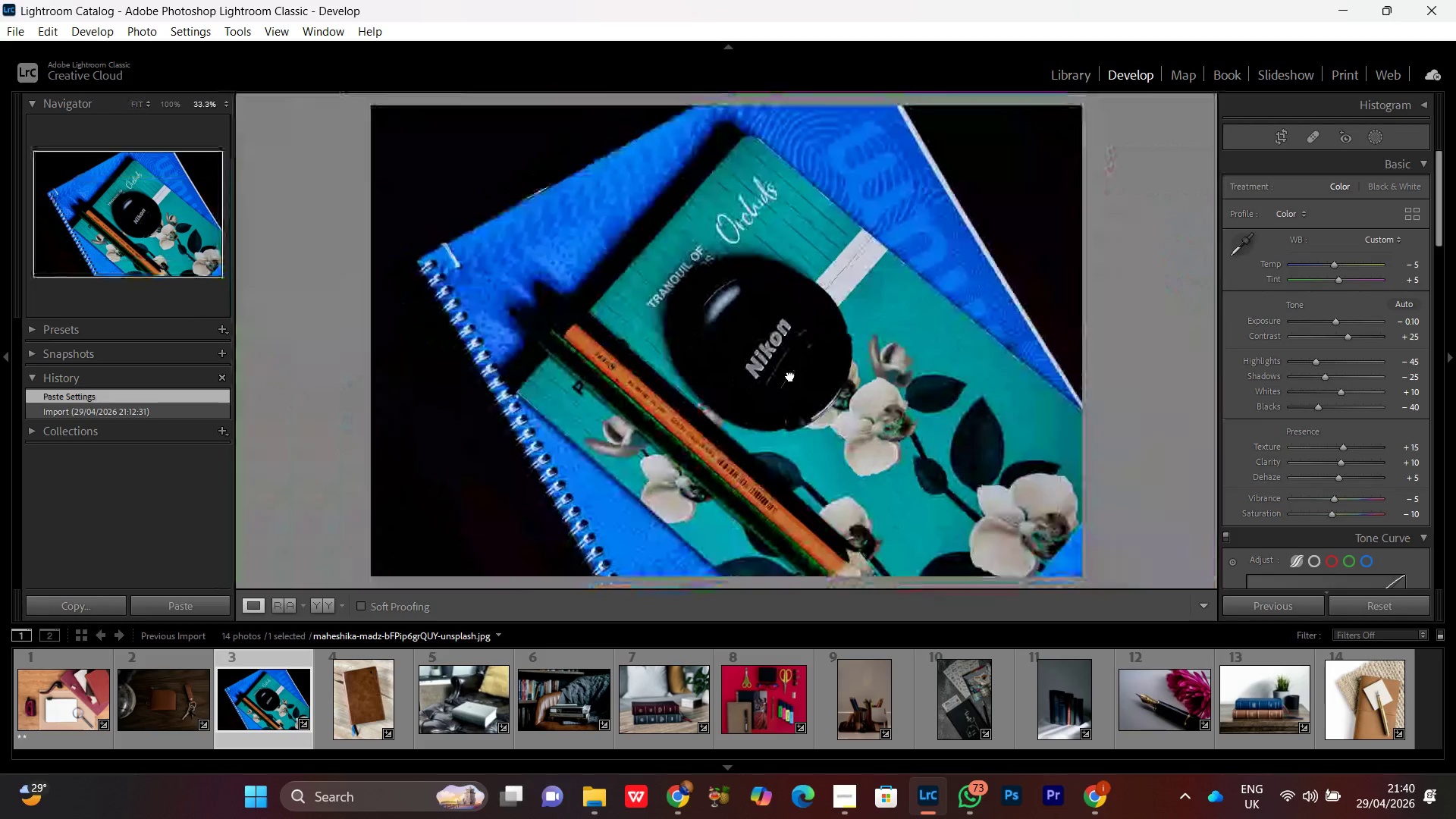 
triple_click([790, 375])
 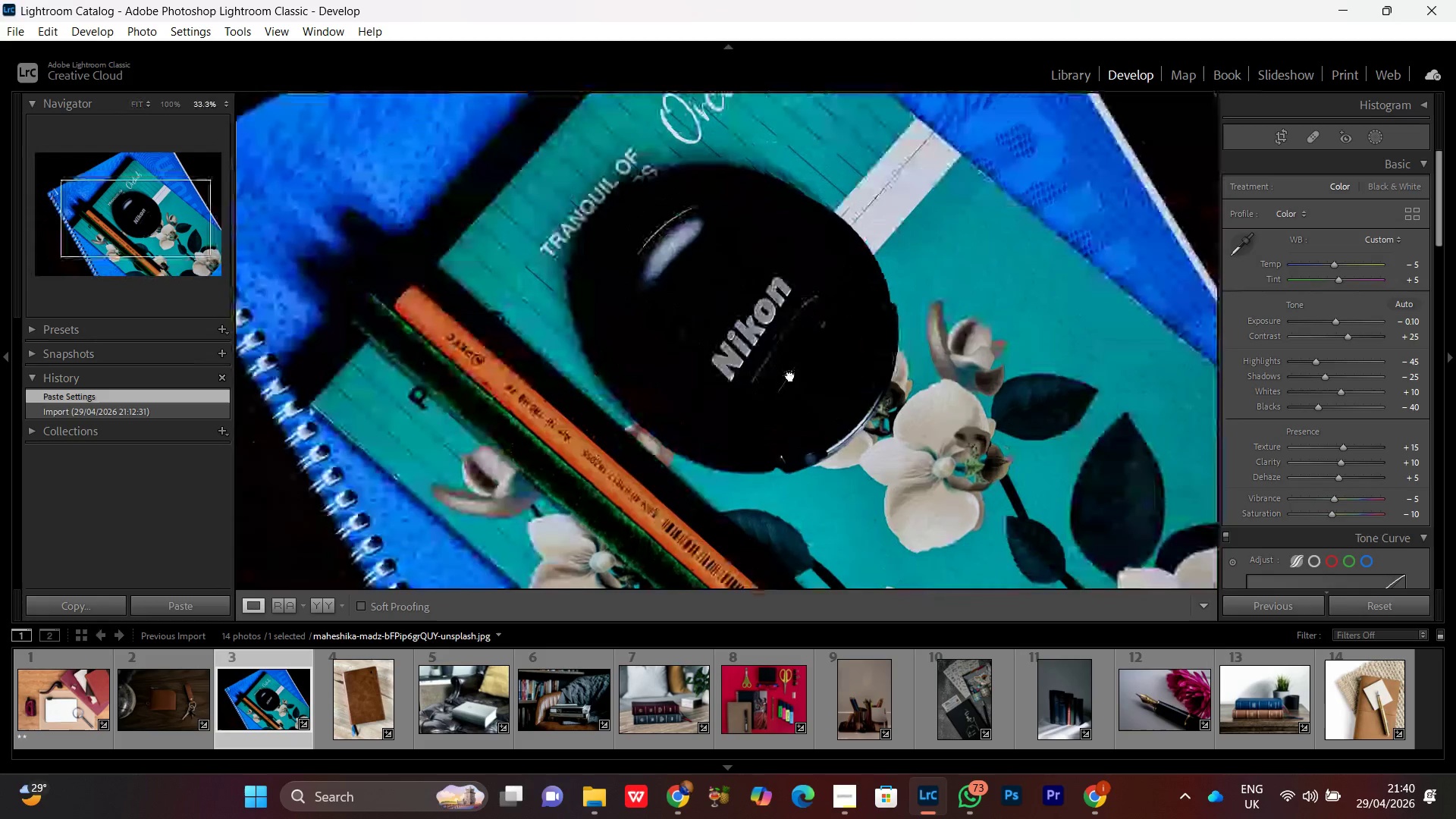 
triple_click([790, 375])
 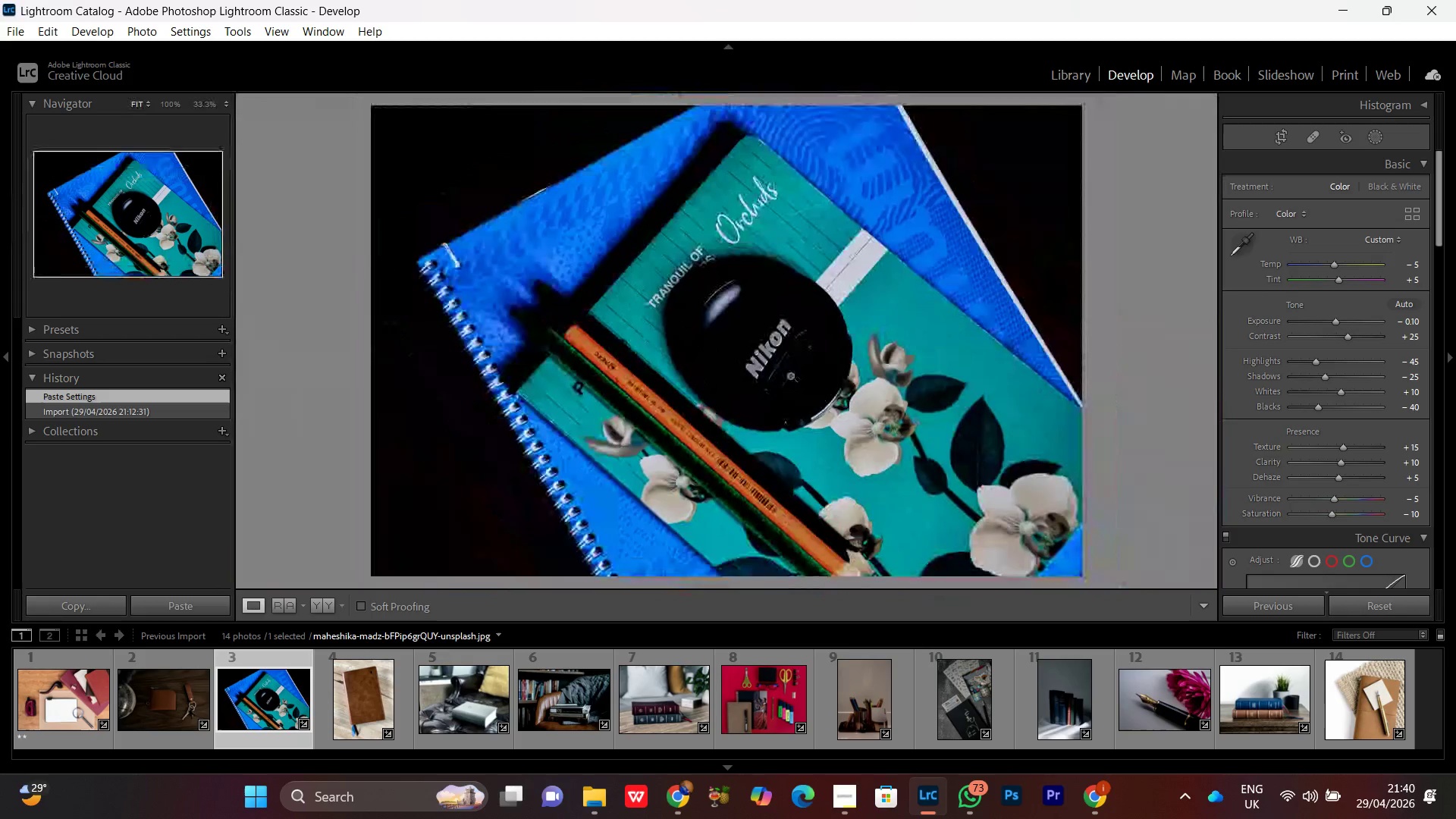 
left_click([790, 375])
 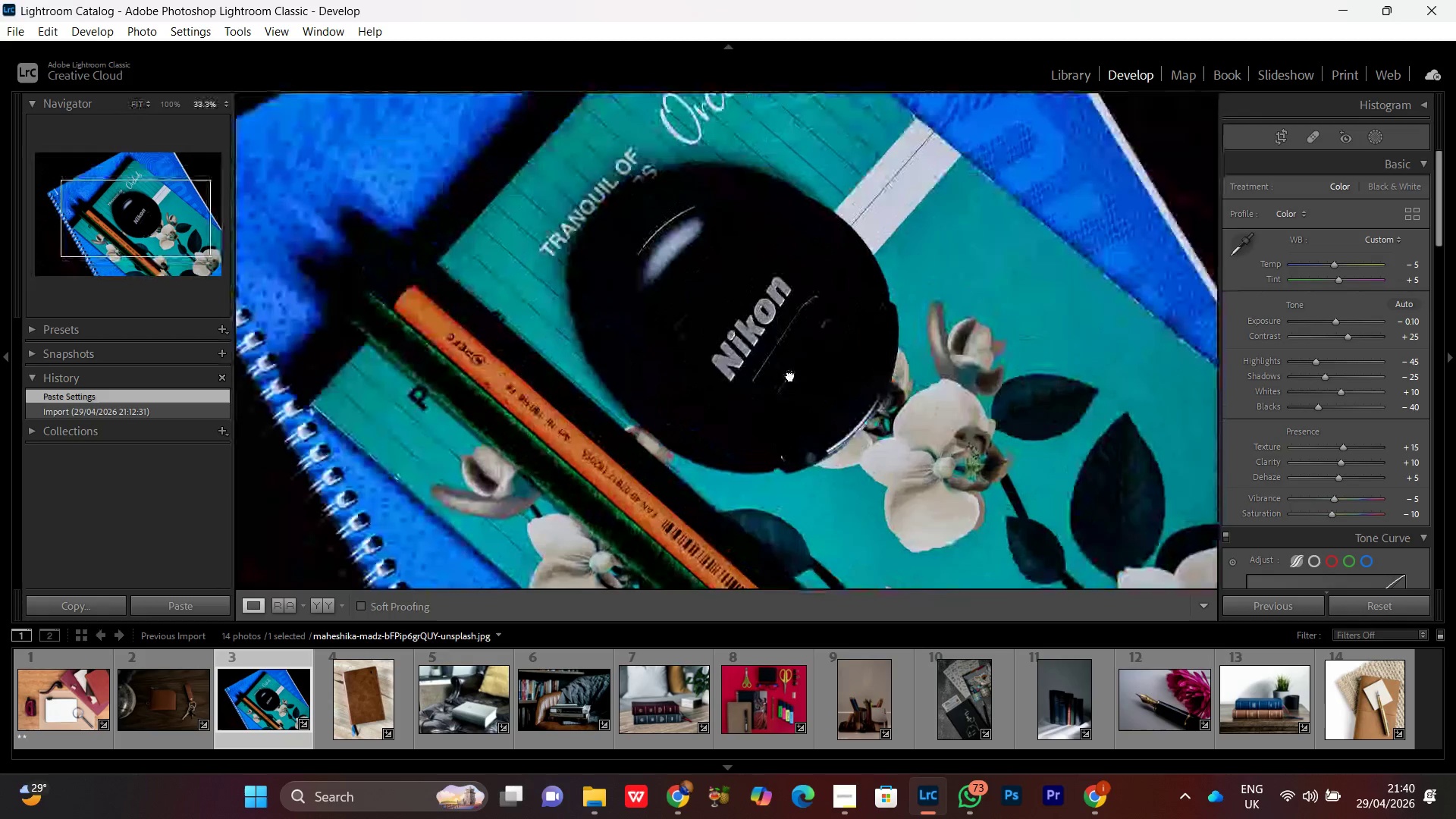 
left_click([790, 375])
 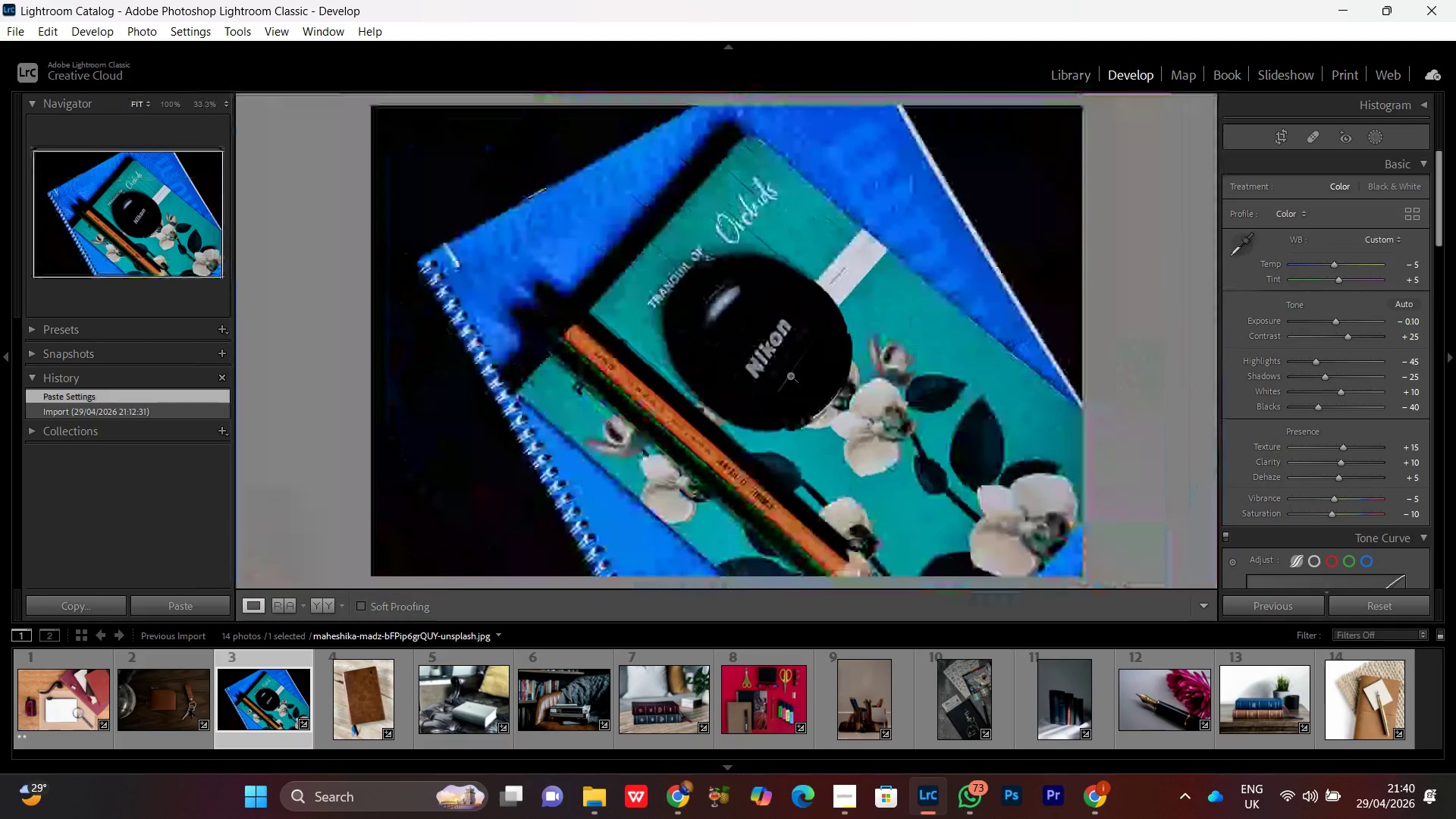 
left_click([790, 375])
 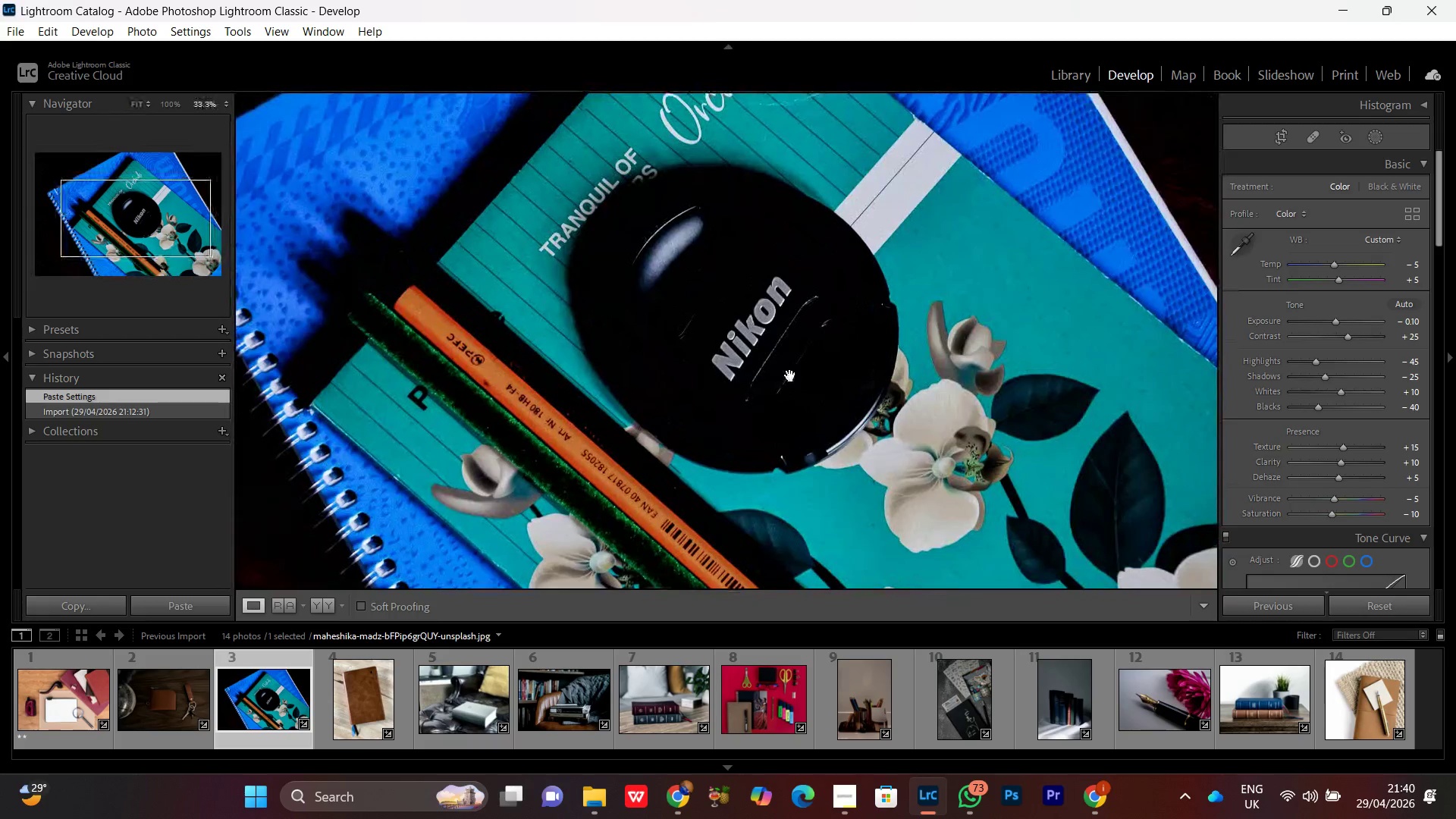 
left_click([790, 375])
 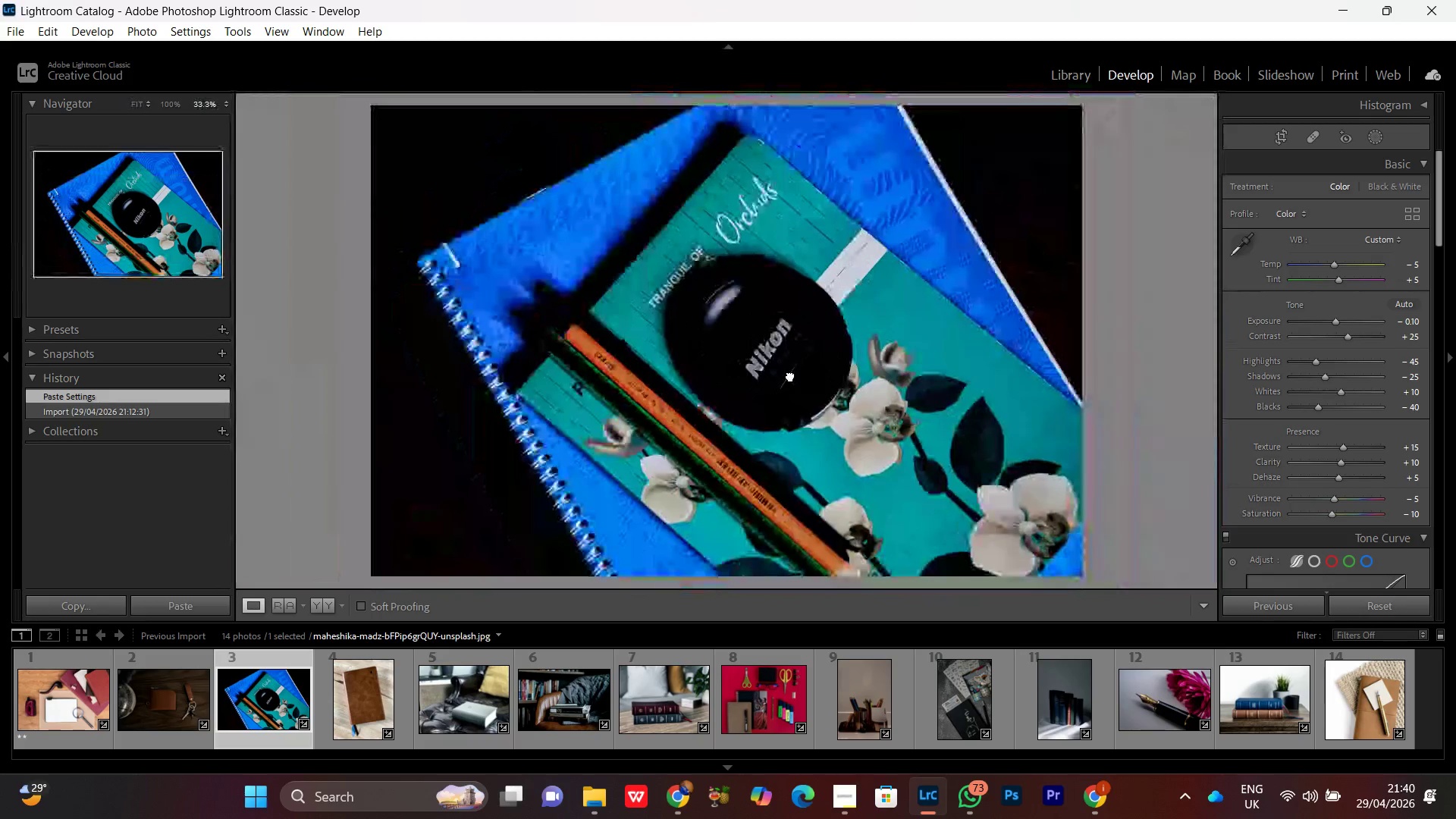 
left_click([790, 375])
 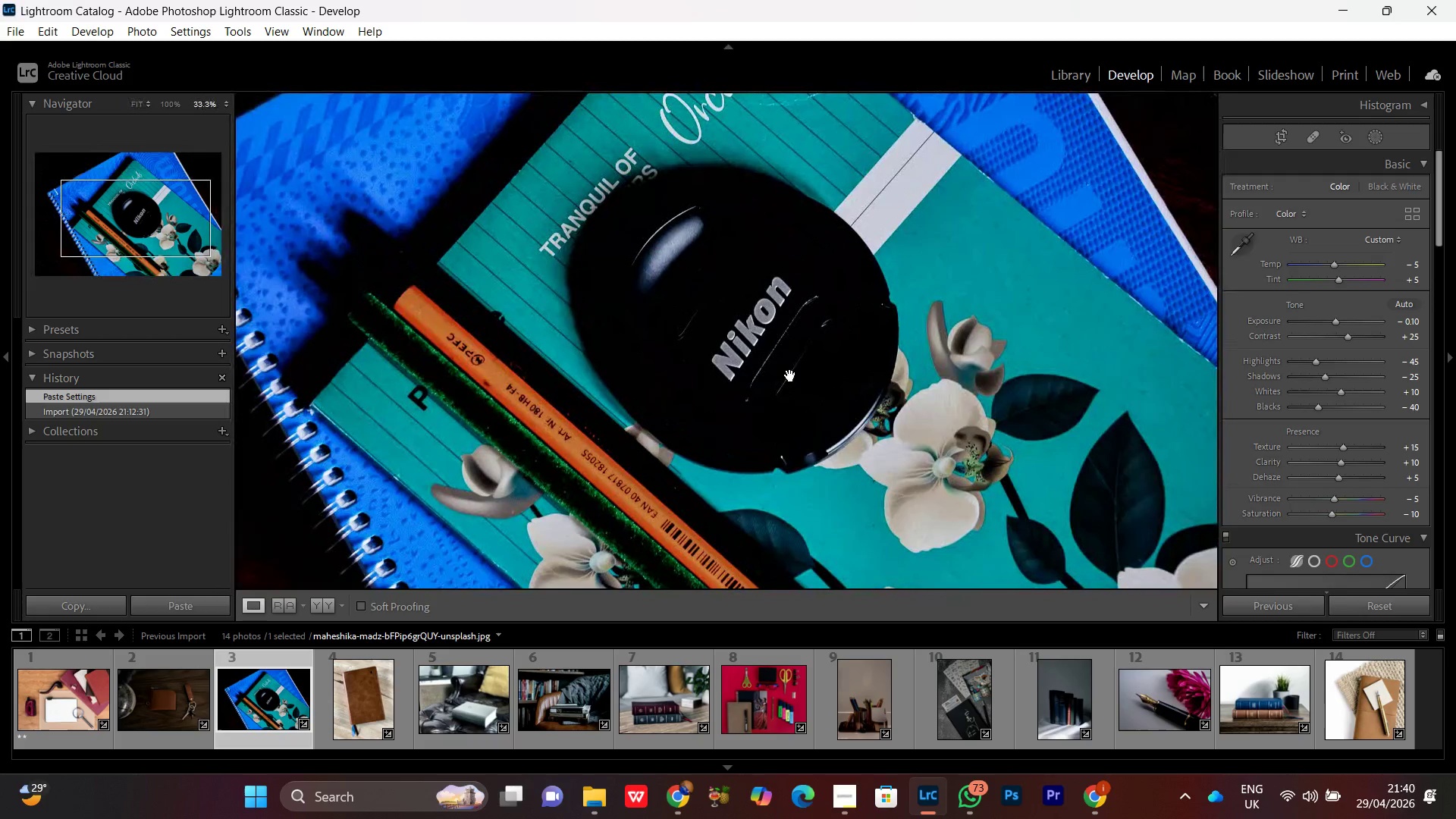 
left_click([790, 375])
 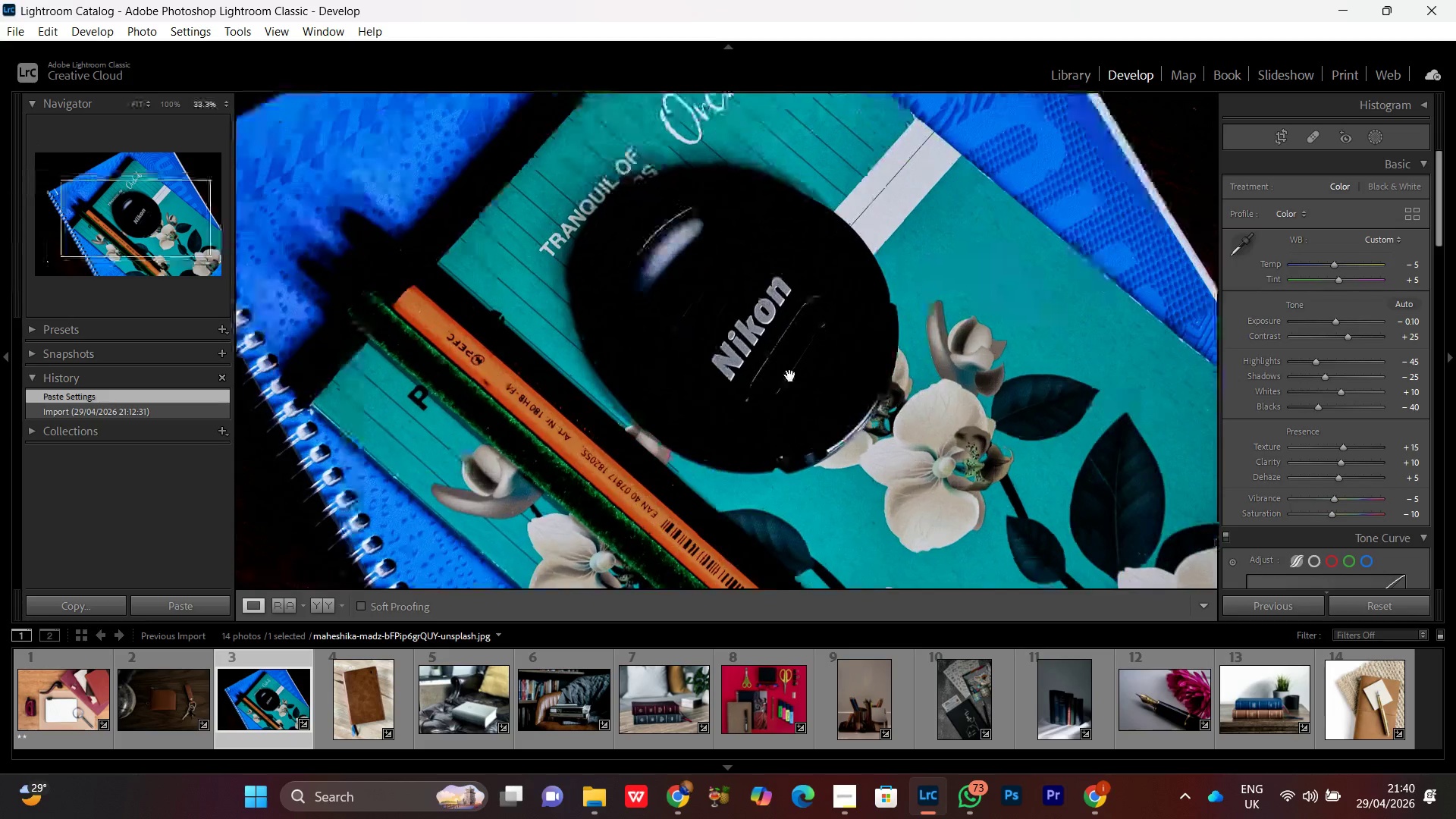 
double_click([790, 375])
 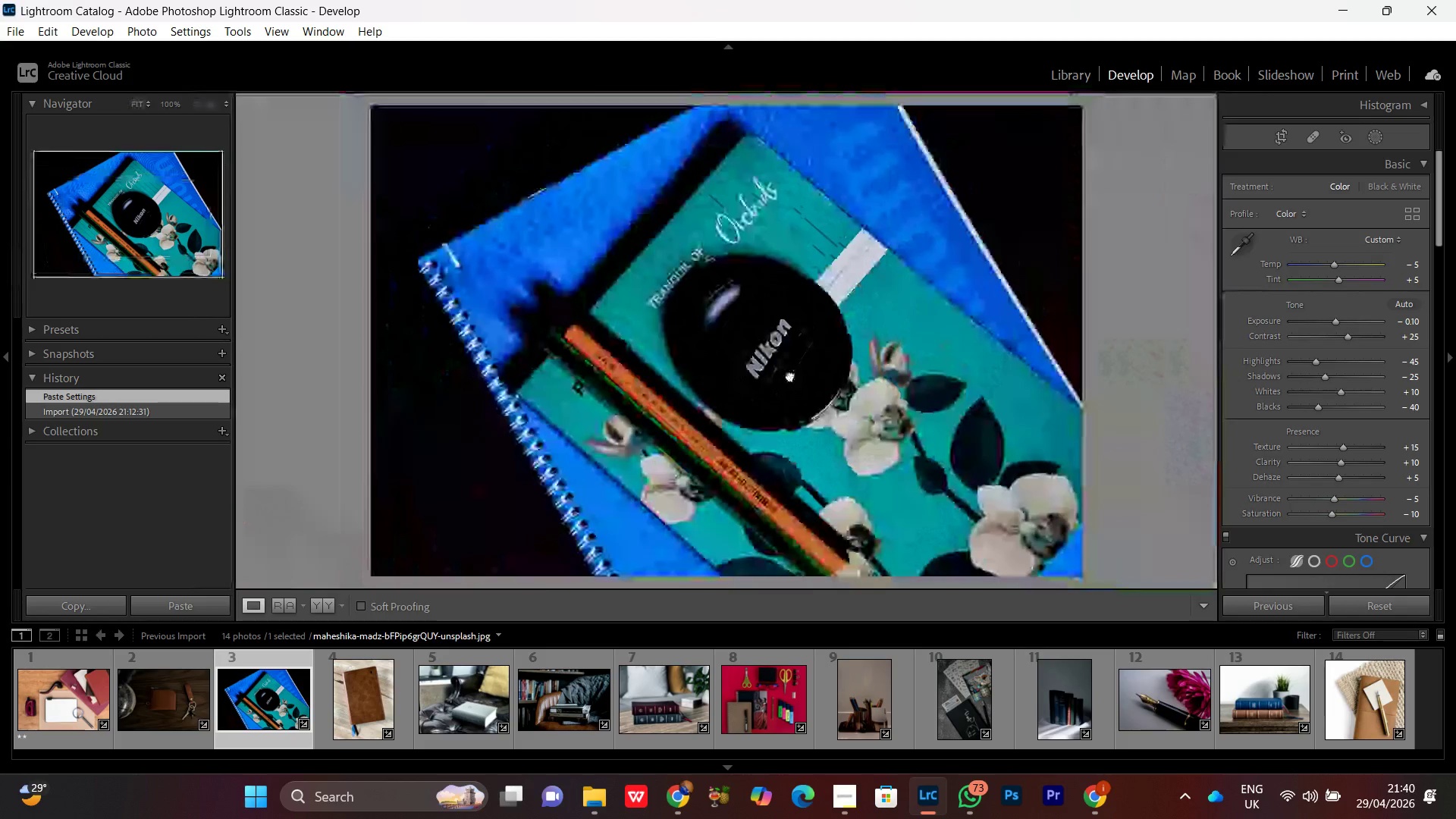 
triple_click([790, 375])
 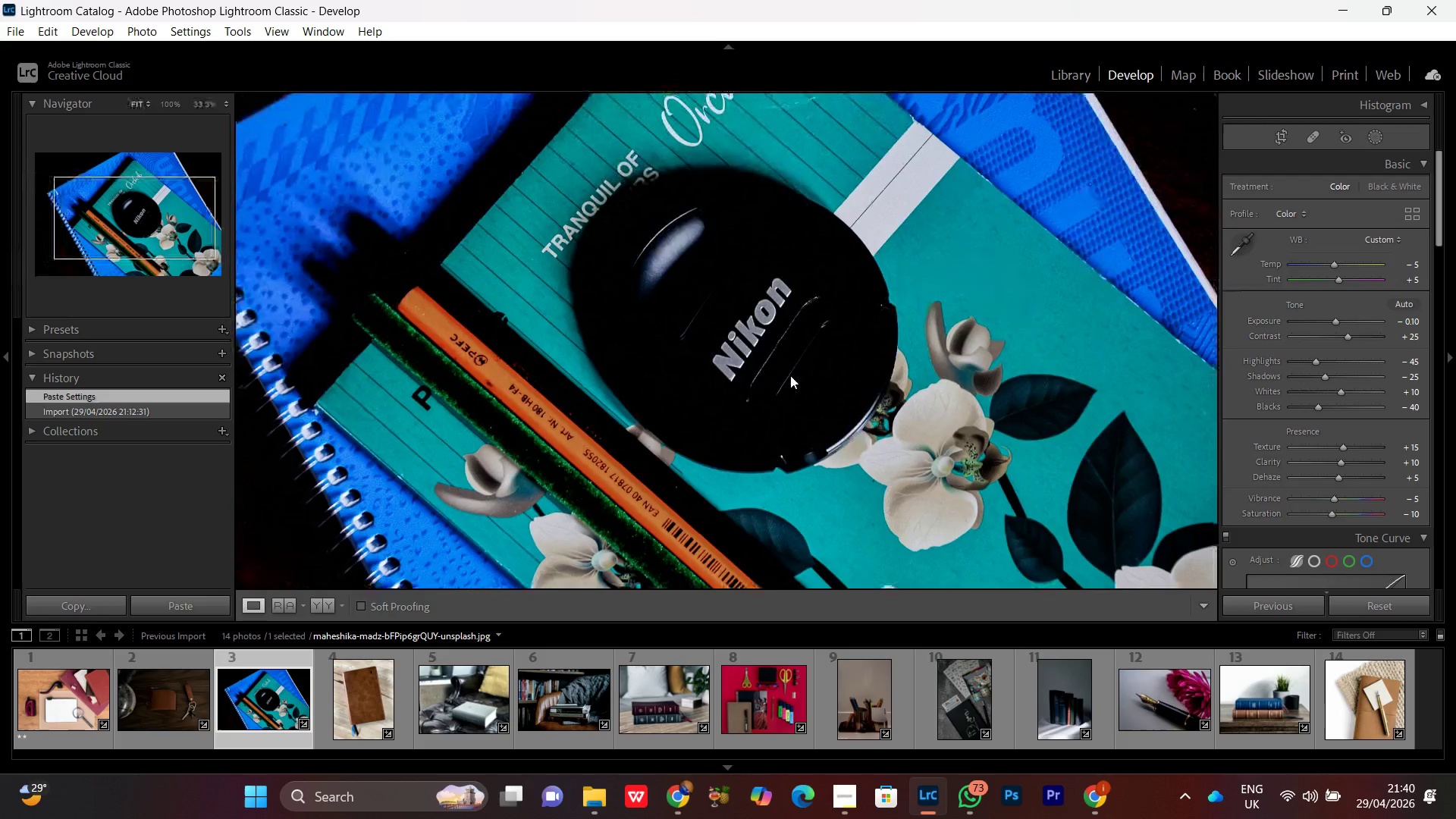 
triple_click([790, 375])
 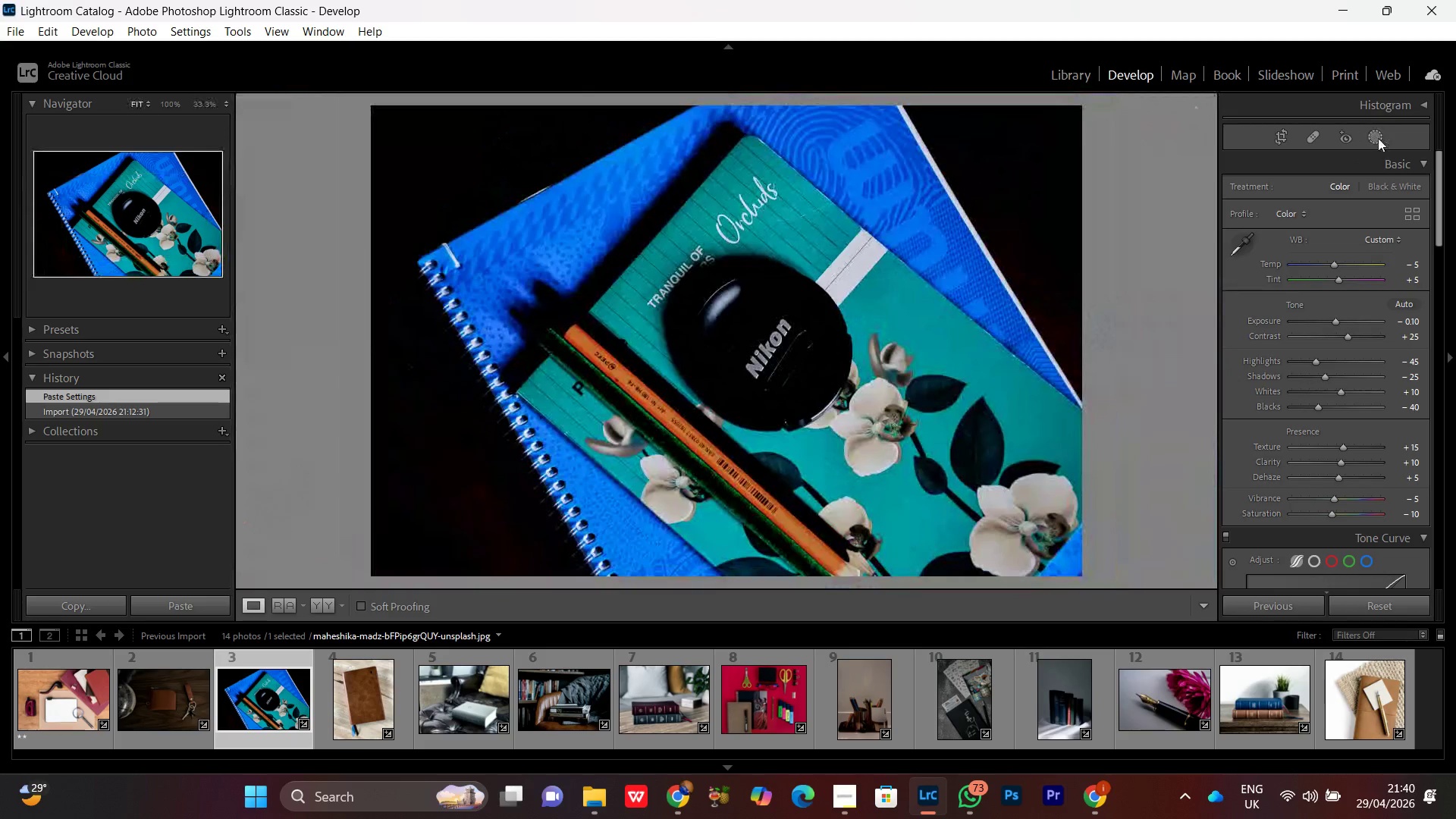 
left_click([1378, 136])
 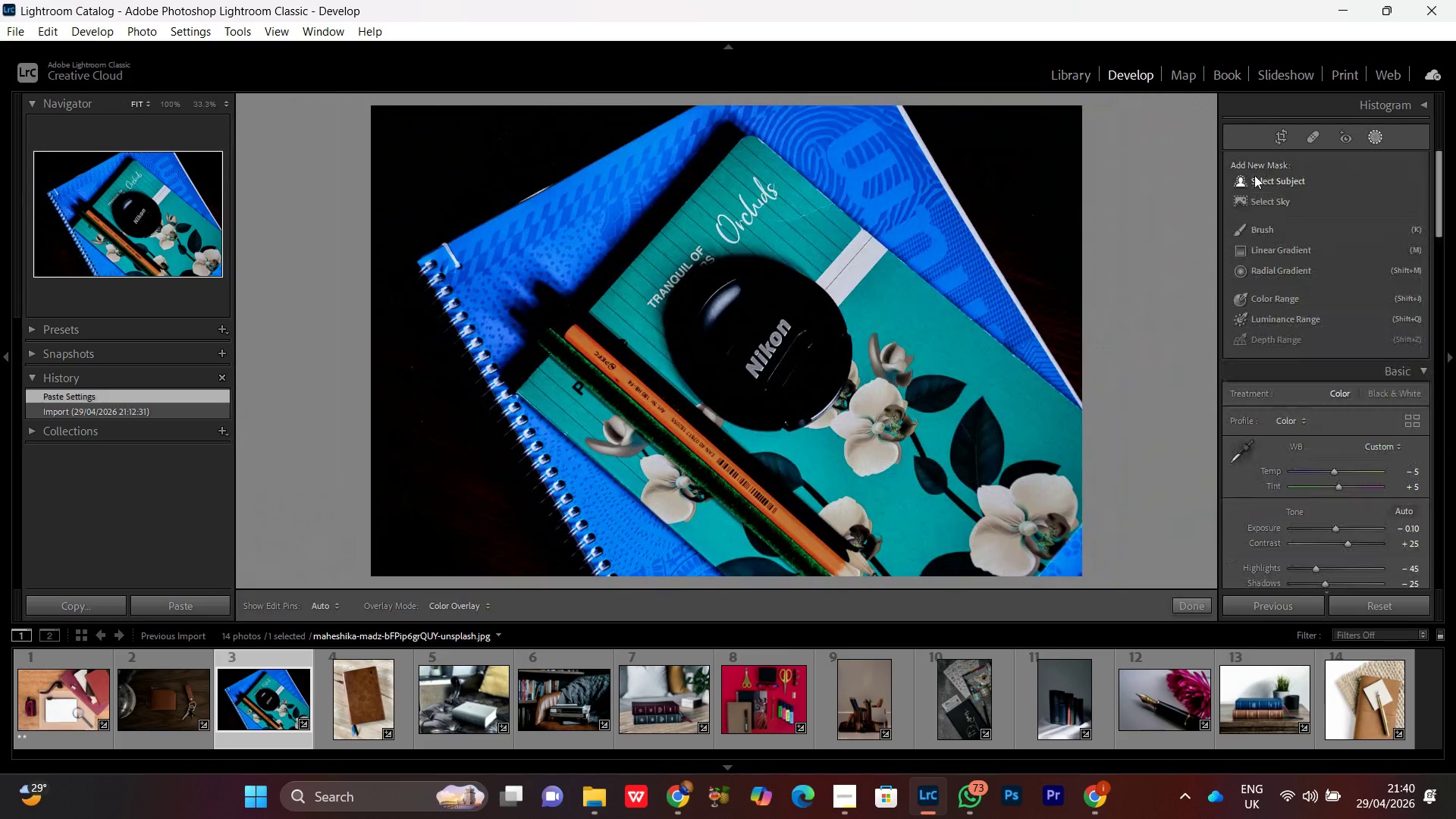 
mouse_move([1282, 165])
 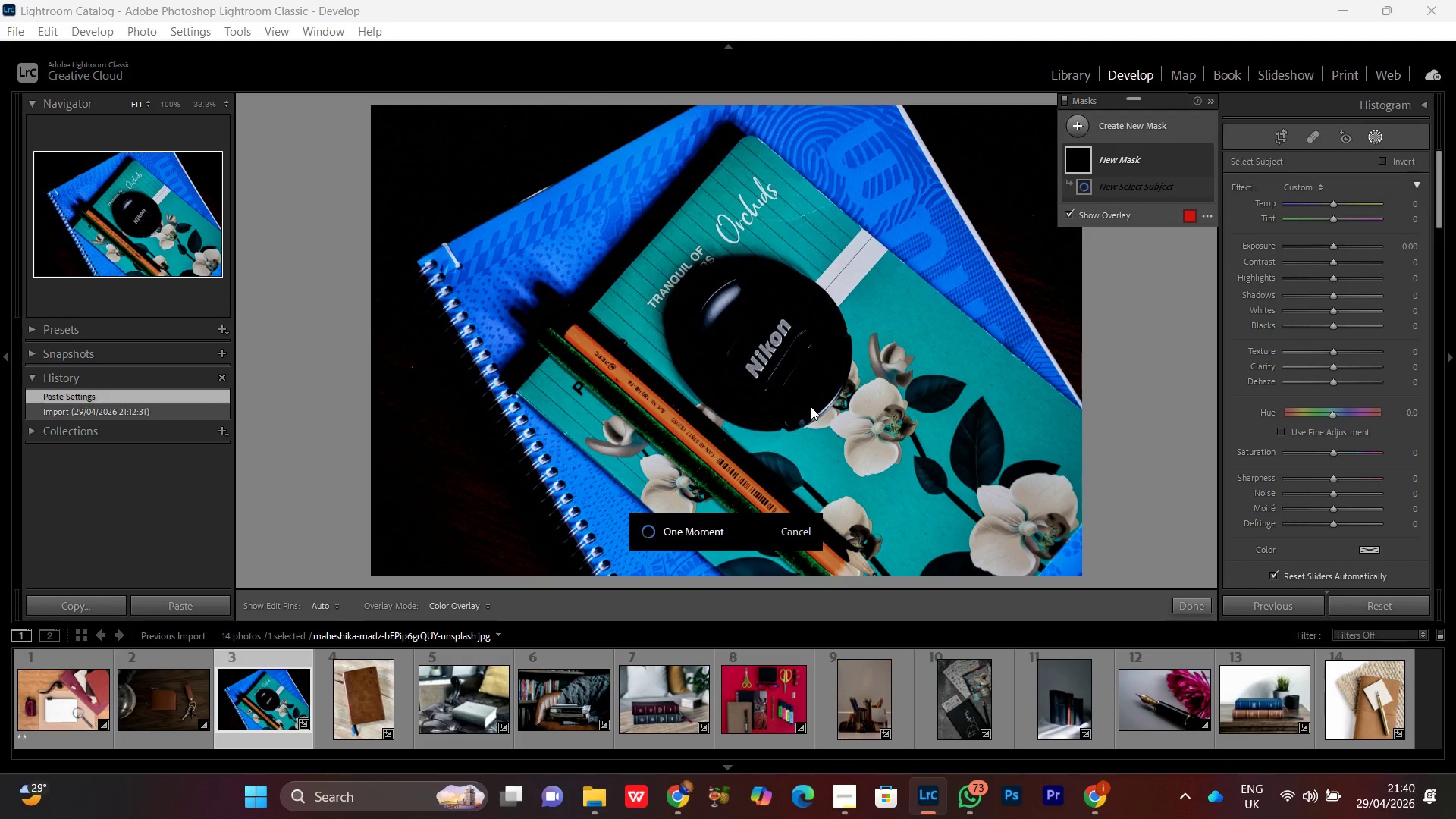 
wait(12.13)
 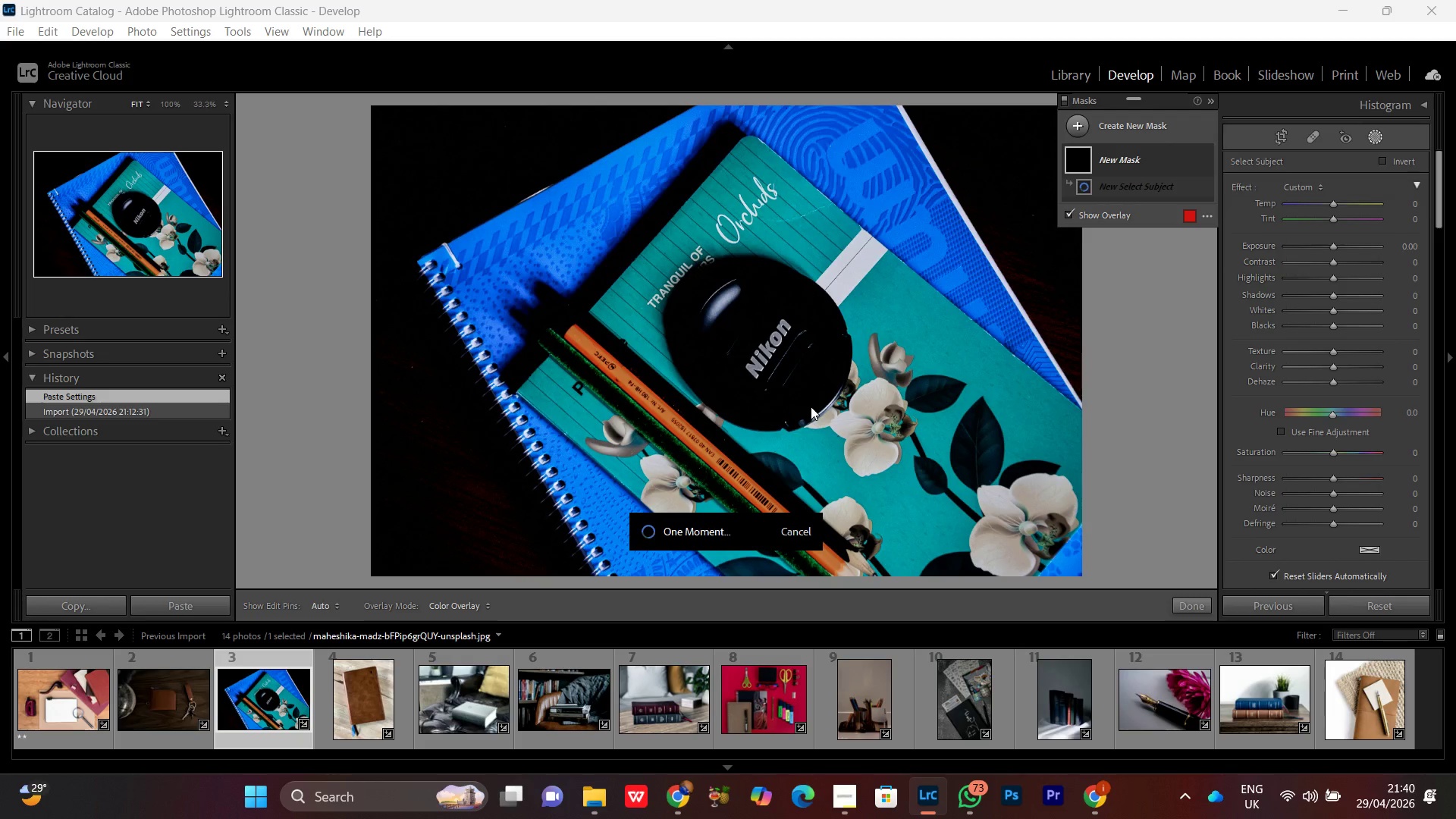 
left_click([1106, 211])
 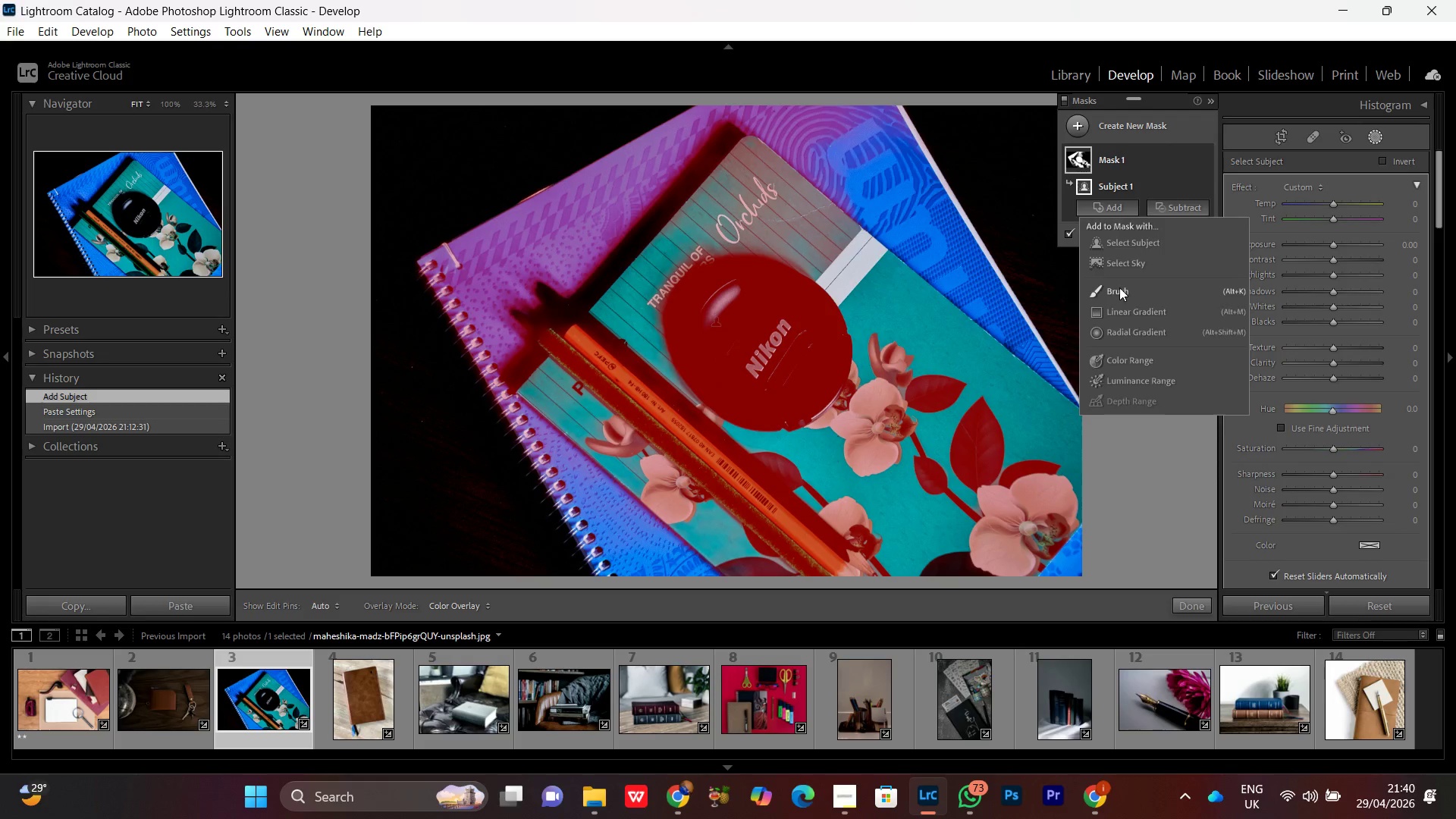 
left_click([1119, 287])
 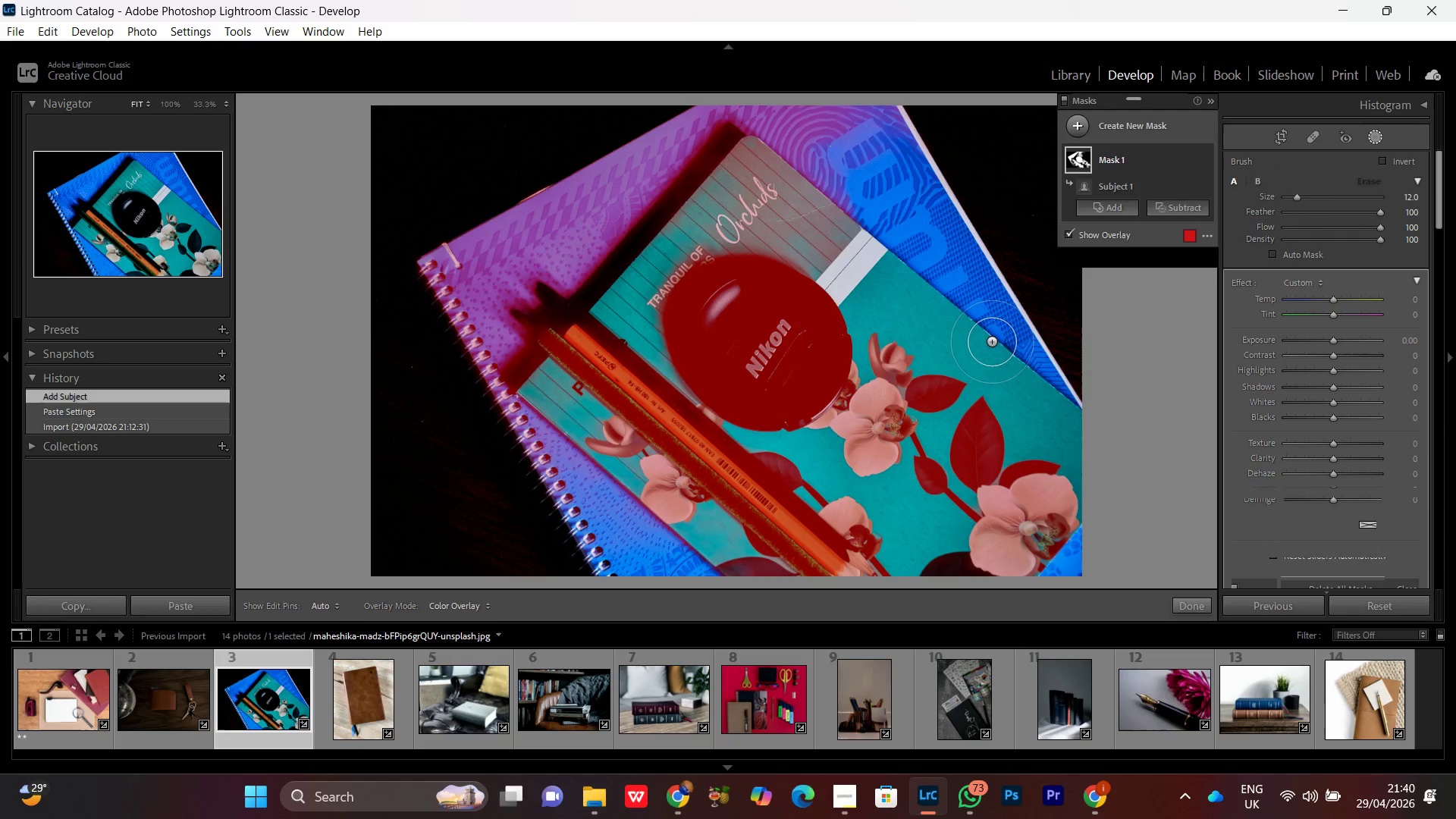 
left_click_drag(start_coordinate=[993, 349], to_coordinate=[799, 279])
 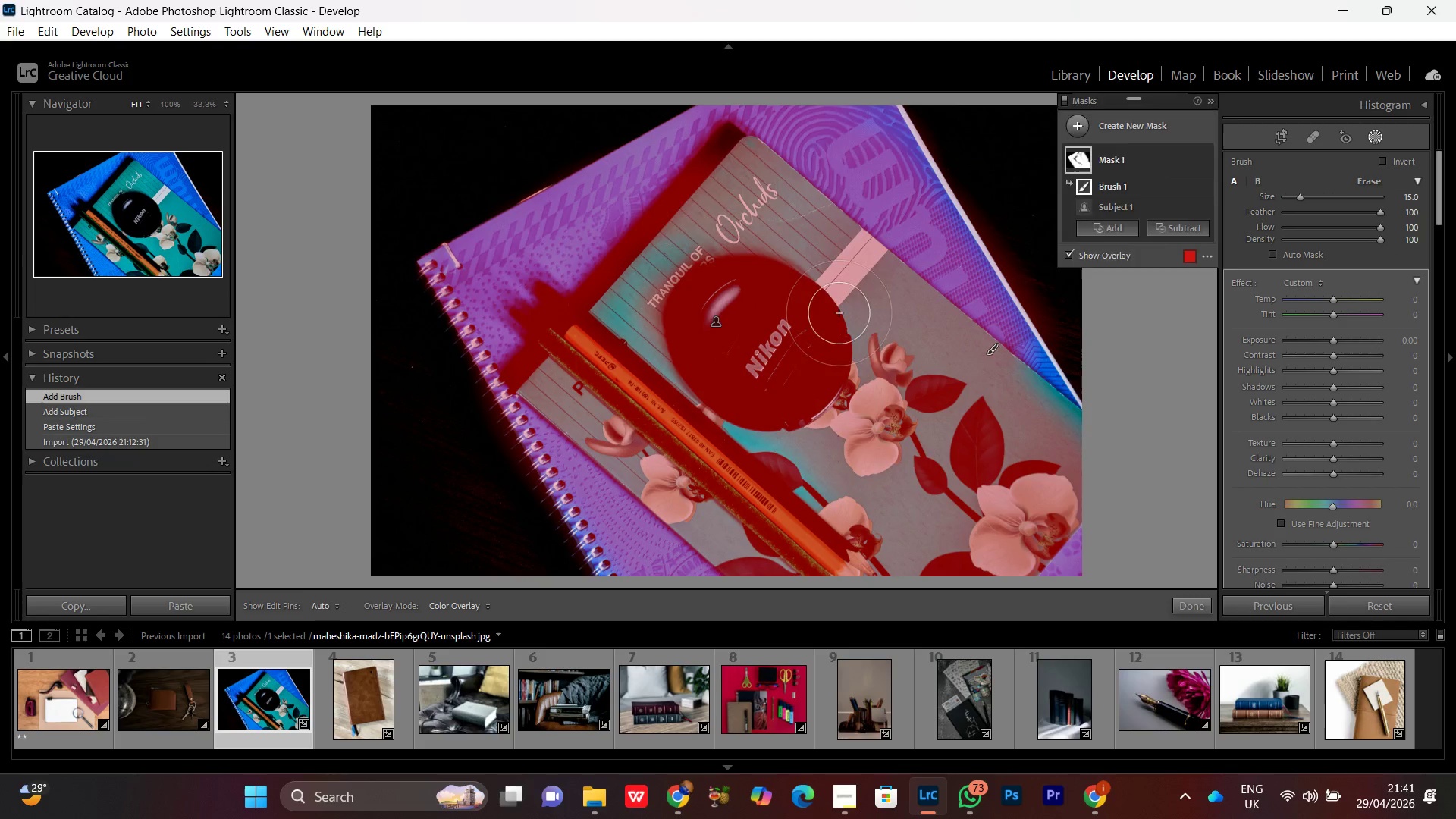 
scroll: coordinate [992, 342], scroll_direction: up, amount: 3.0
 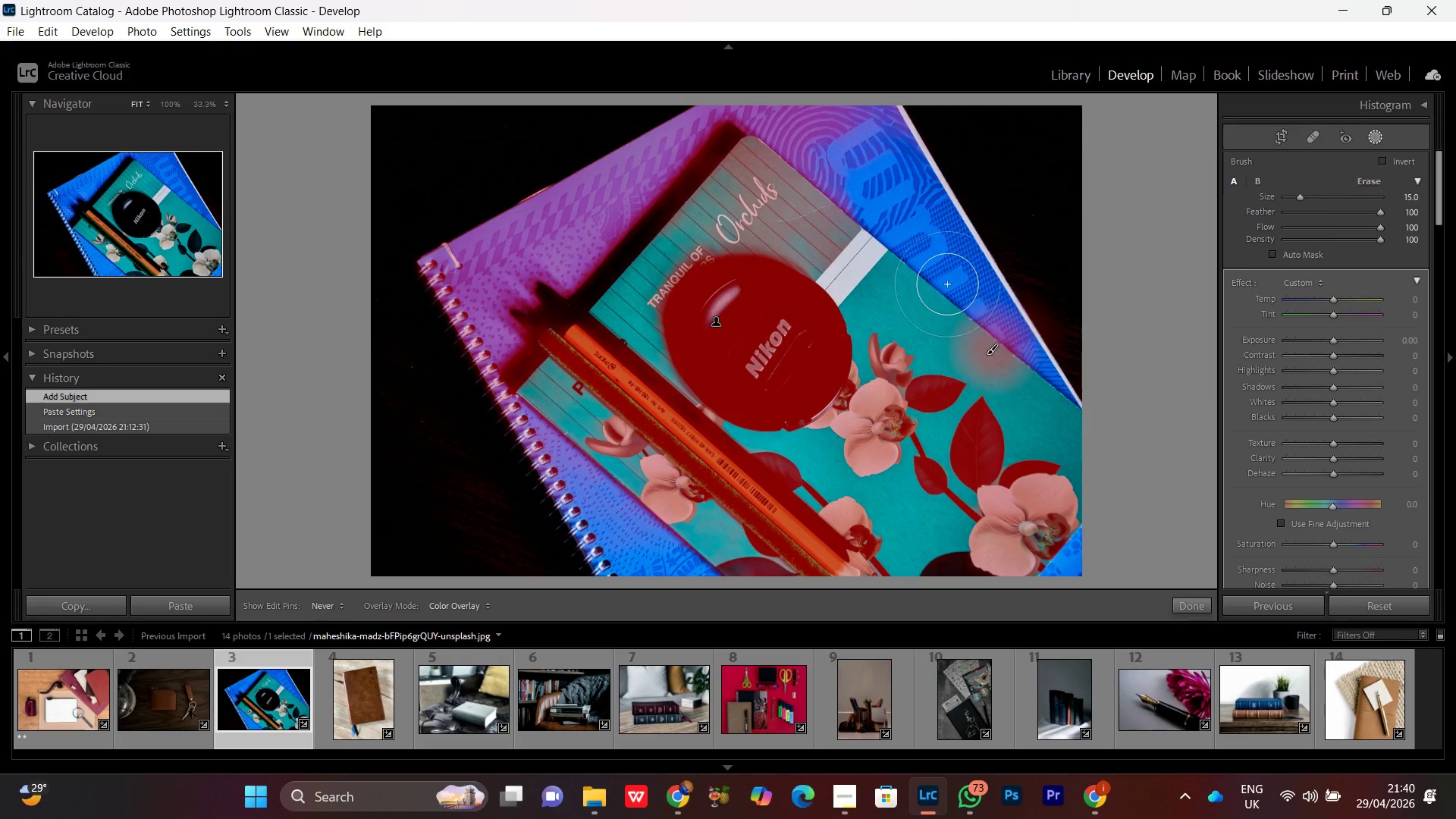 
left_click_drag(start_coordinate=[839, 313], to_coordinate=[821, 231])
 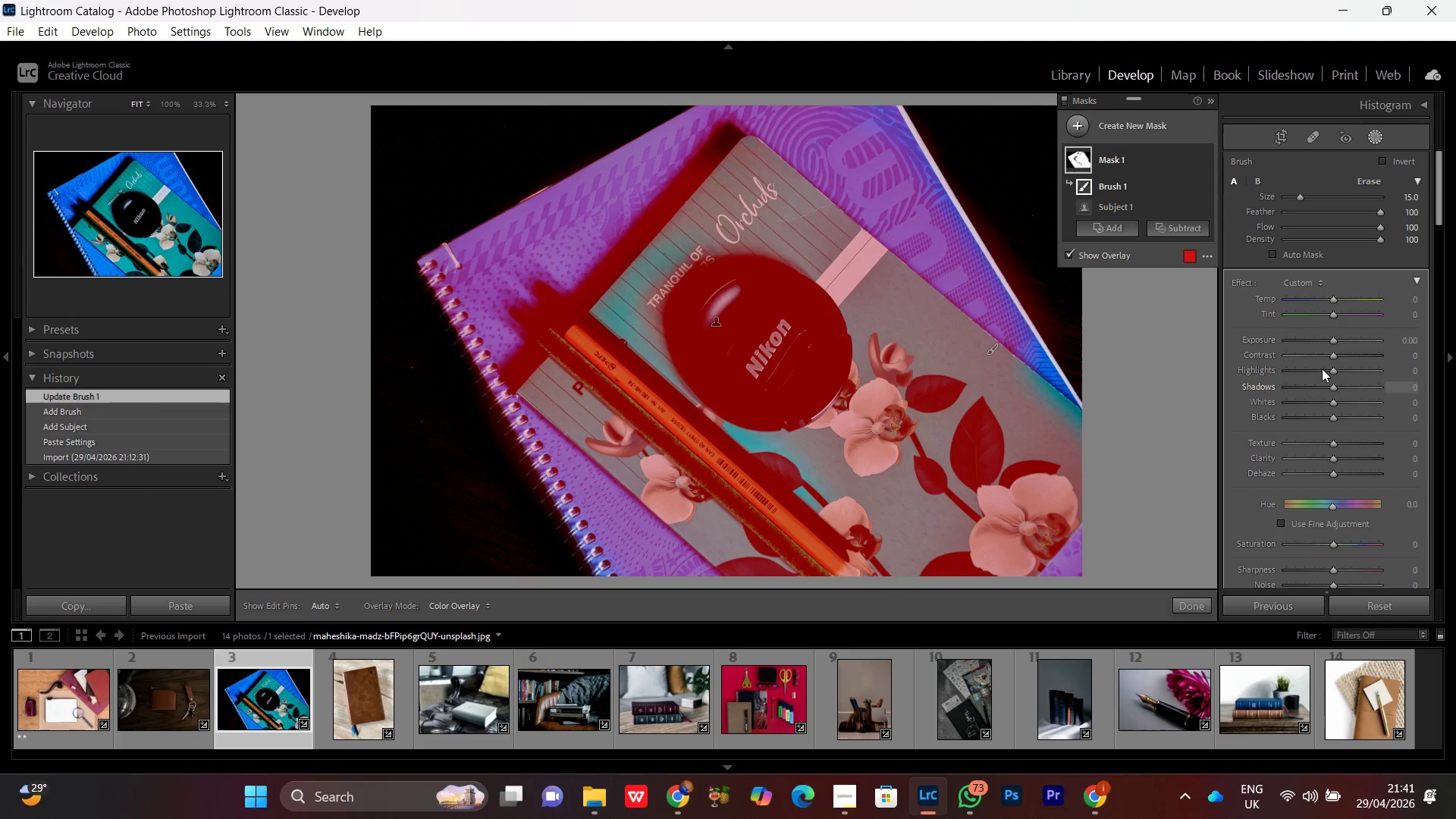 
wait(7.27)
 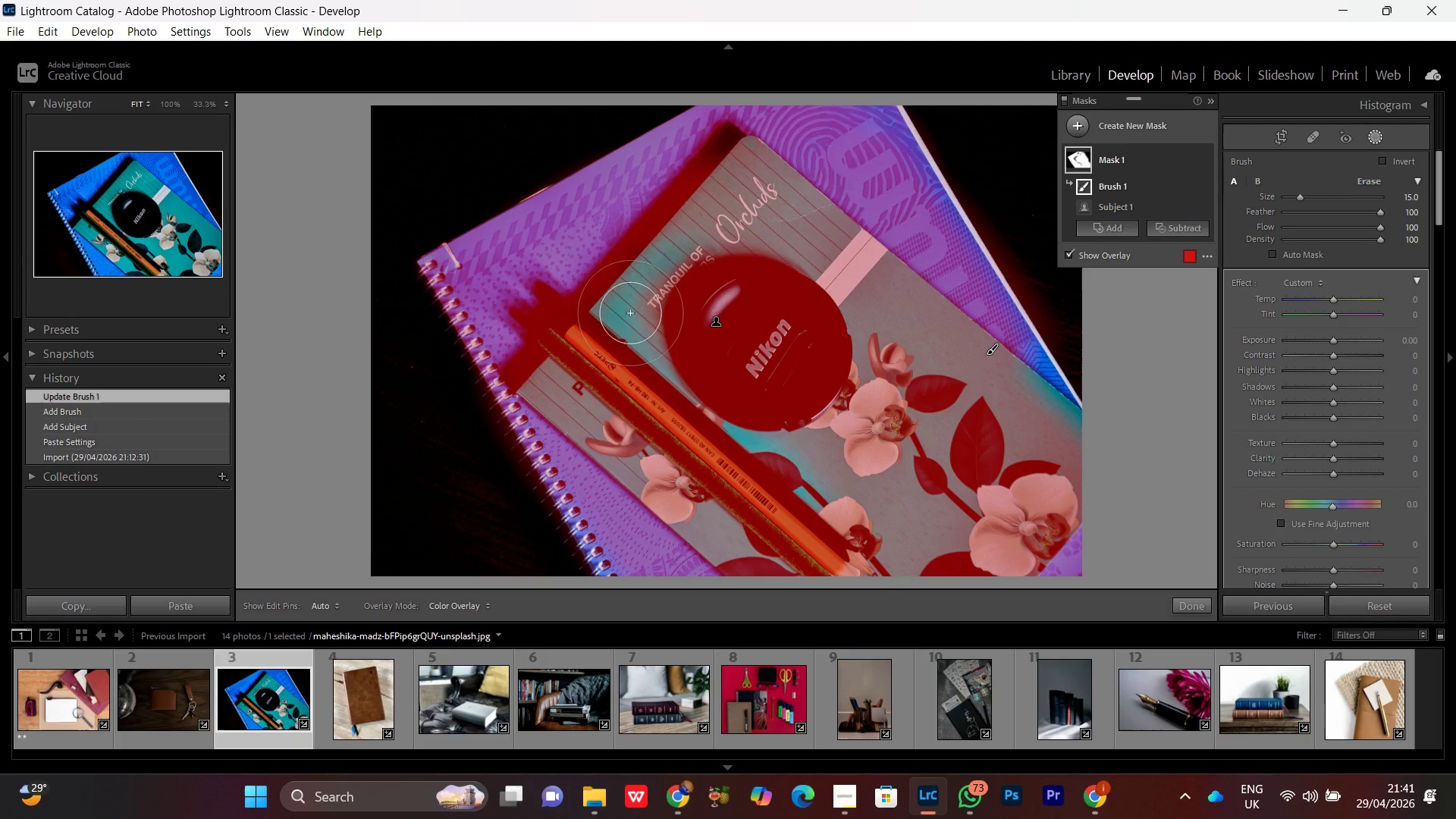 
left_click([1333, 445])
 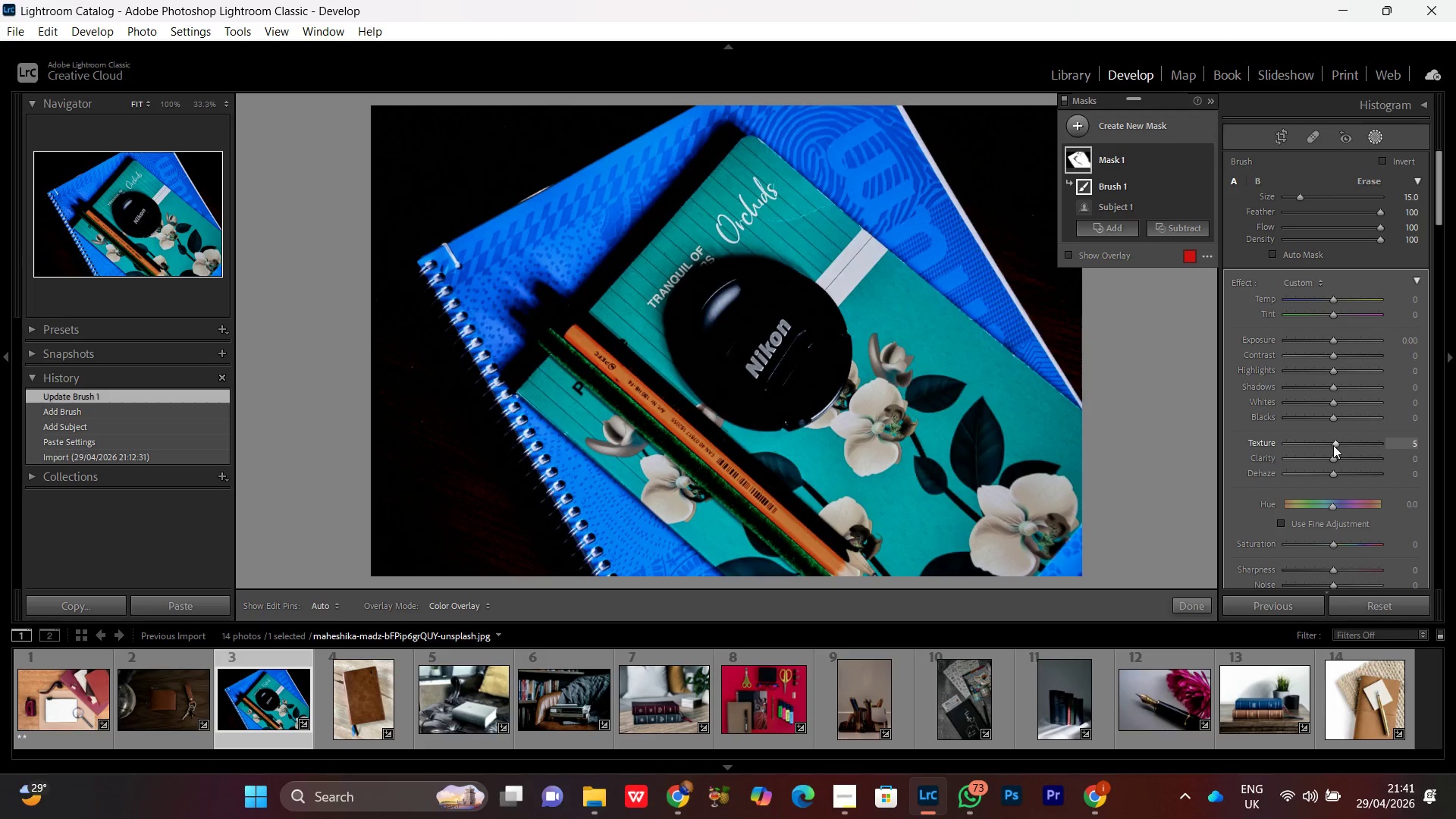 
scroll: coordinate [1333, 444], scroll_direction: up, amount: 24.0
 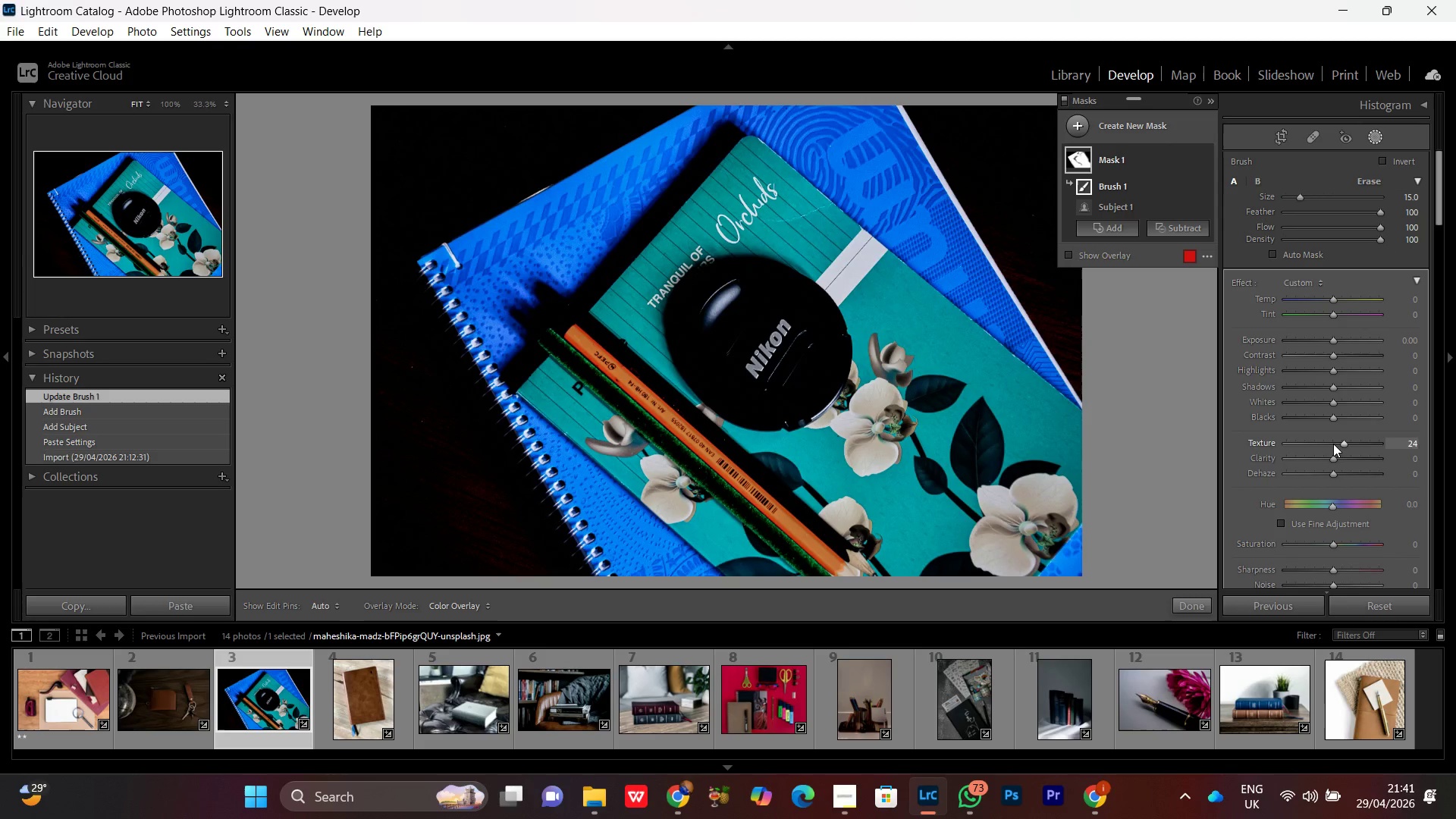 
scroll: coordinate [1333, 444], scroll_direction: down, amount: 2.0
 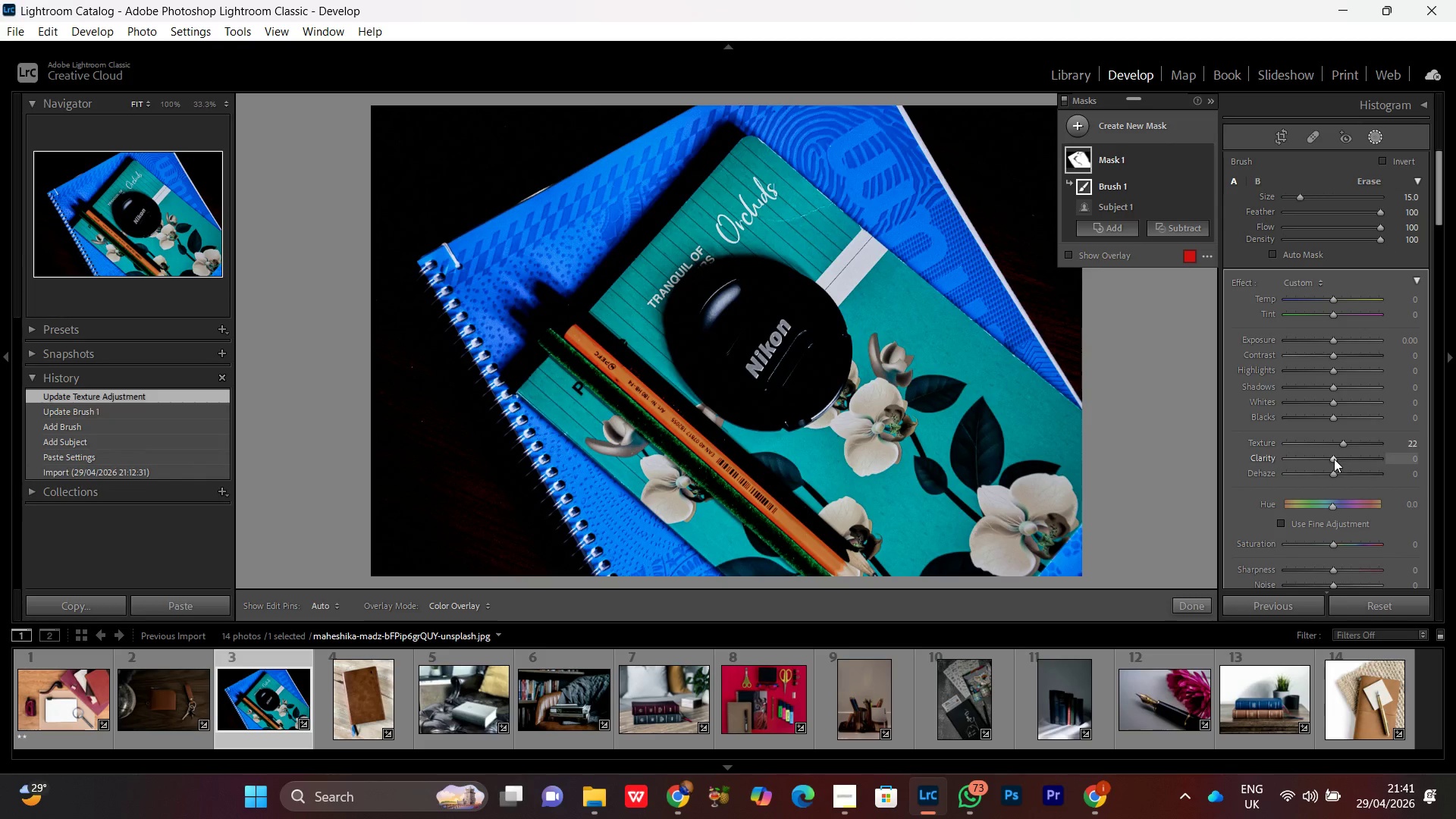 
left_click([1334, 459])
 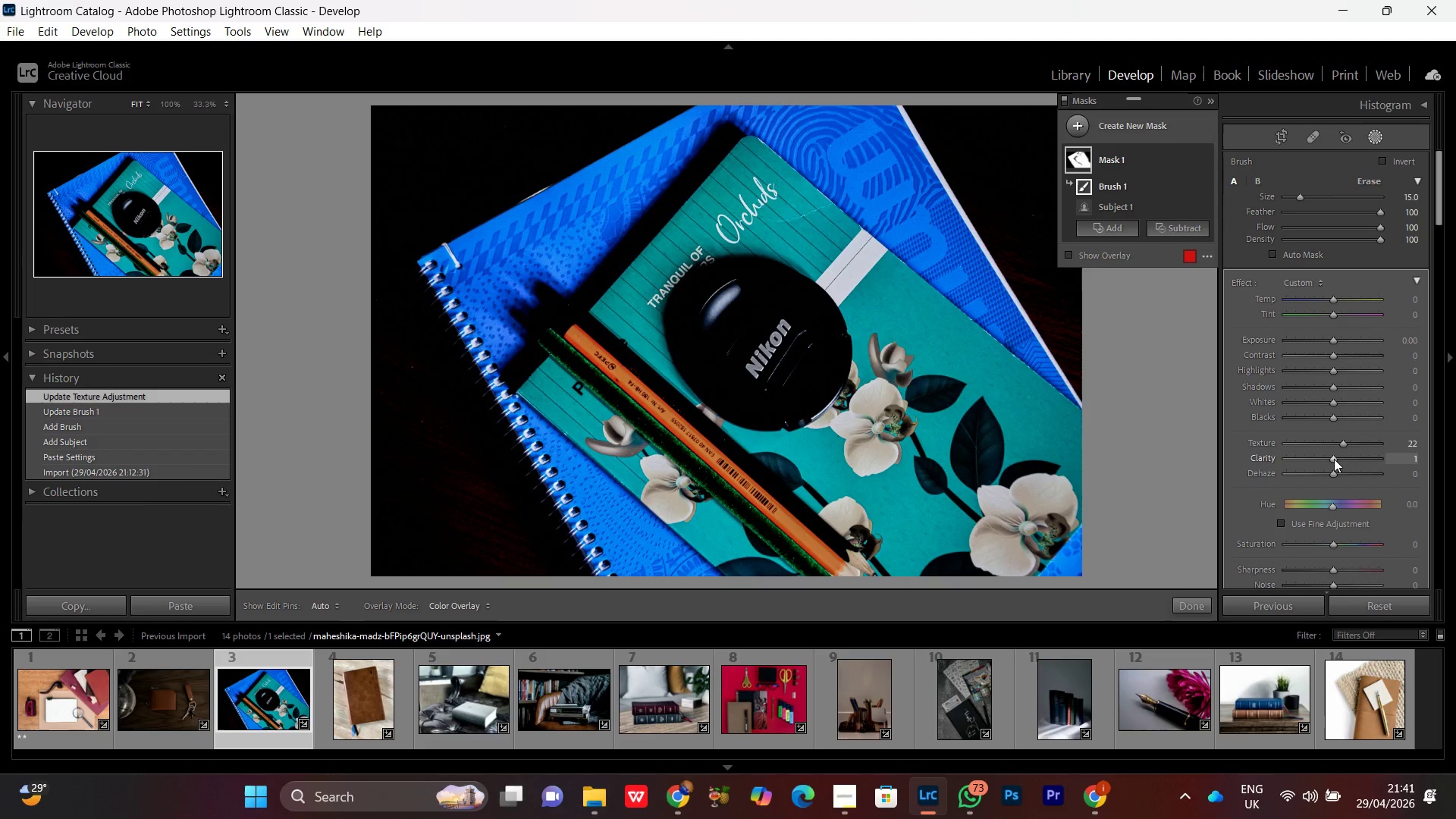 
scroll: coordinate [1334, 459], scroll_direction: up, amount: 14.0
 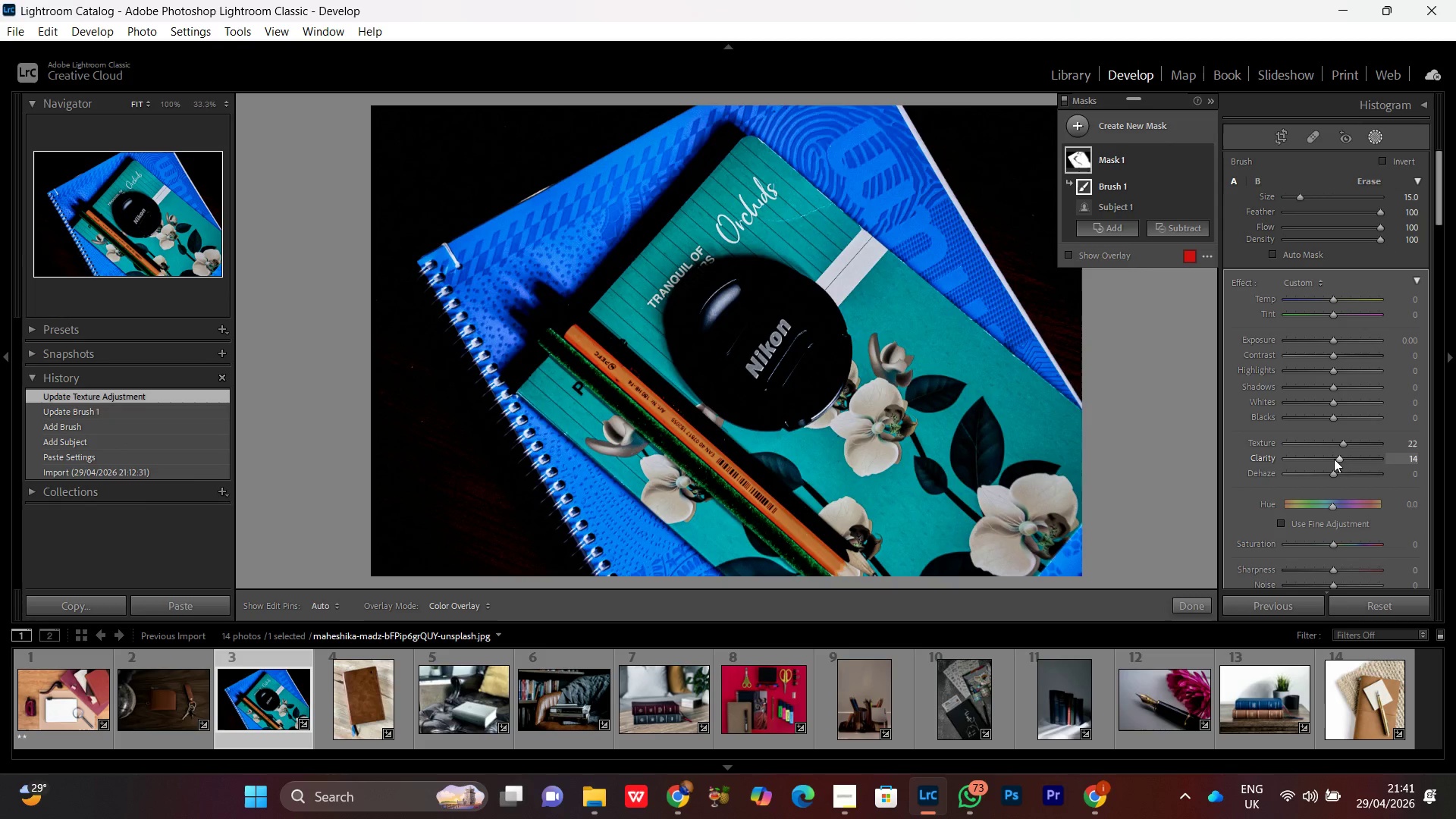 
scroll: coordinate [1334, 459], scroll_direction: none, amount: 0.0
 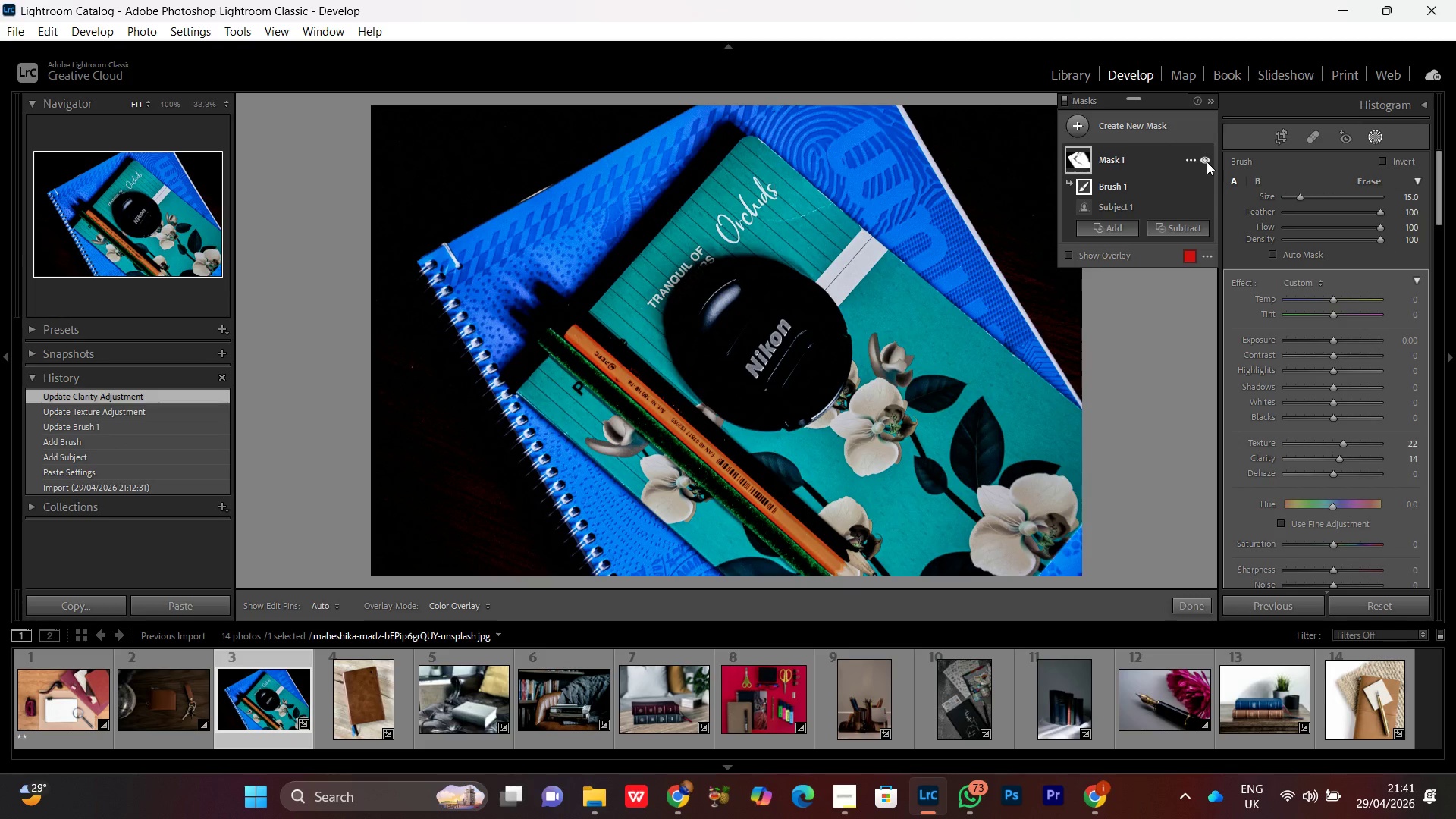 
left_click([1204, 158])
 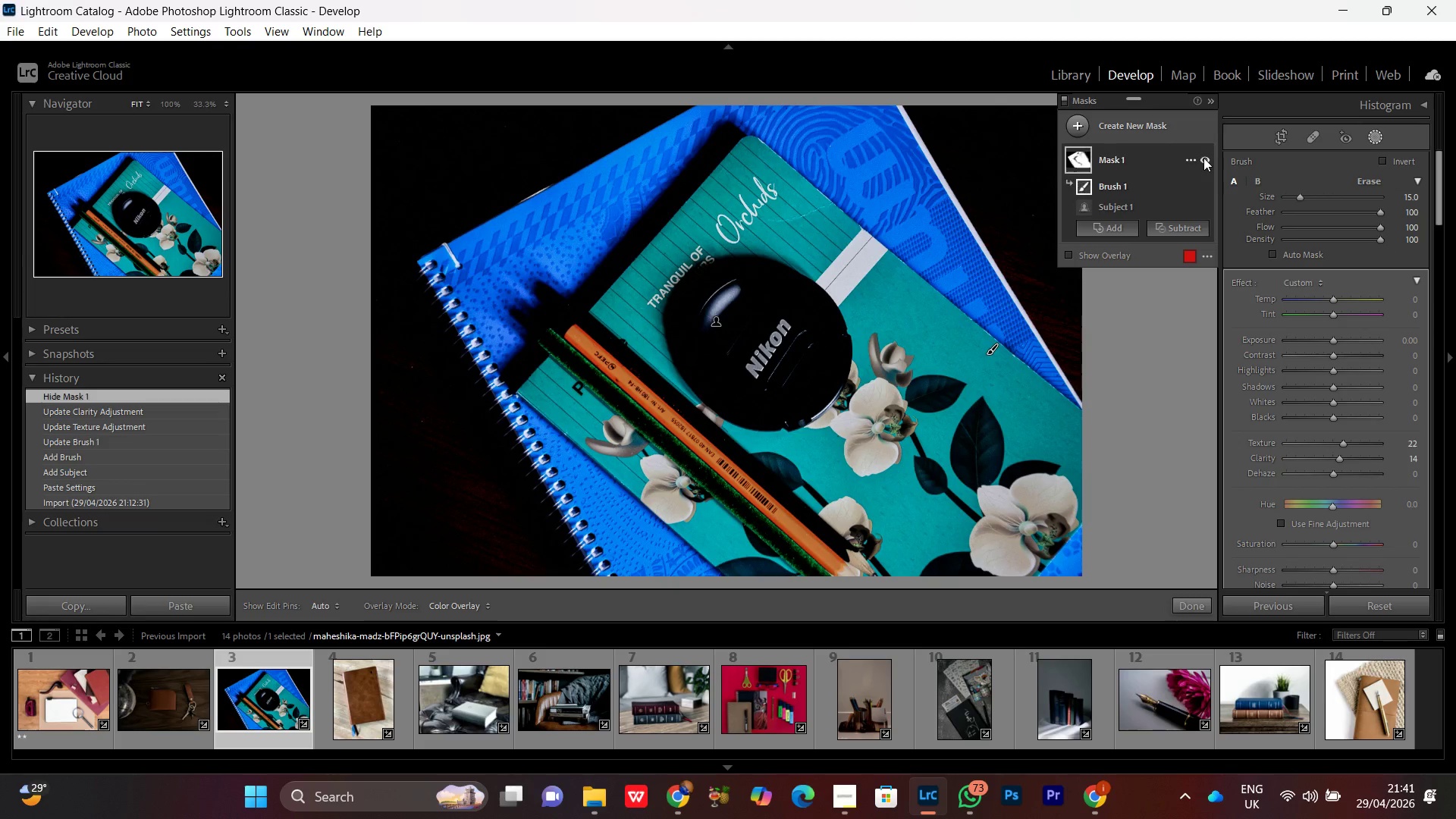 
left_click([1203, 158])
 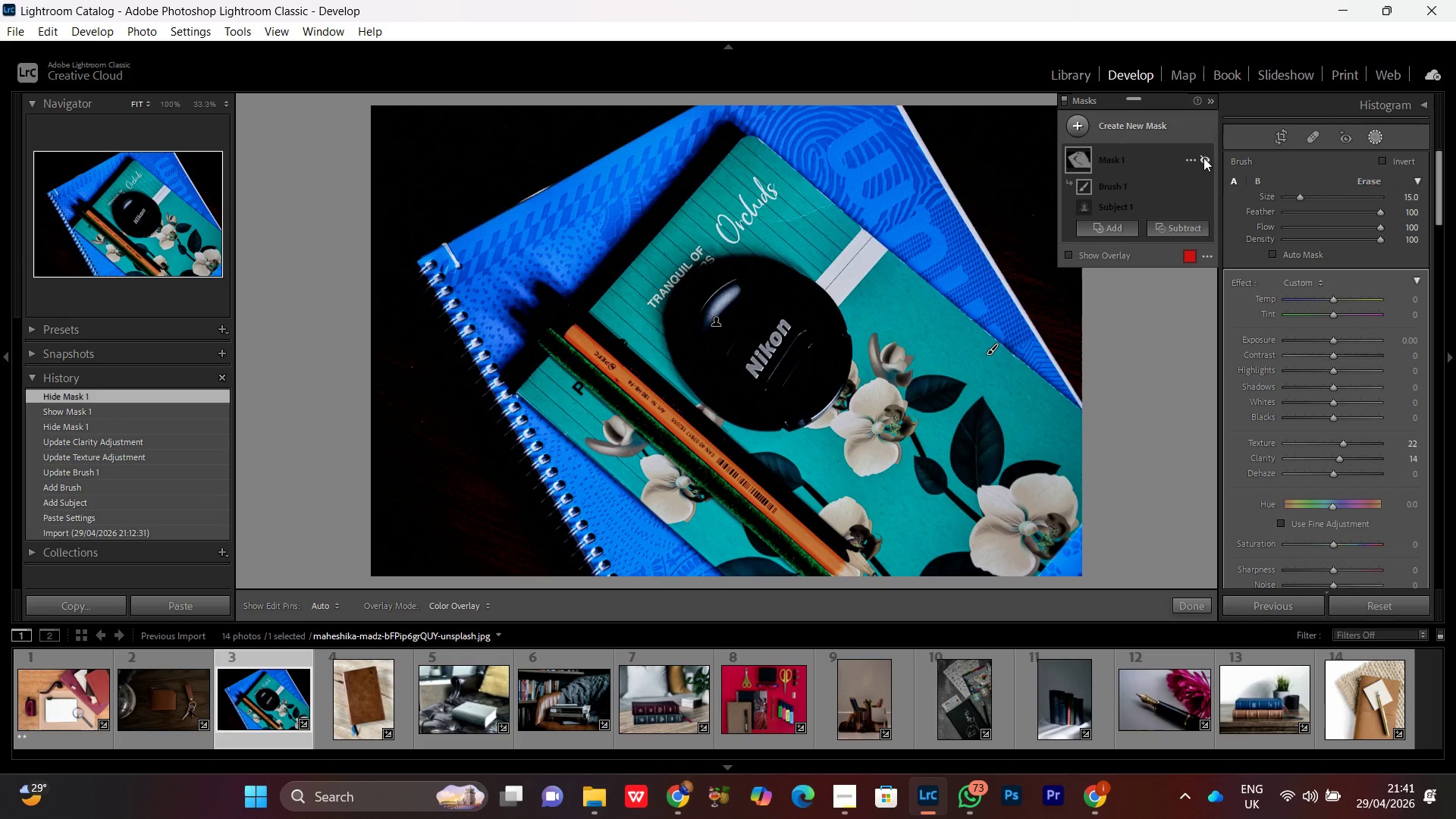 
double_click([1203, 158])
 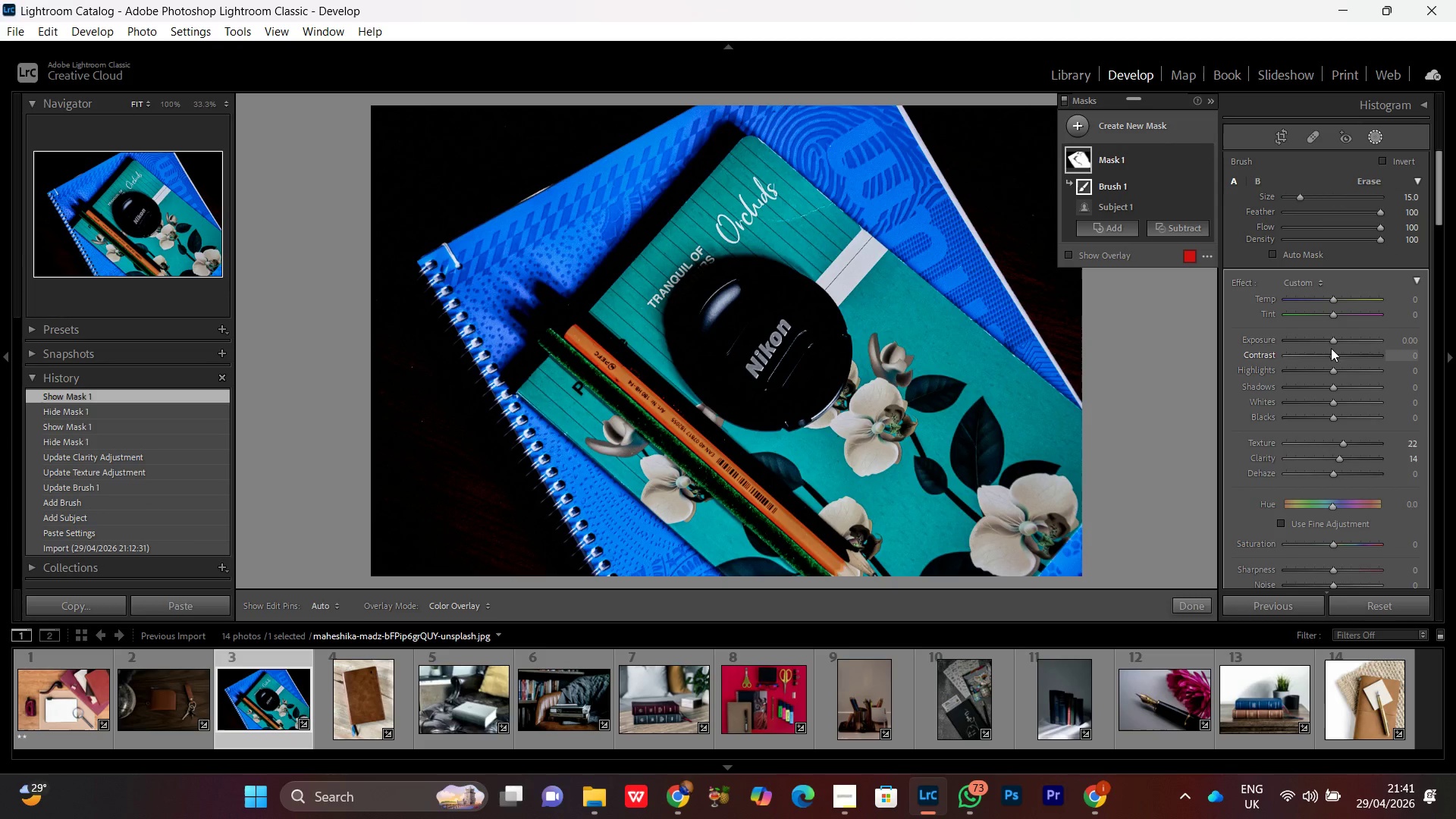 
left_click([1332, 340])
 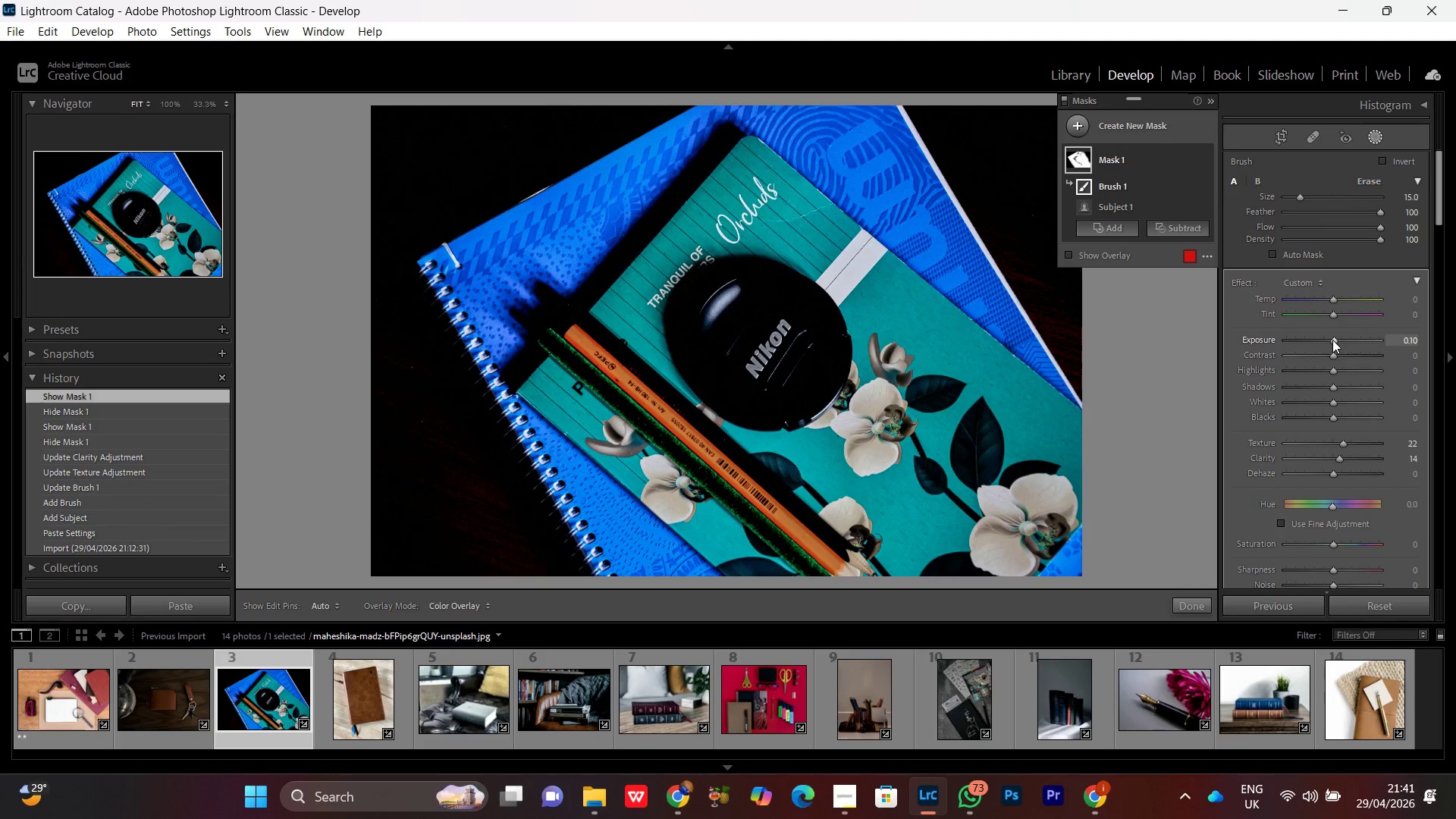 
scroll: coordinate [1332, 340], scroll_direction: up, amount: 2.0
 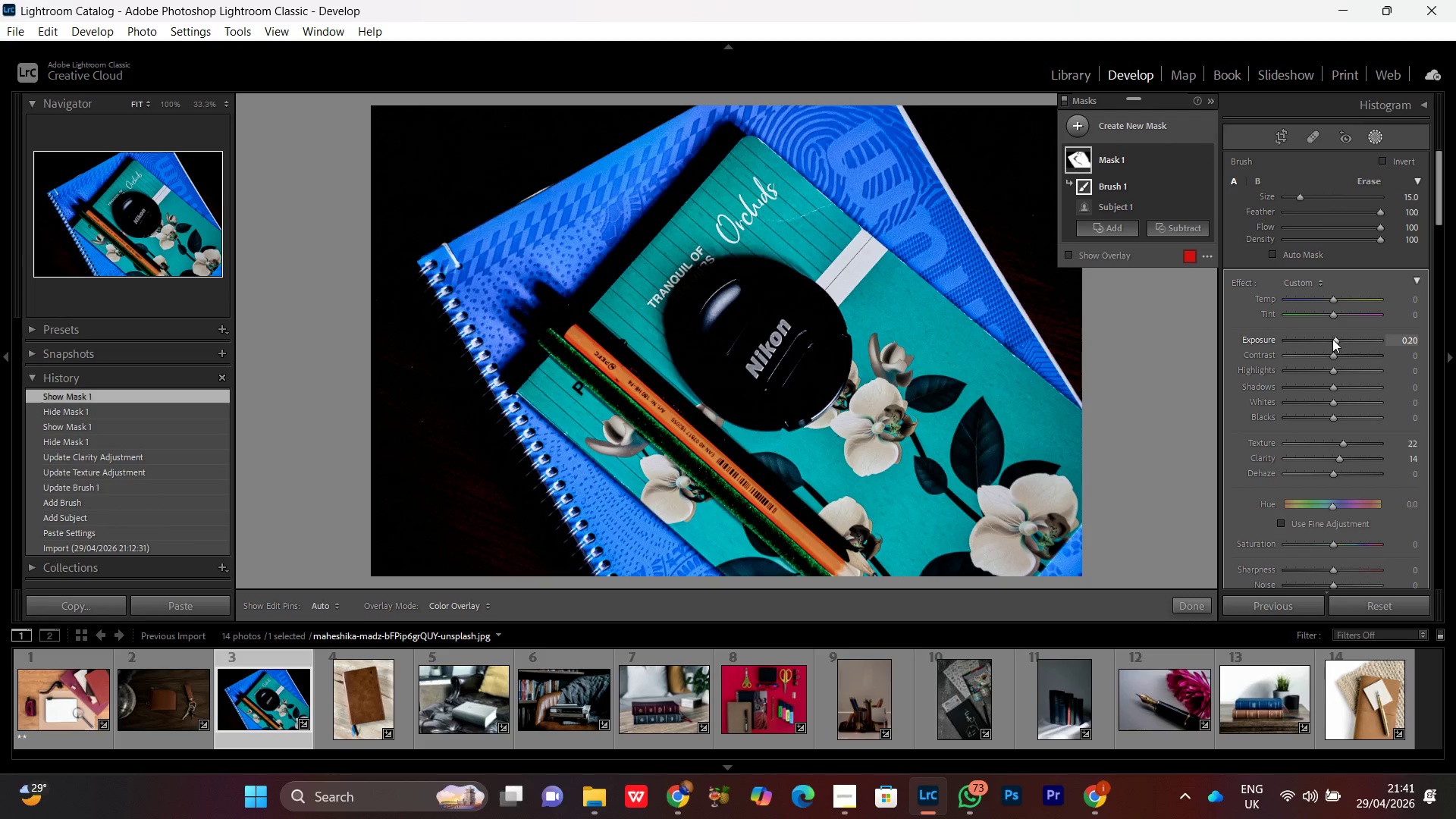 
scroll: coordinate [1332, 339], scroll_direction: down, amount: 1.0
 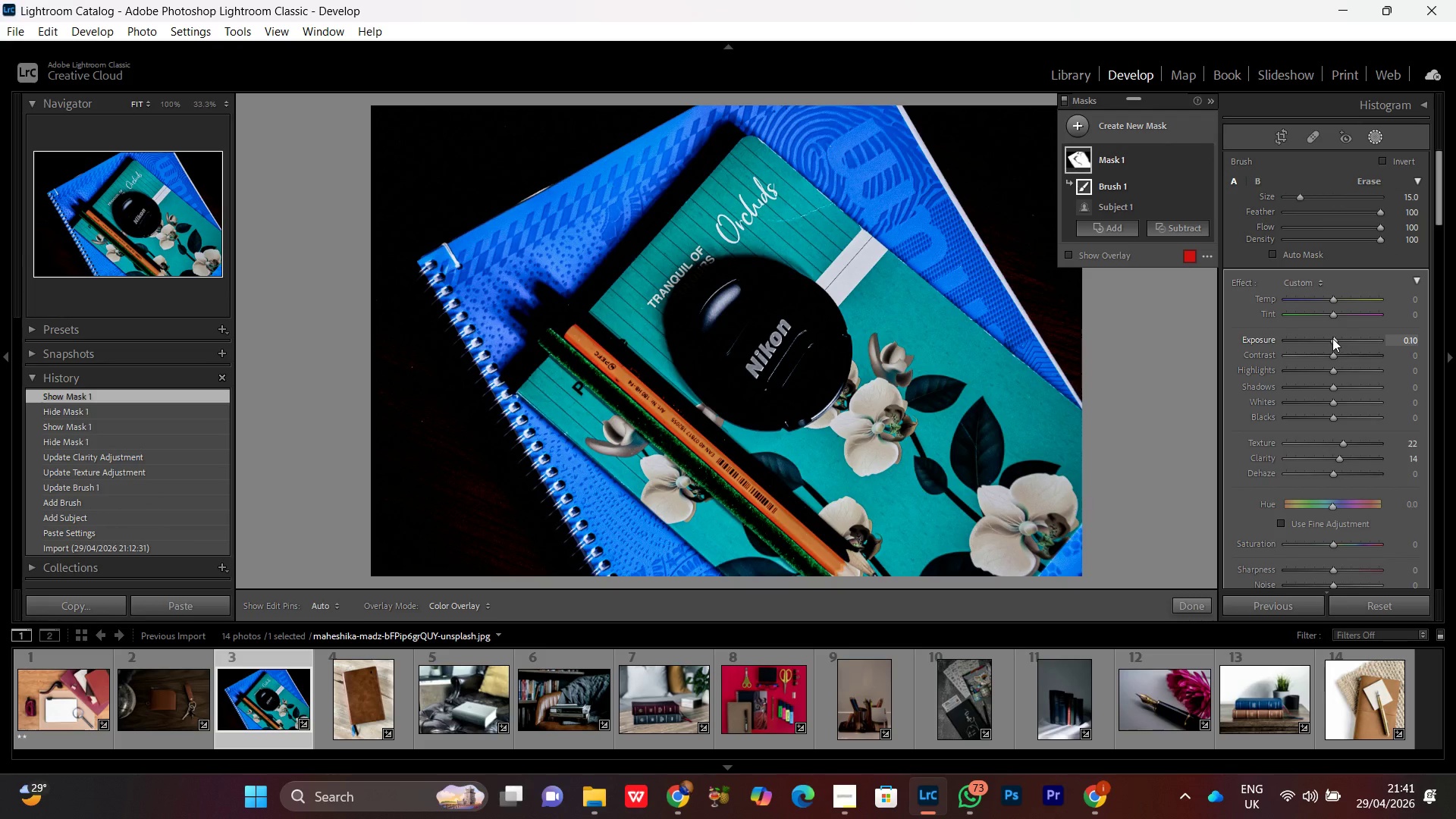 
wait(7.52)
 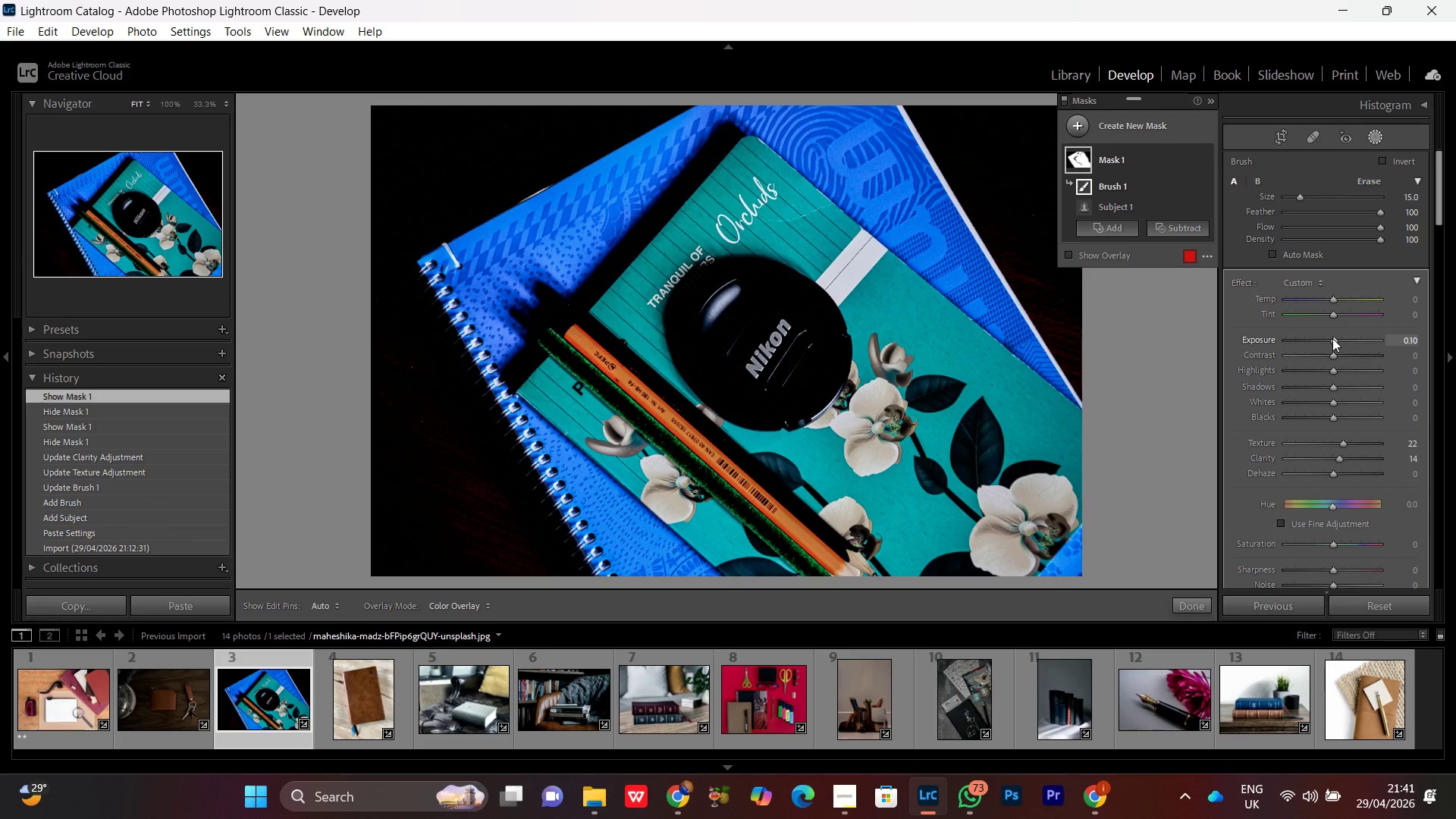 
left_click([1335, 571])
 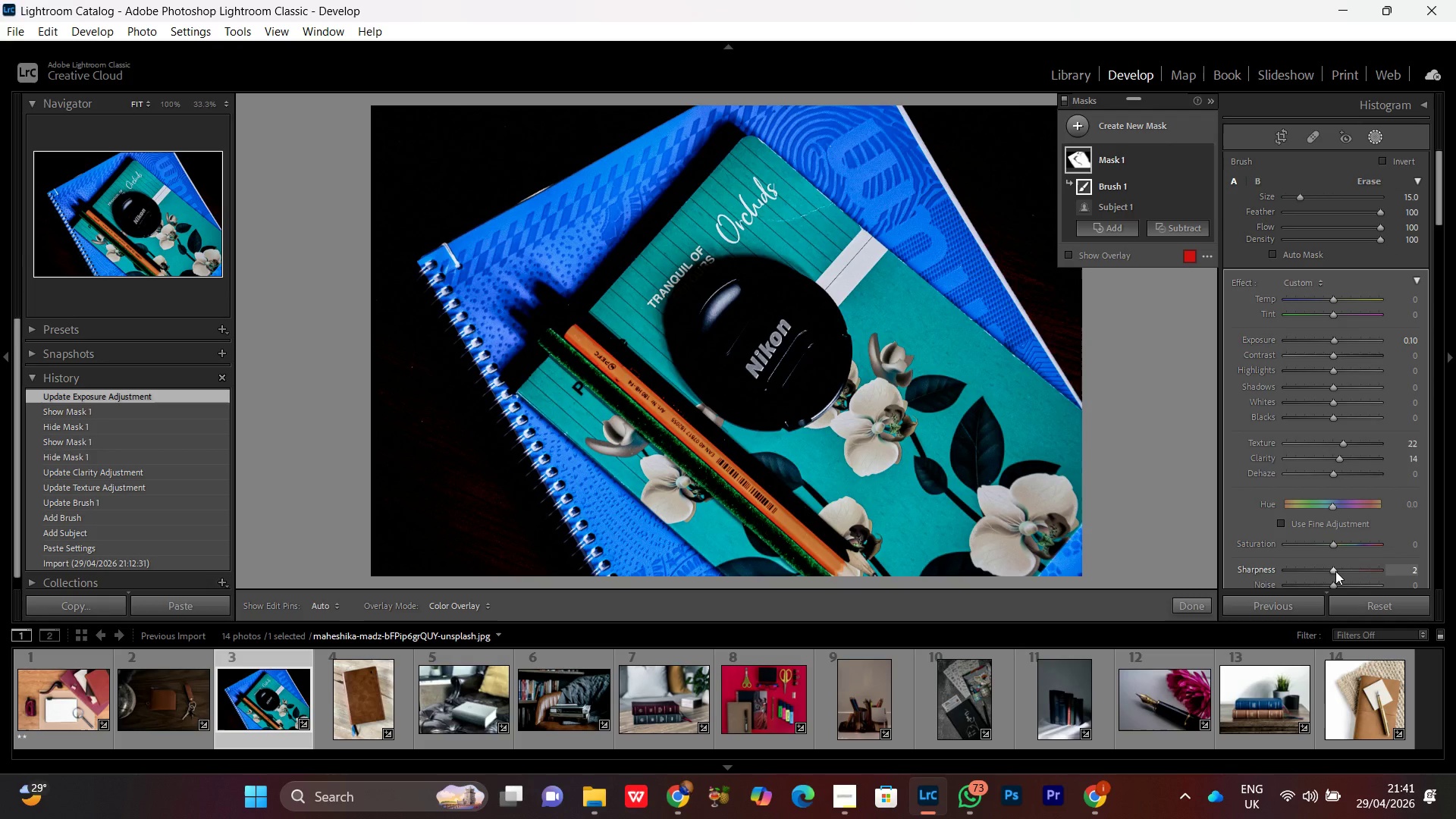 
scroll: coordinate [1335, 570], scroll_direction: up, amount: 8.0
 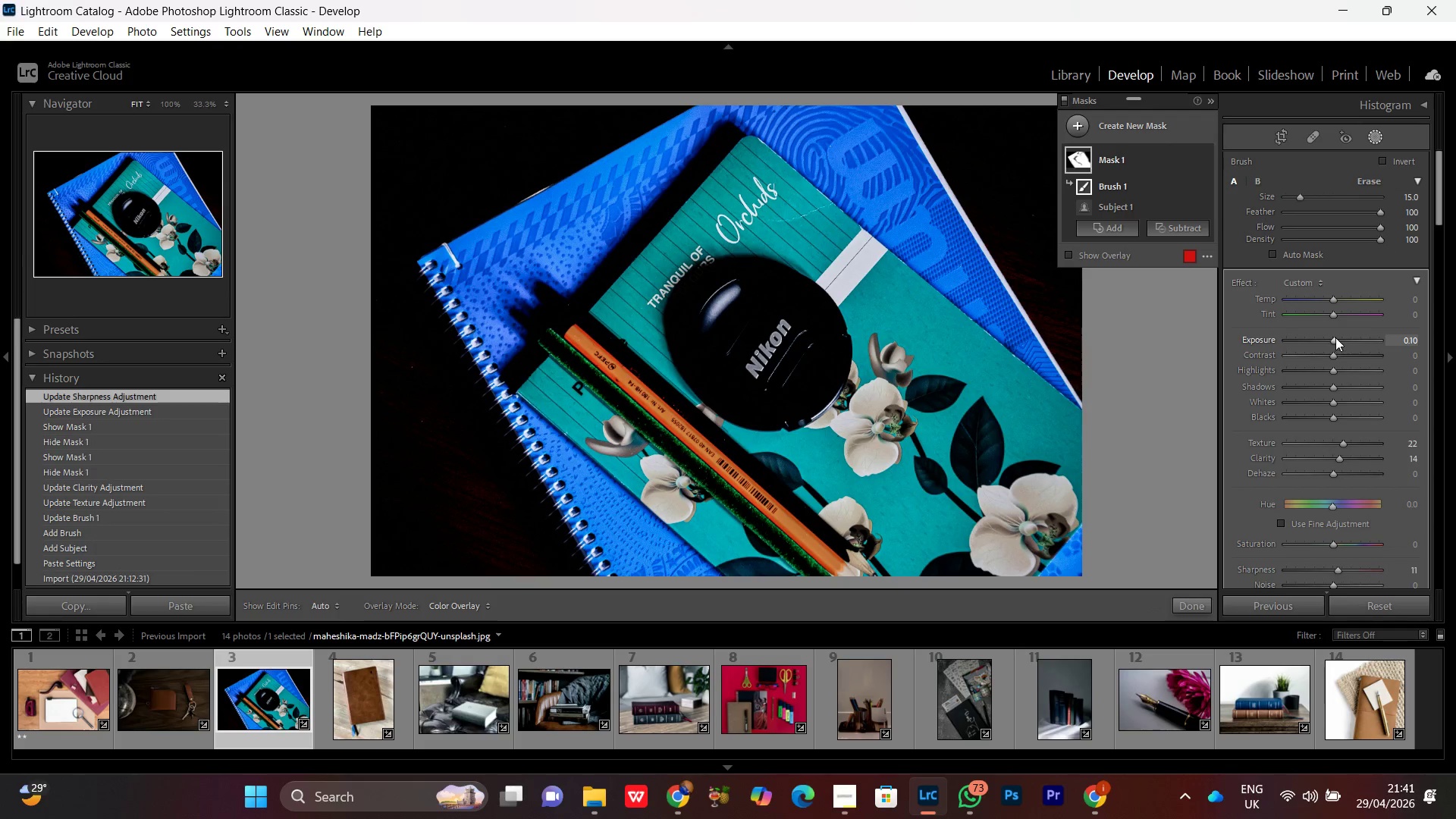 
left_click([1332, 337])
 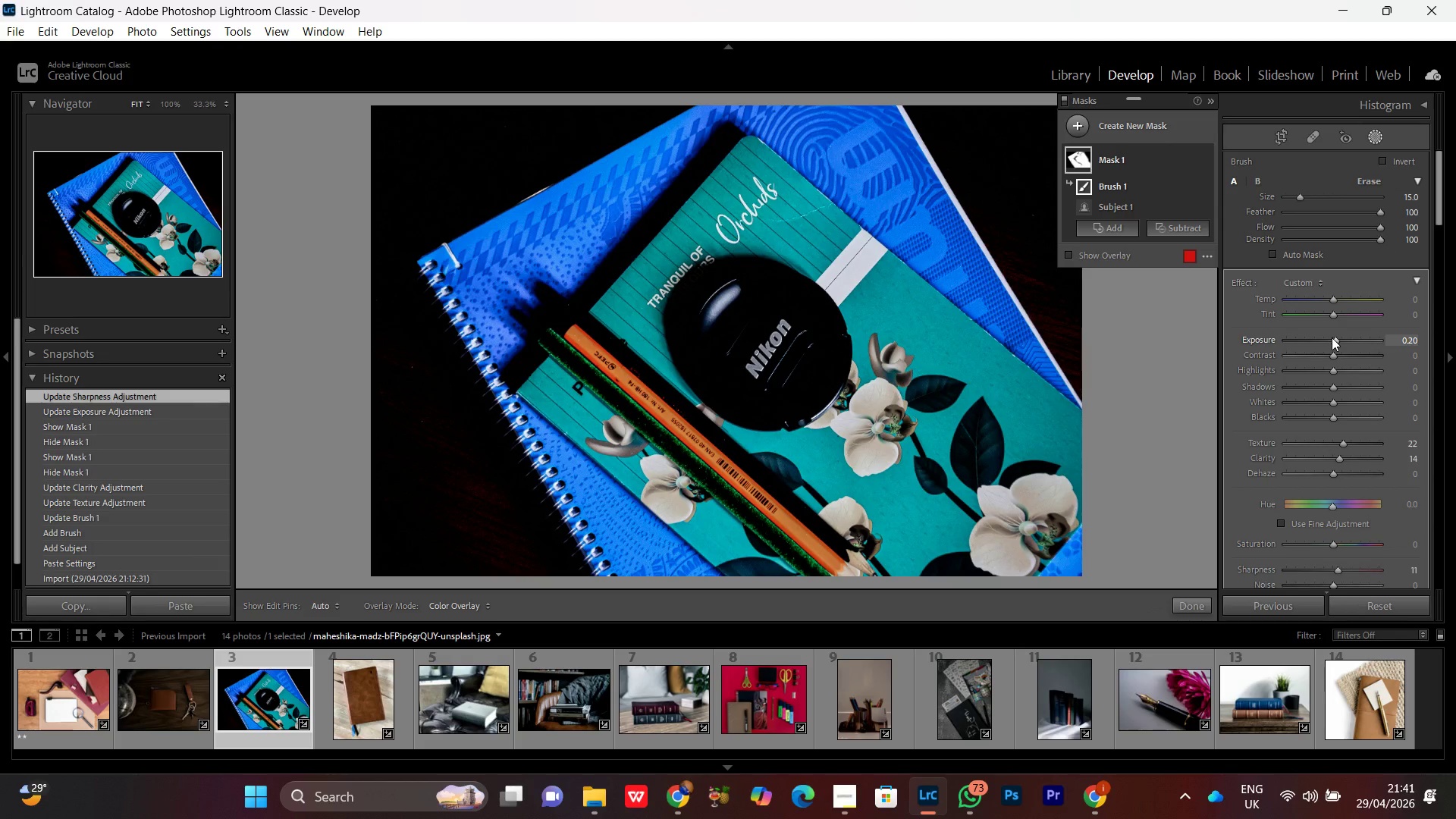 
scroll: coordinate [1332, 337], scroll_direction: up, amount: 1.0
 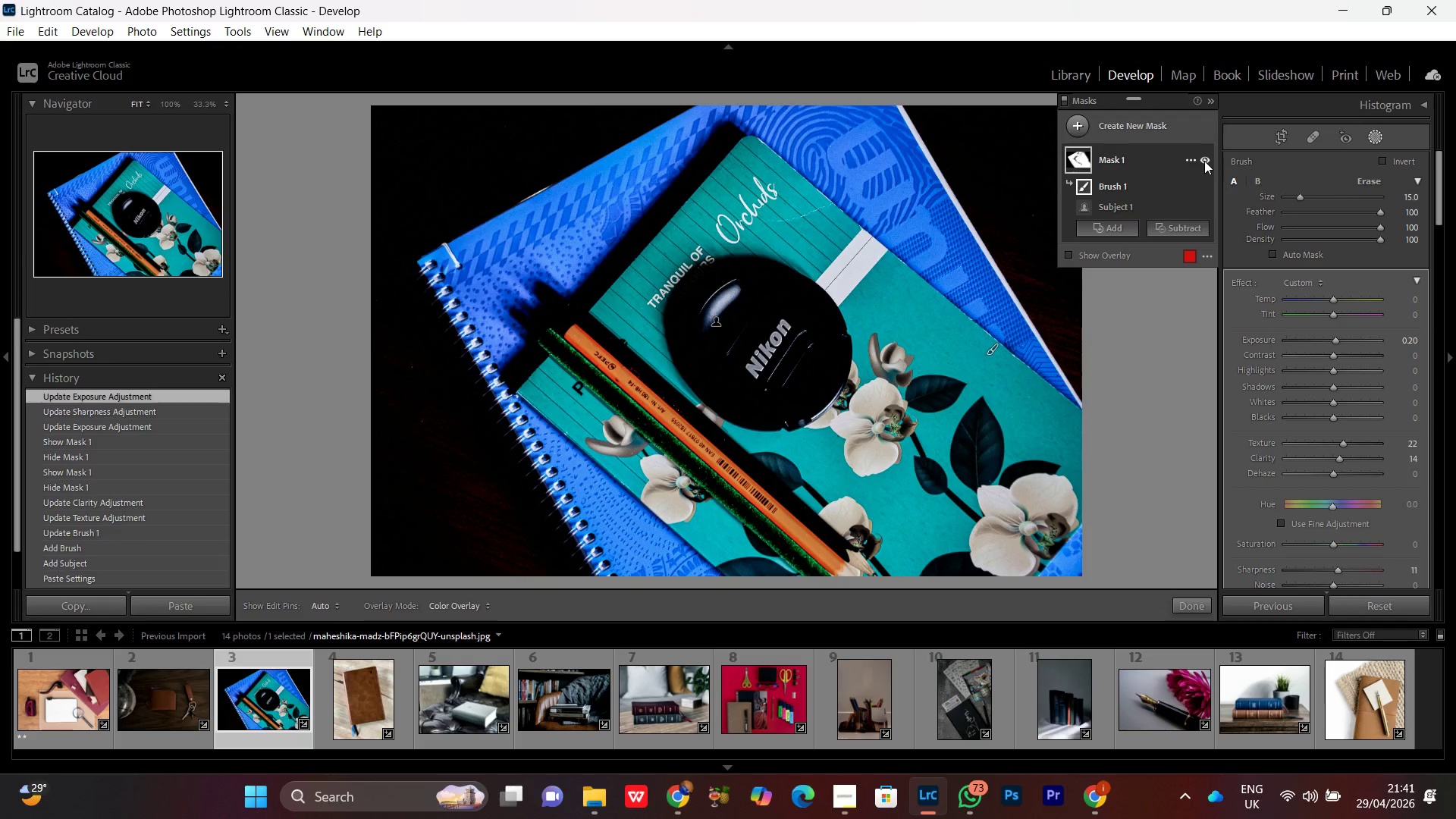 
double_click([1204, 161])
 